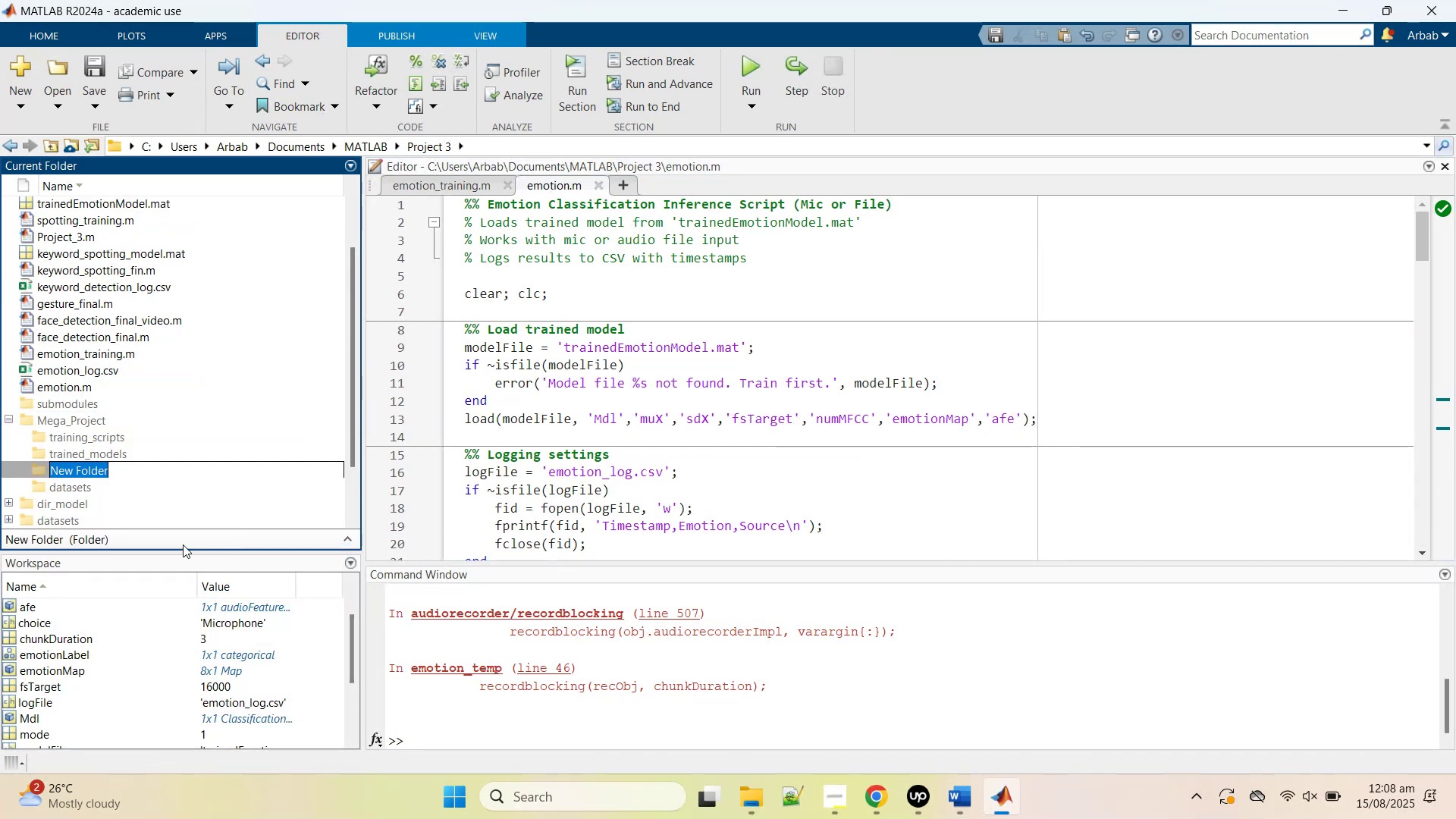 
type(Logs)
key(Backspace)
key(Backspace)
key(Backspace)
key(Backspace)
type(logs)
 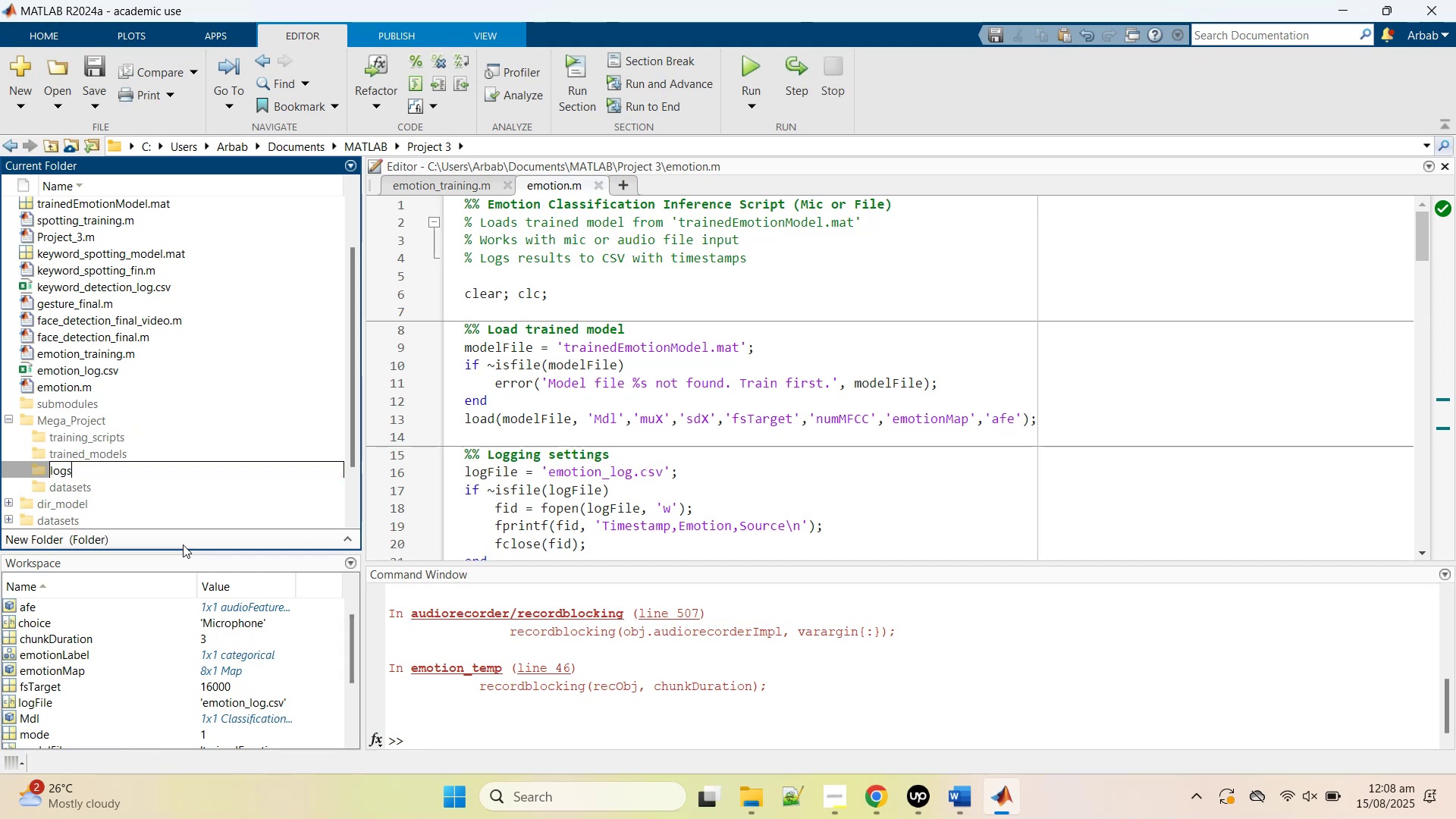 
key(Enter)
 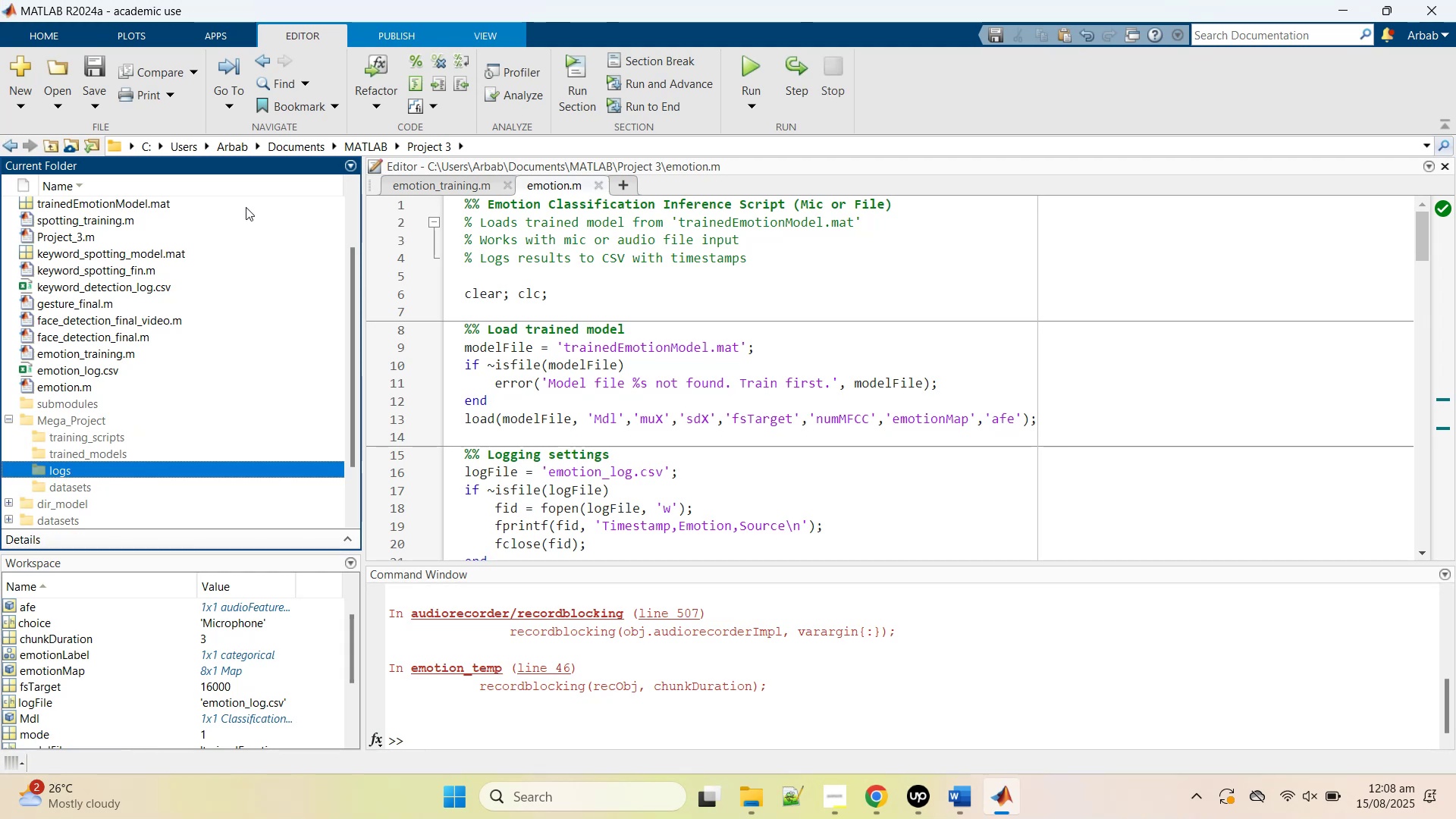 
scroll: coordinate [93, 320], scroll_direction: up, amount: 5.0
 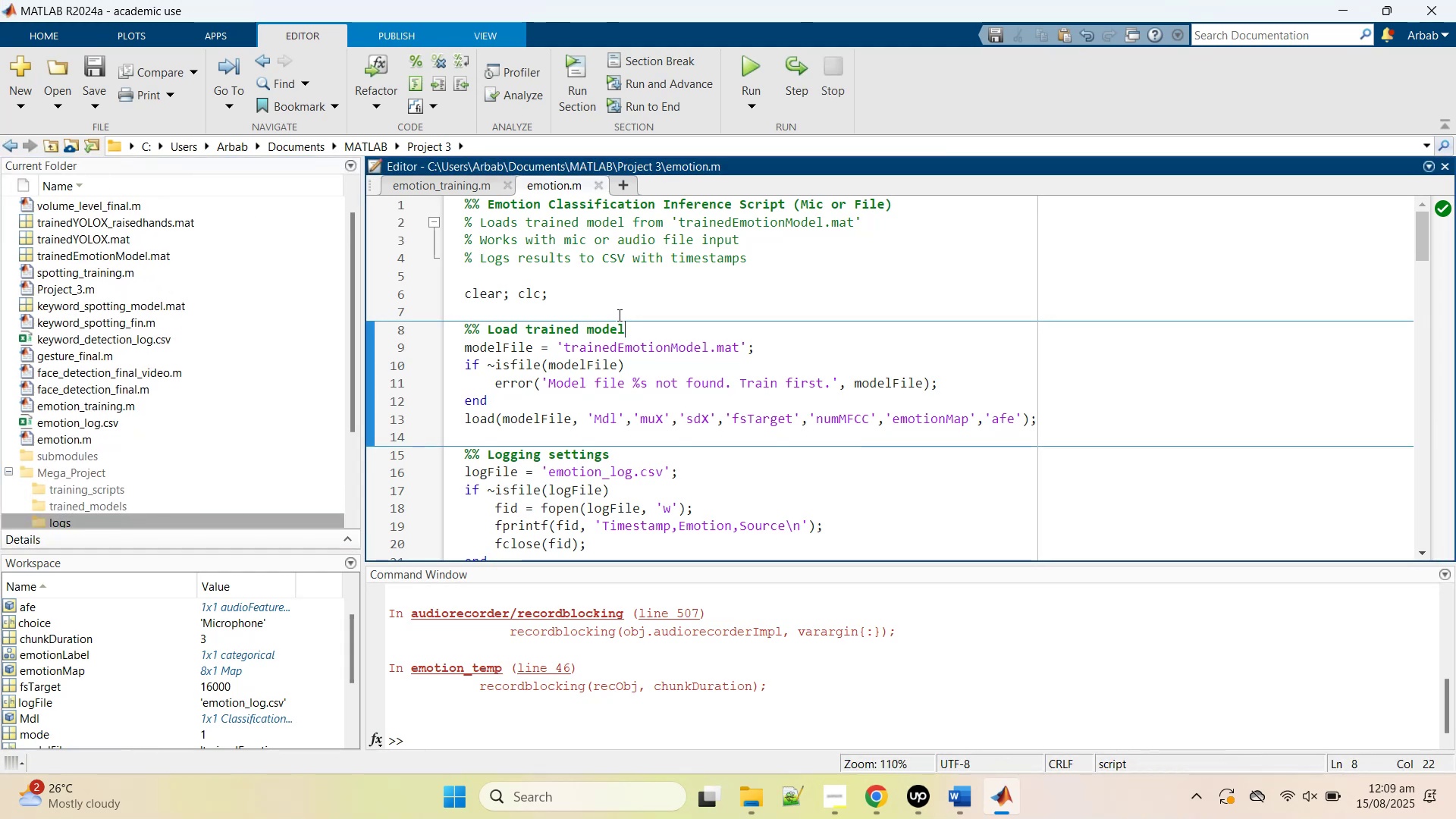 
scroll: coordinate [678, 420], scroll_direction: down, amount: 7.0
 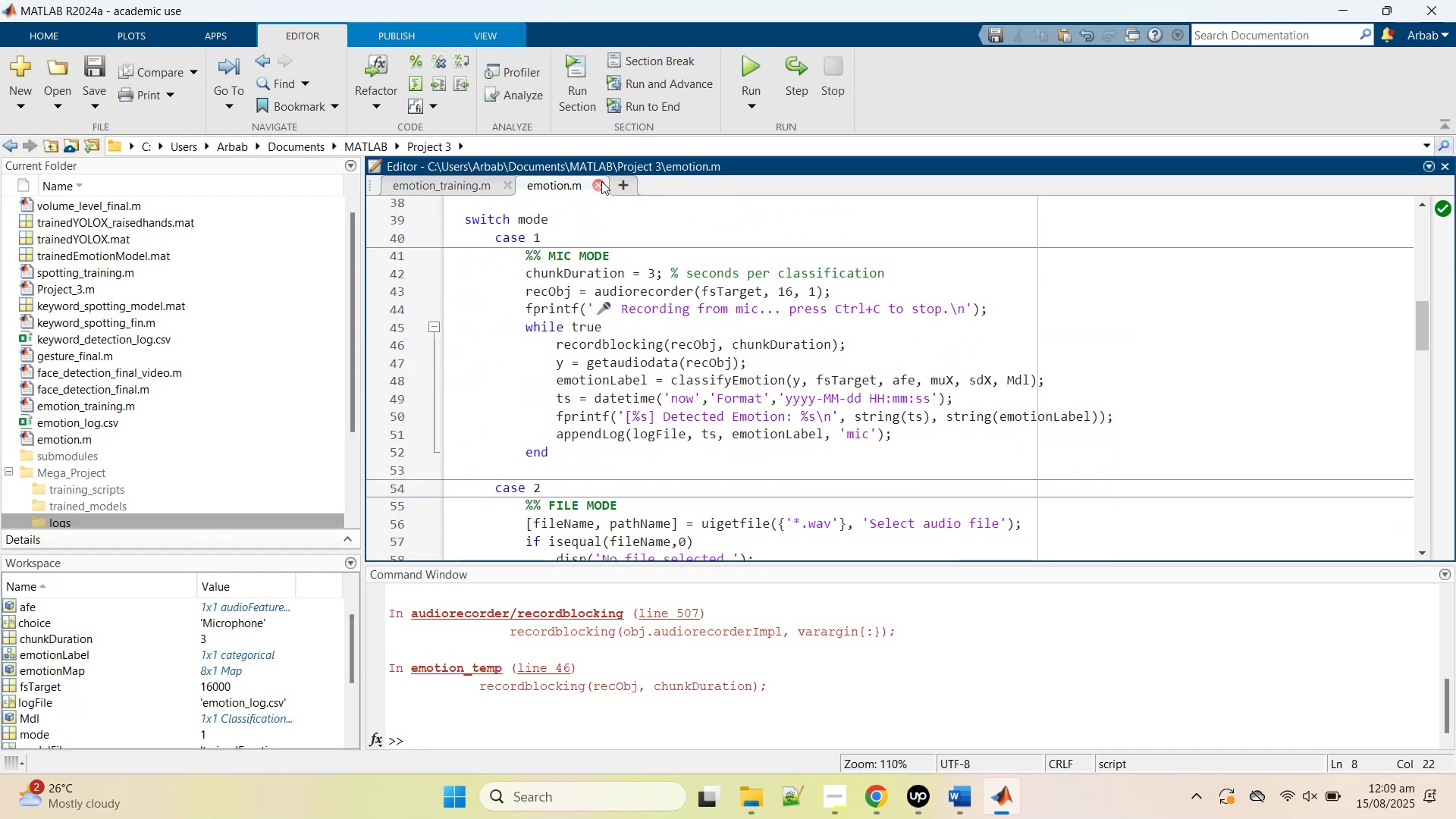 
left_click([598, 181])
 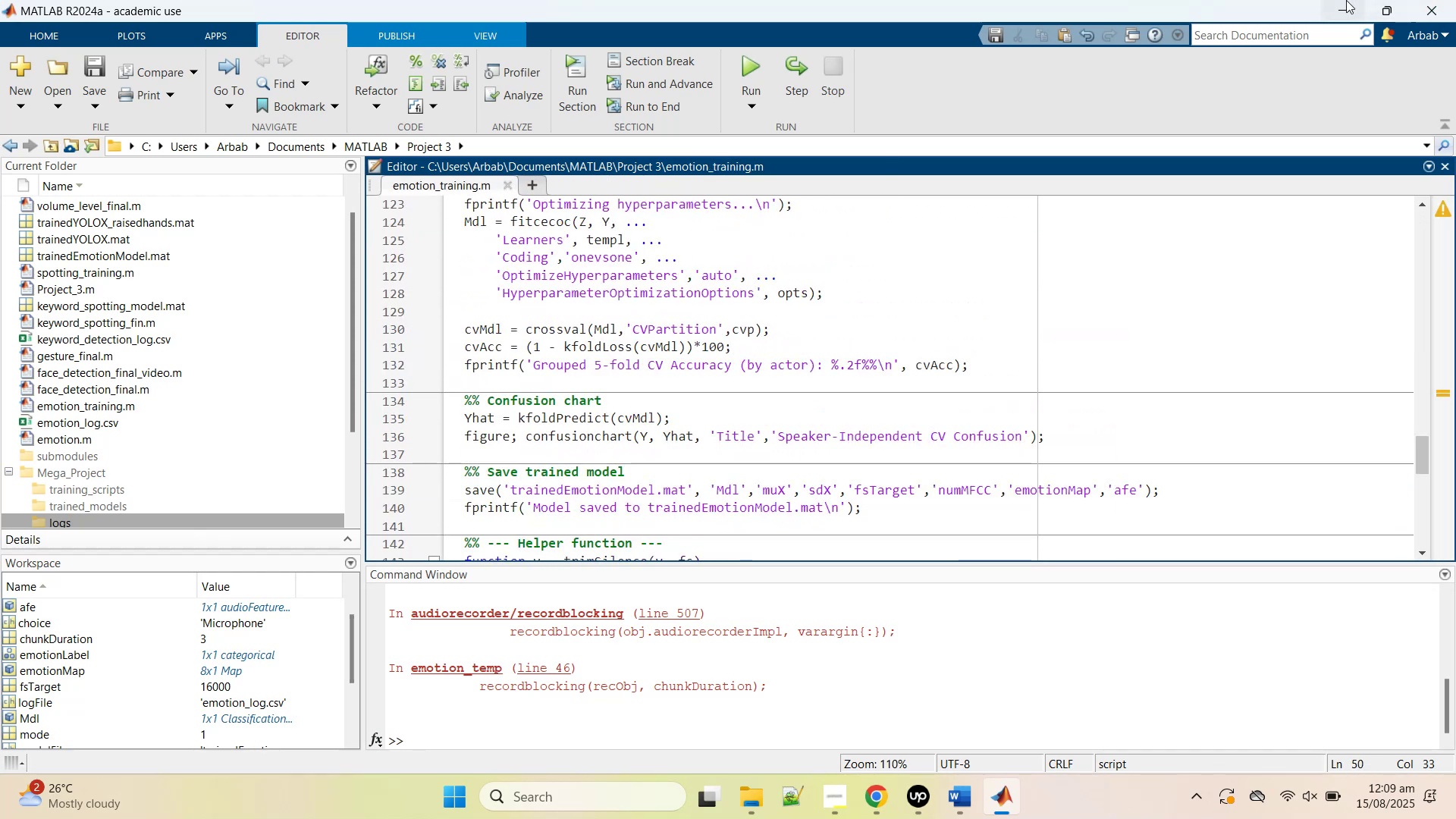 
left_click([1346, 0])
 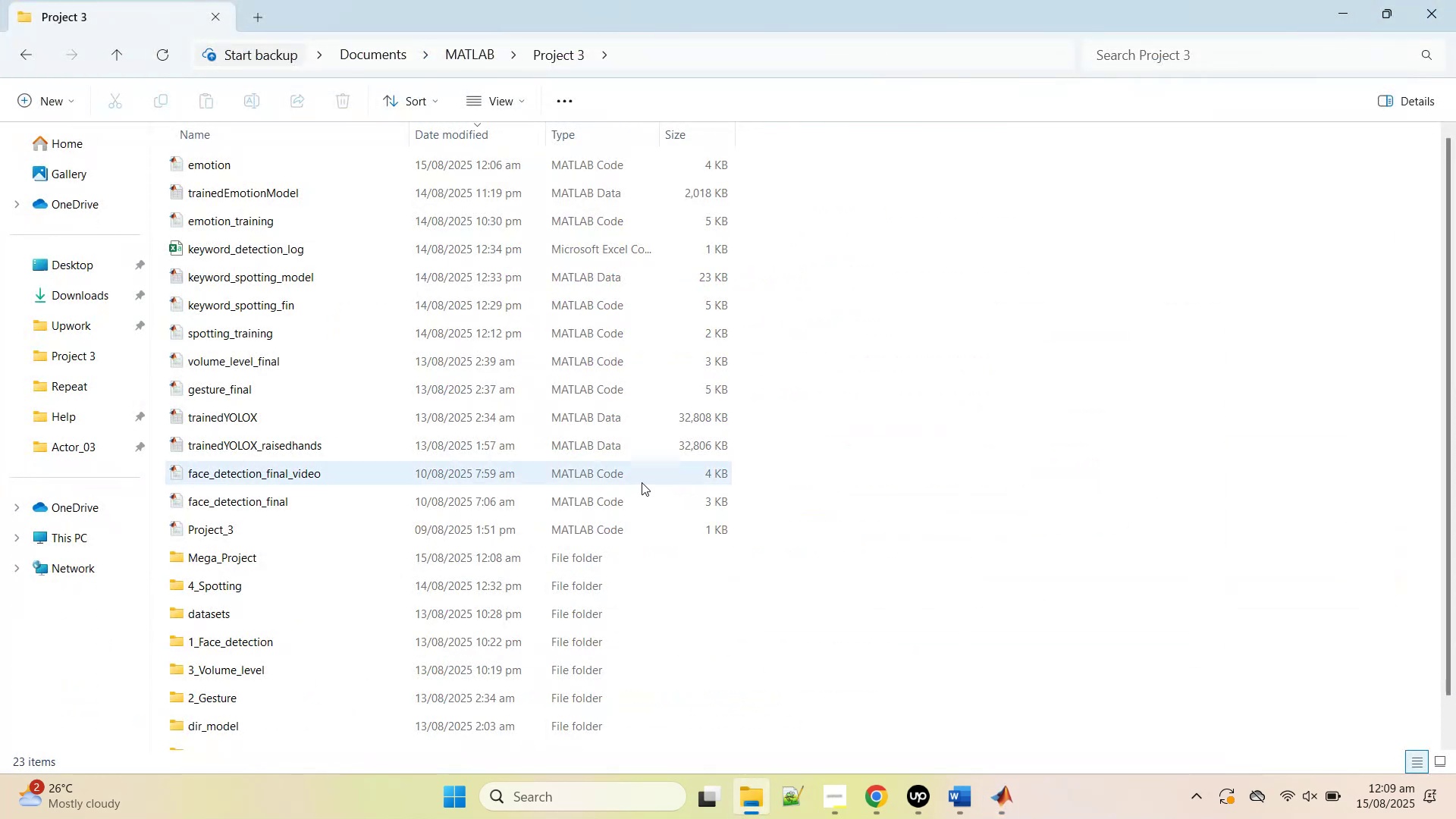 
scroll: coordinate [643, 481], scroll_direction: up, amount: 3.0
 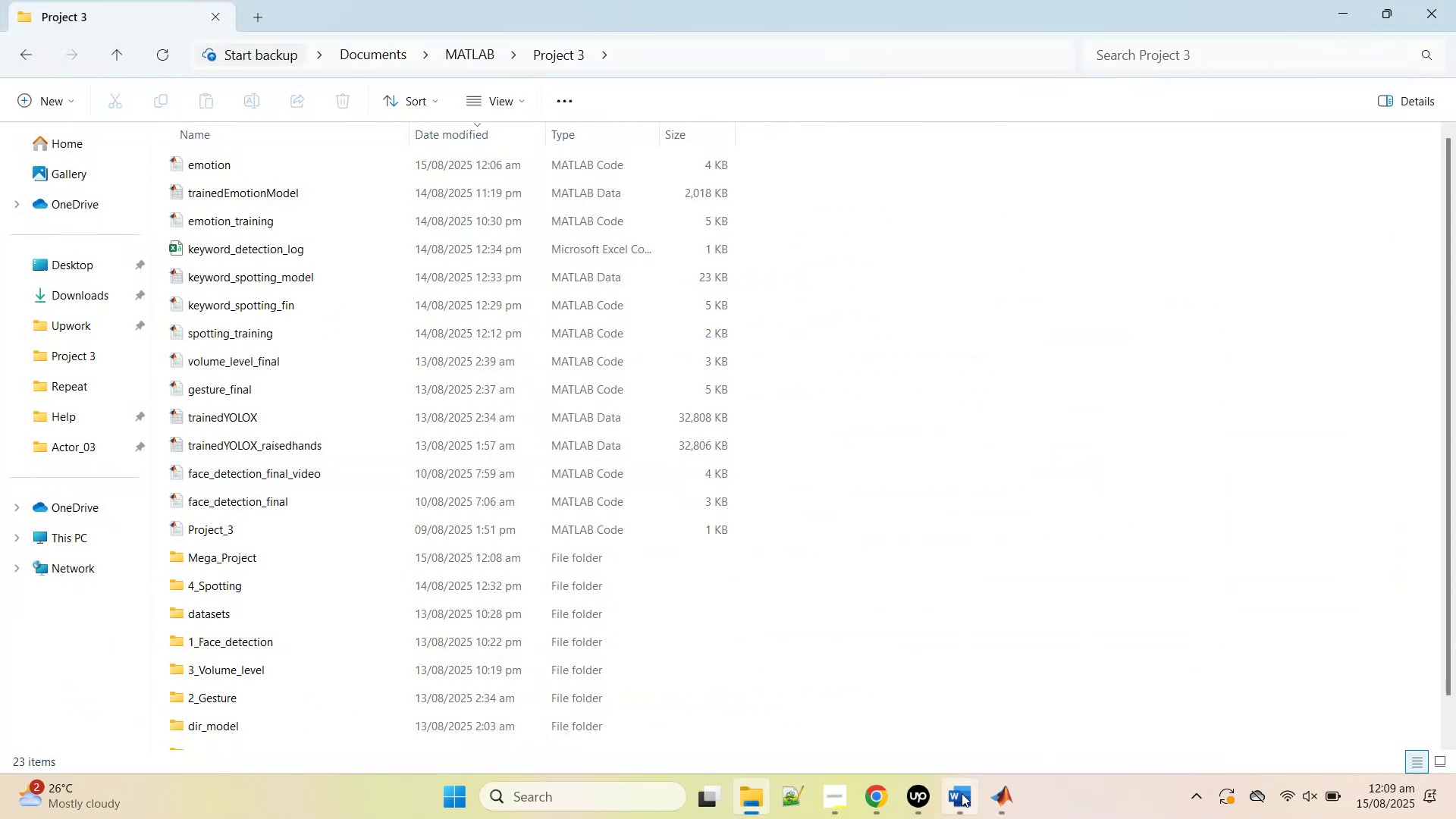 
left_click([962, 793])
 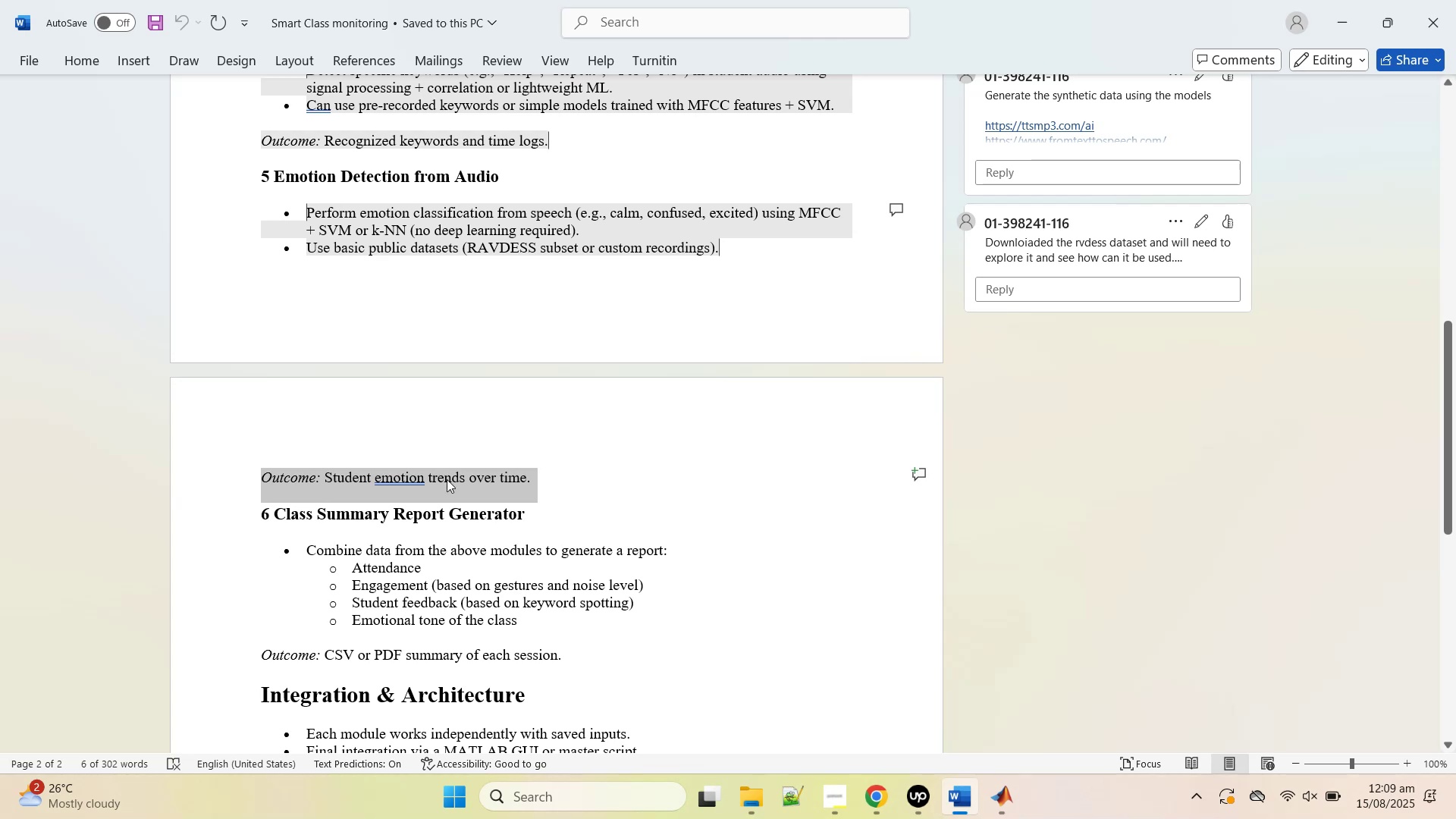 
scroll: coordinate [447, 479], scroll_direction: down, amount: 4.0
 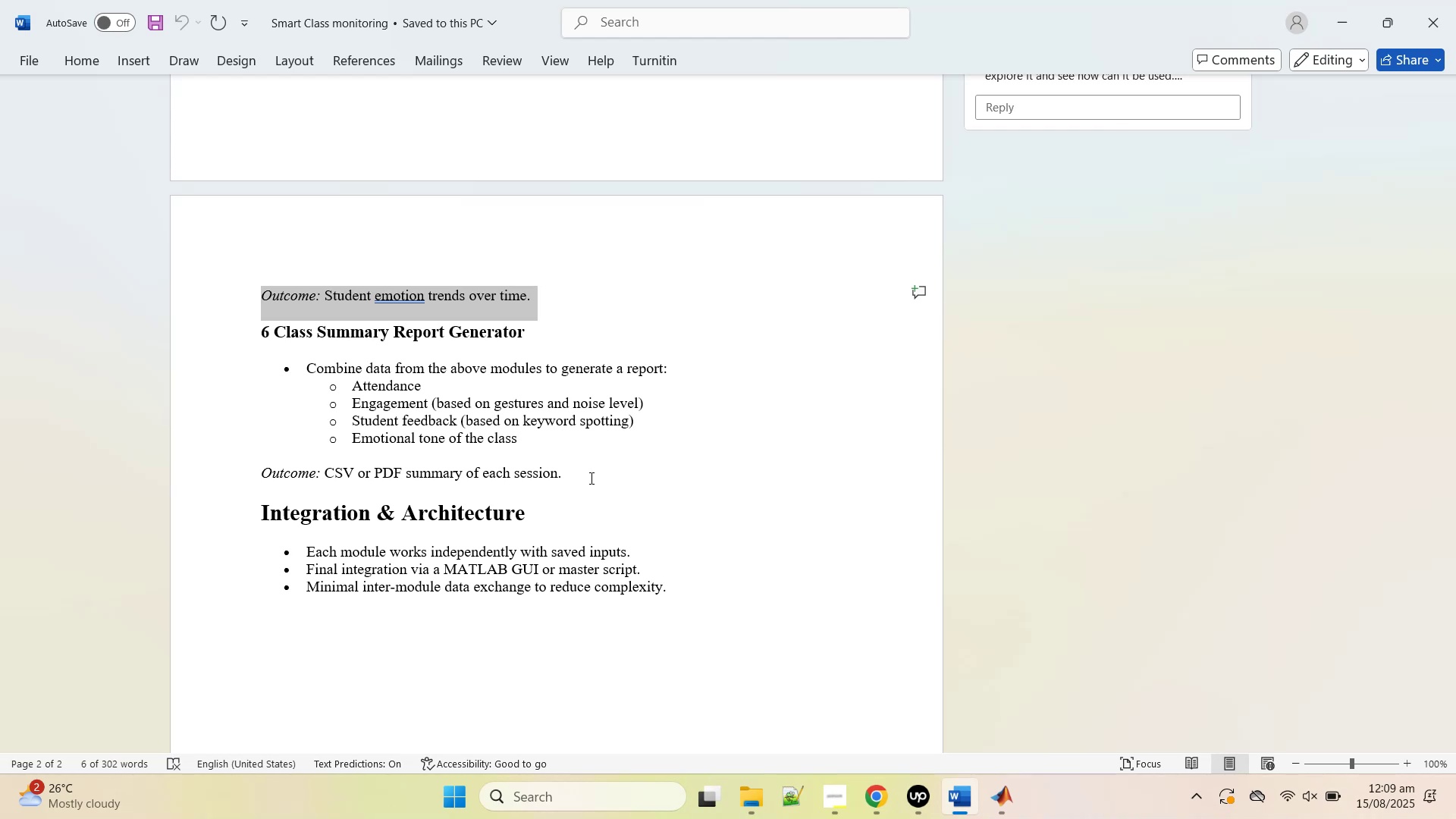 
wait(18.84)
 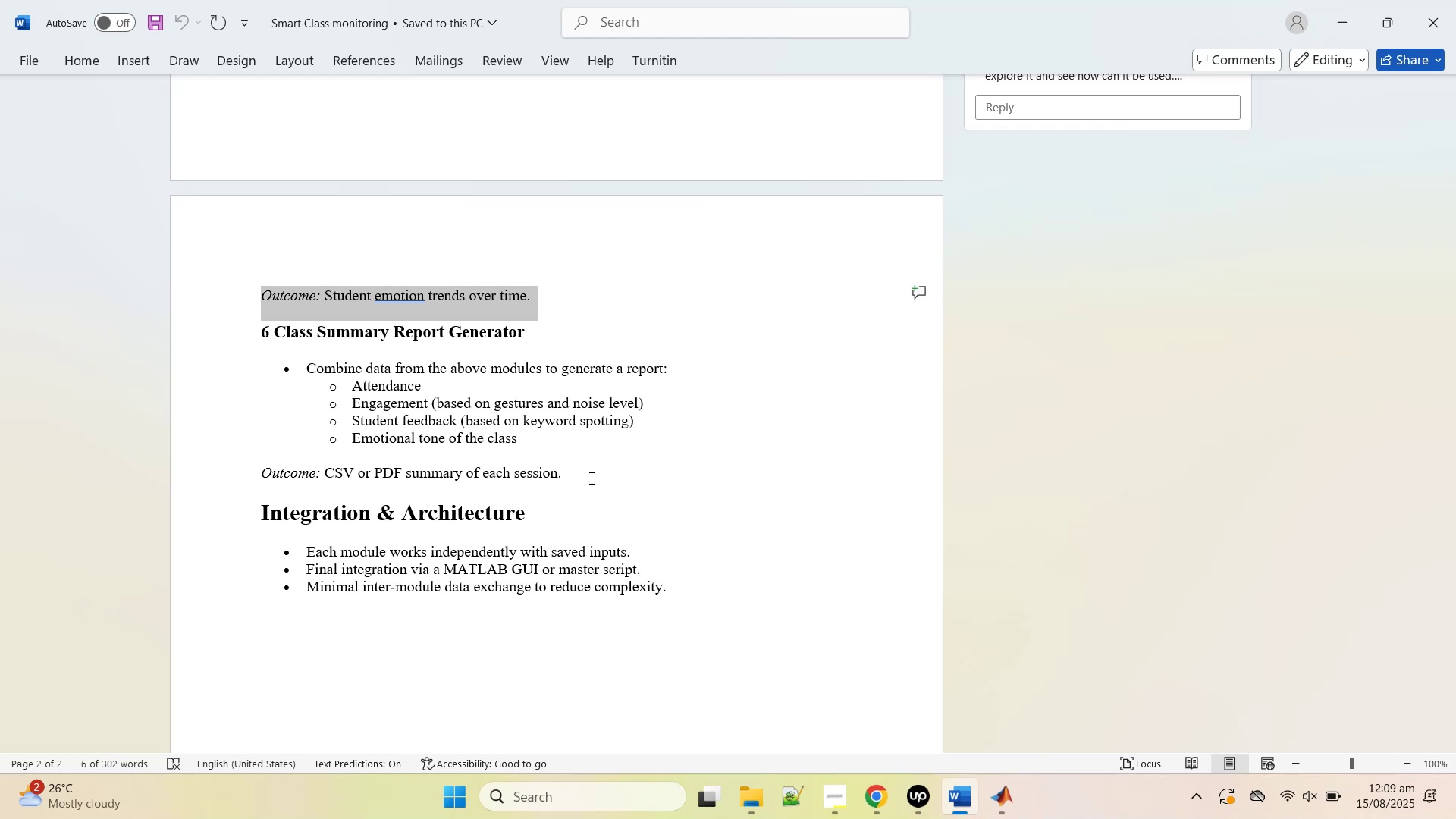 
scroll: coordinate [590, 478], scroll_direction: up, amount: 22.0
 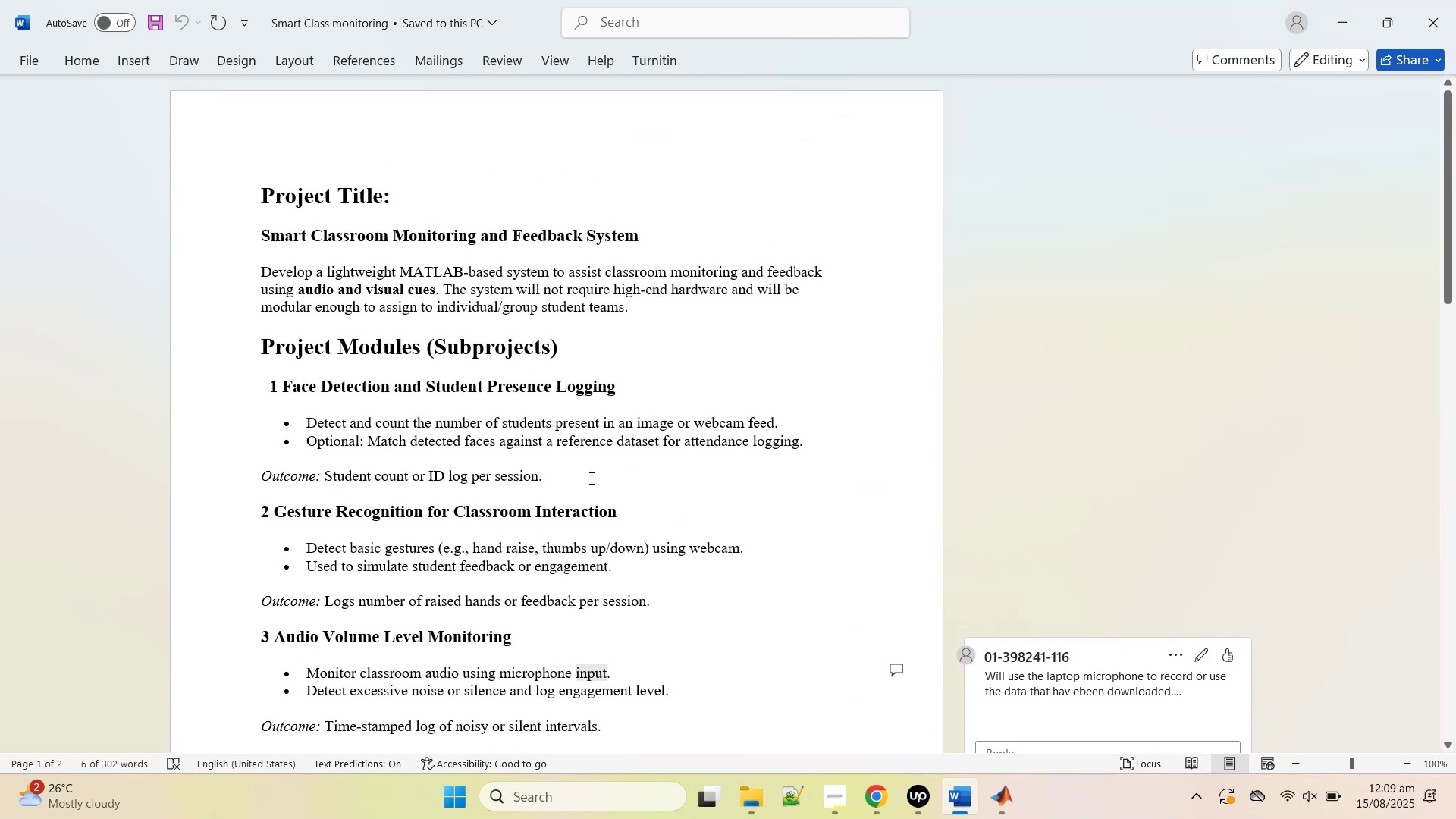 
scroll: coordinate [590, 478], scroll_direction: down, amount: 21.0
 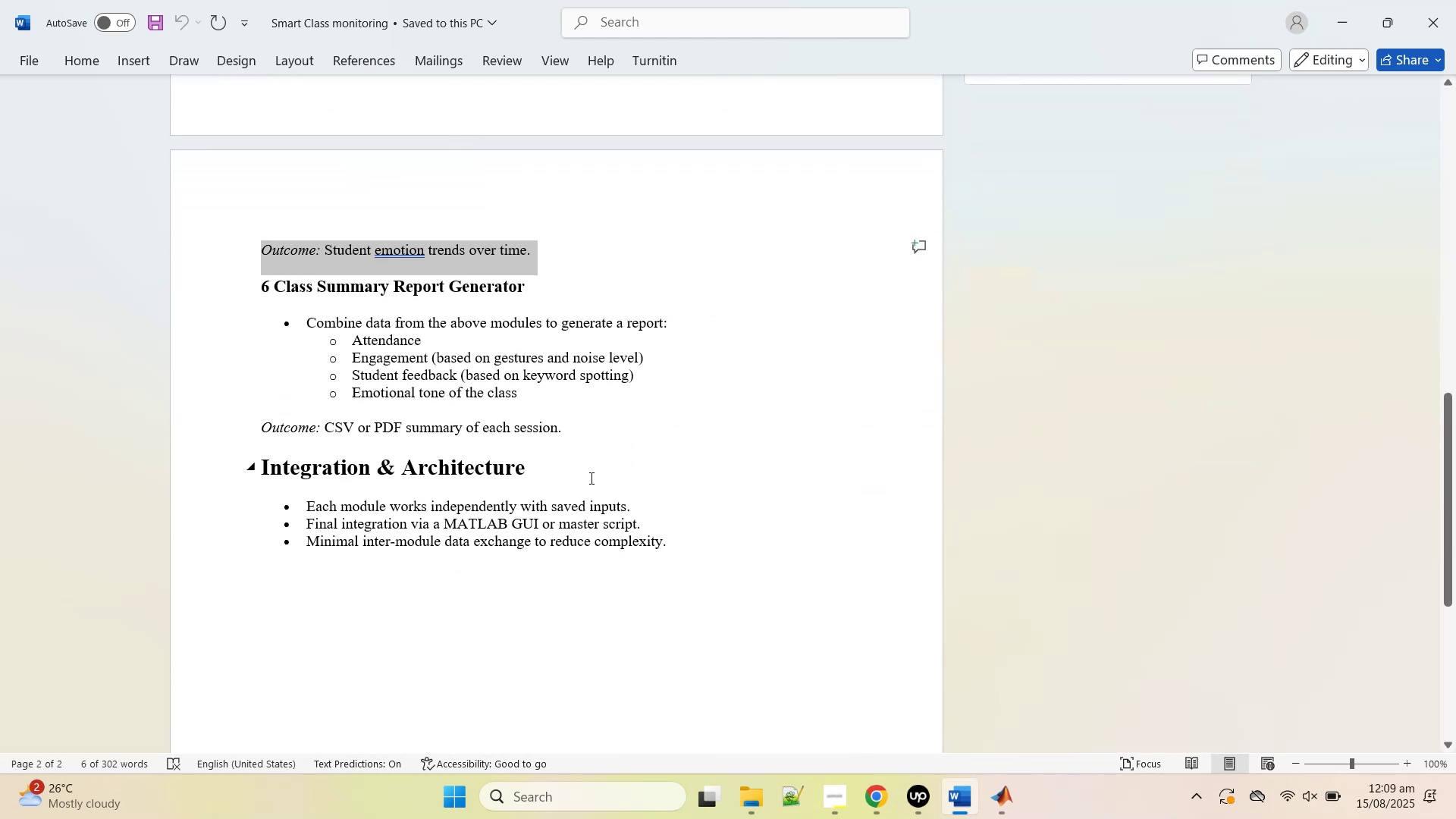 
scroll: coordinate [590, 478], scroll_direction: up, amount: 22.0
 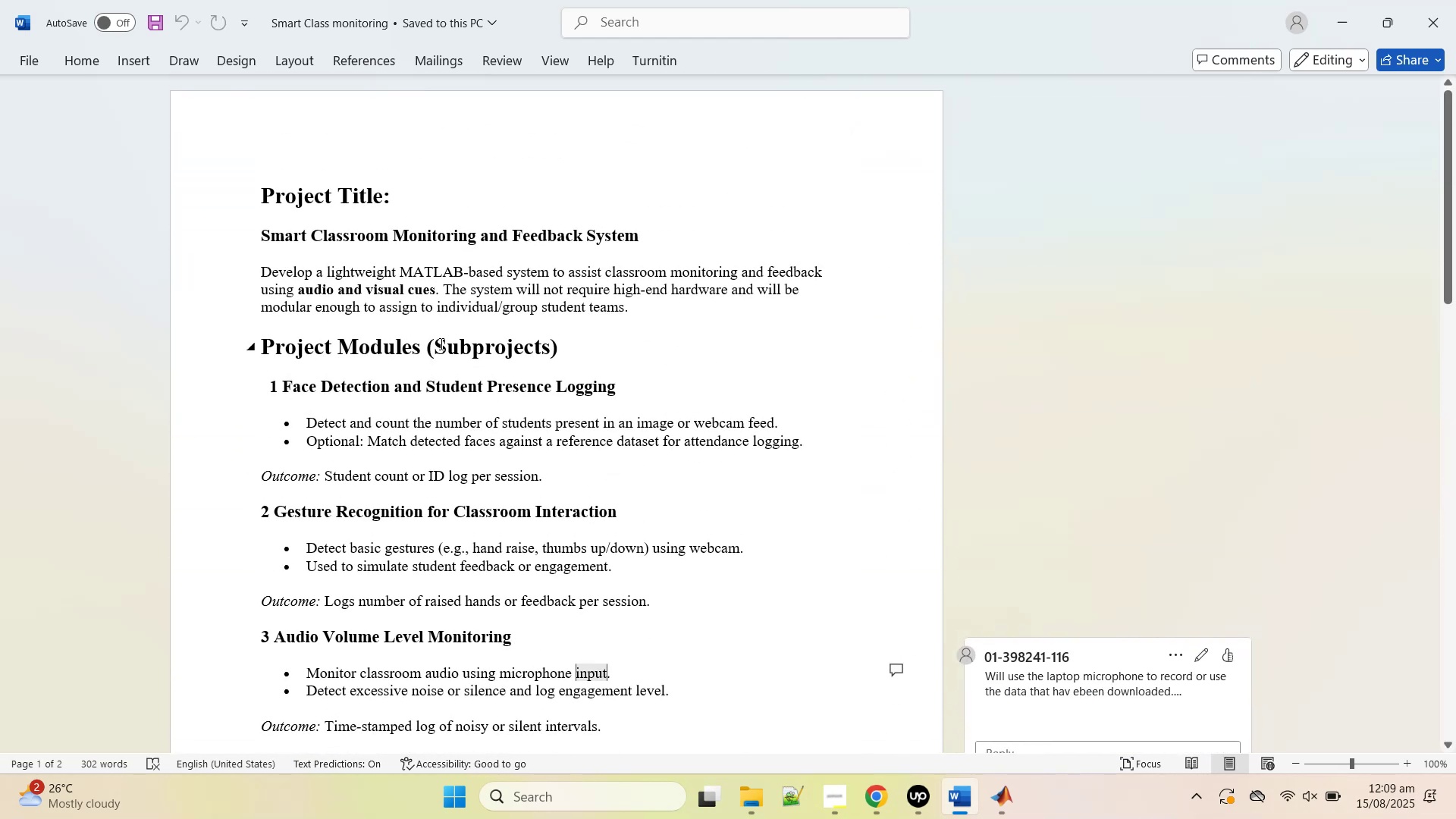 
key(Control+A)
 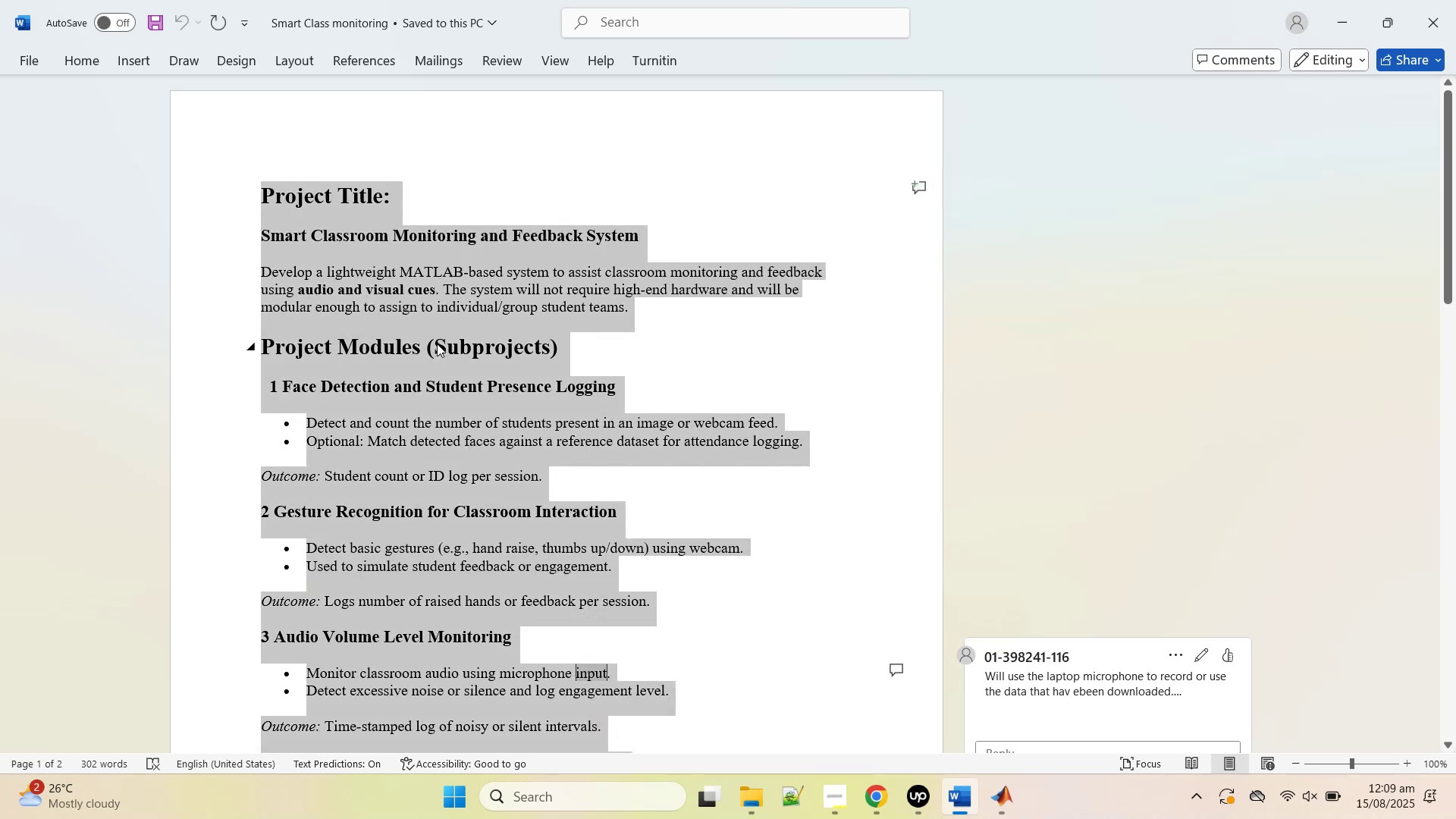 
scroll: coordinate [433, 373], scroll_direction: down, amount: 17.0
 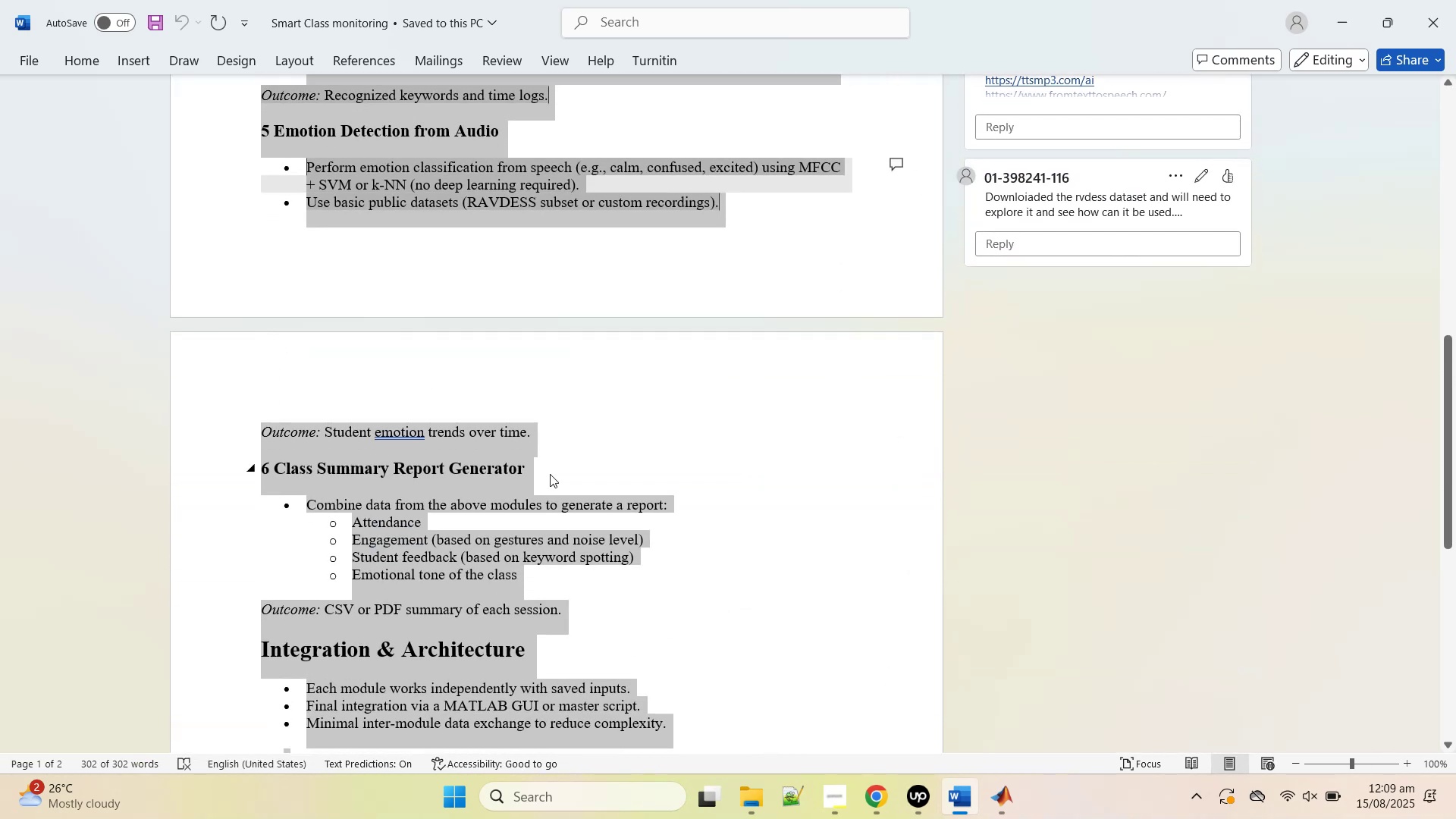 
left_click([550, 474])
 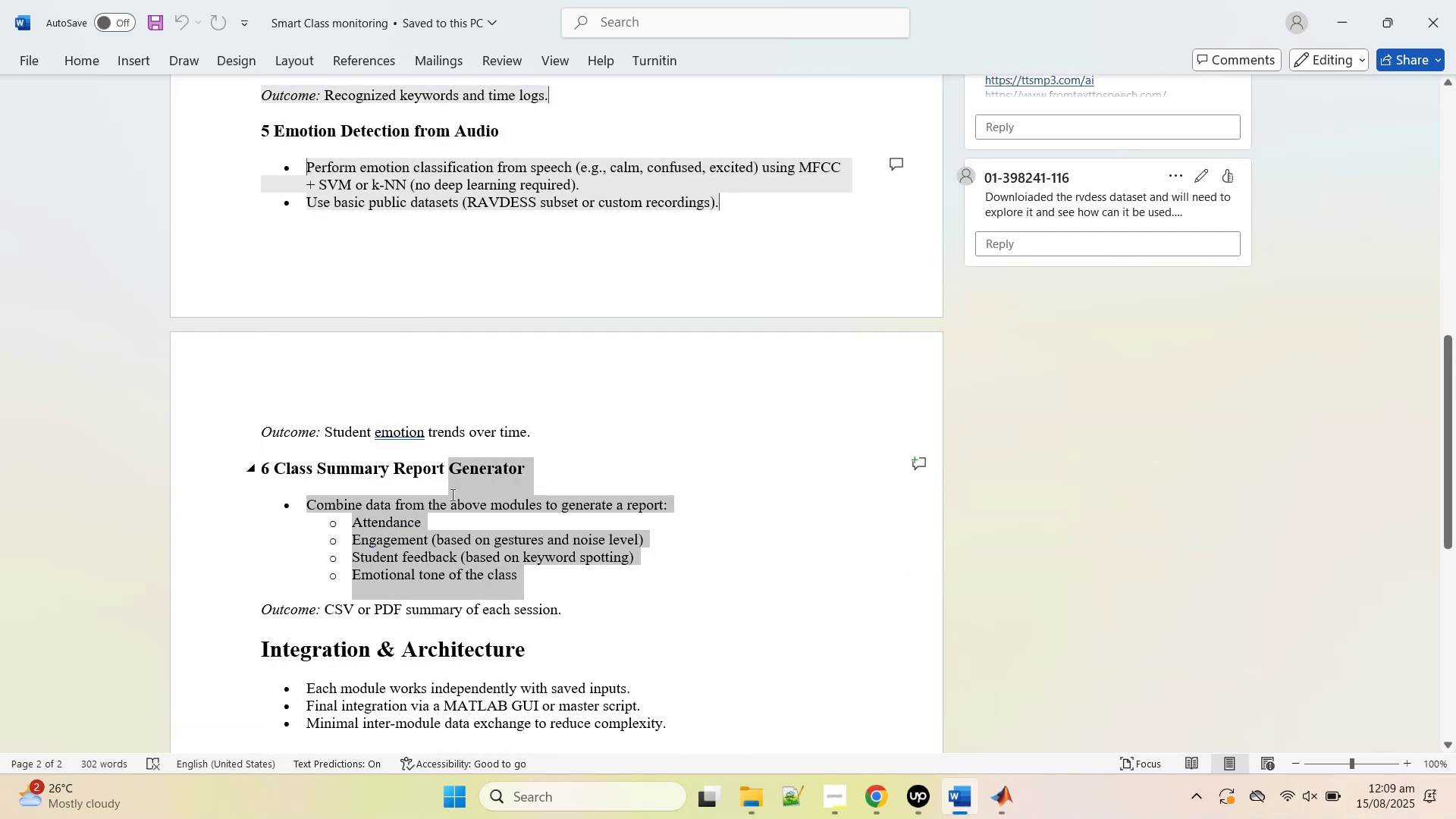 
left_click([689, 693])
 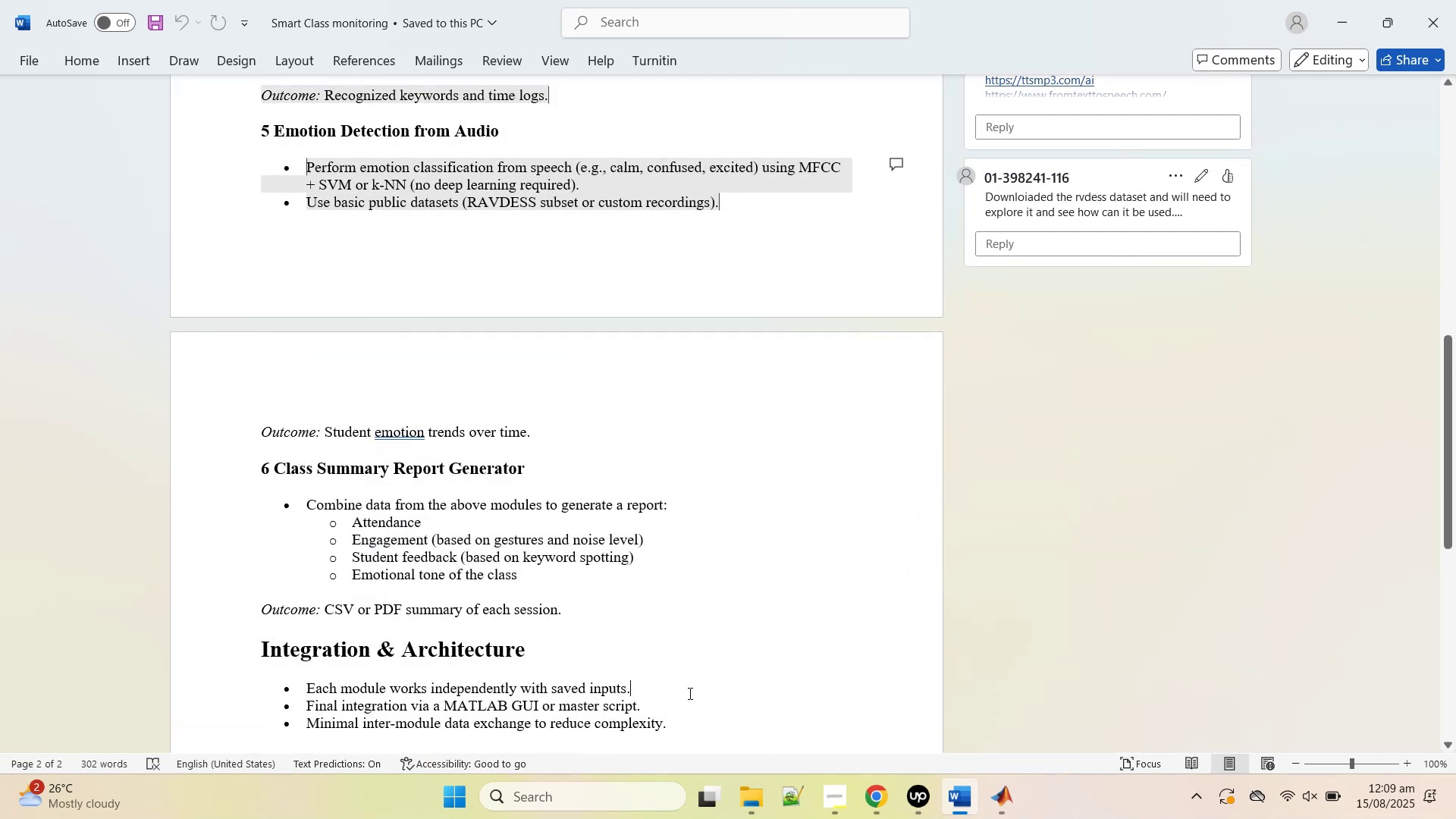 
key(Control+A)
 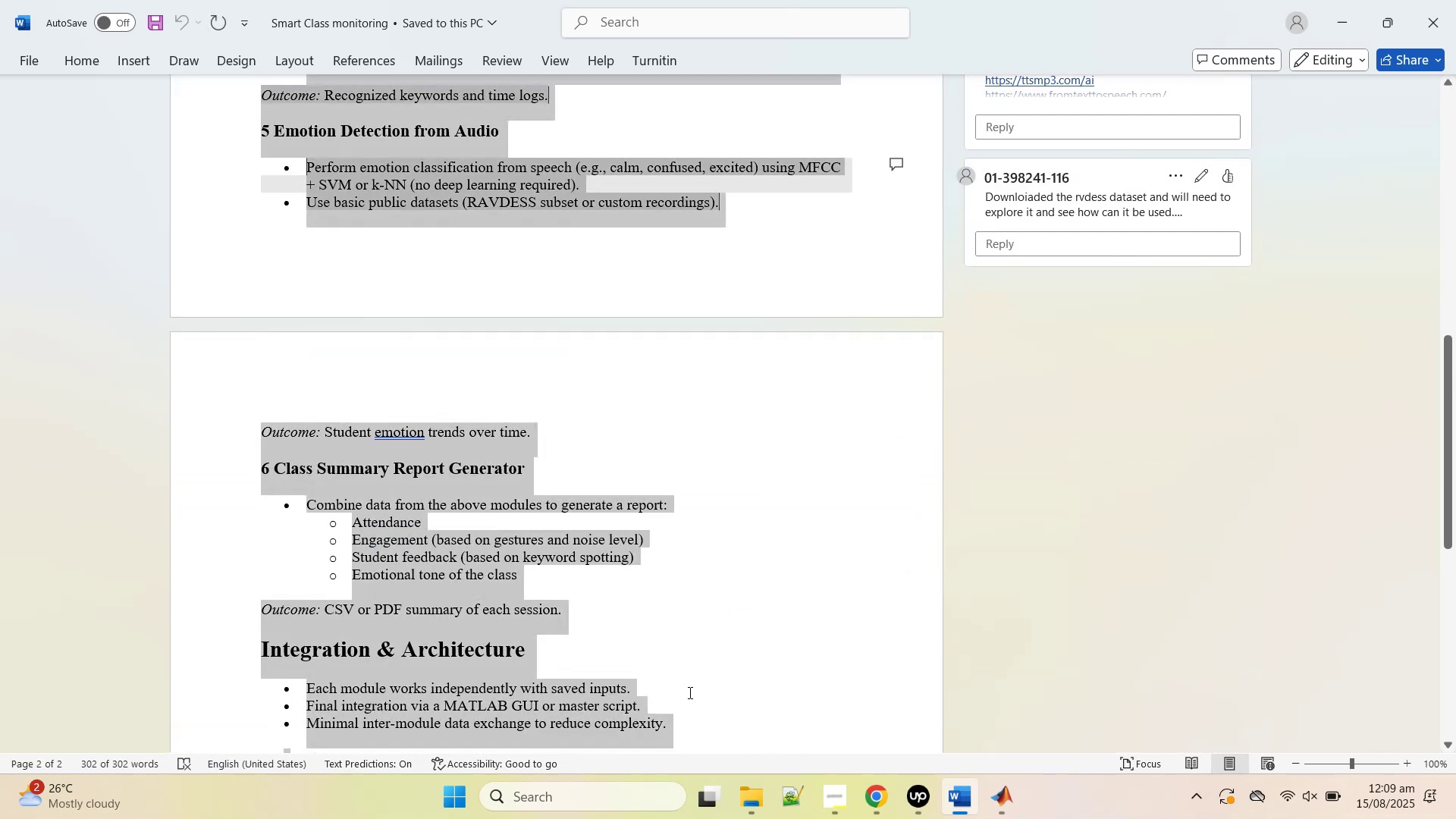 
key(Control+C)
 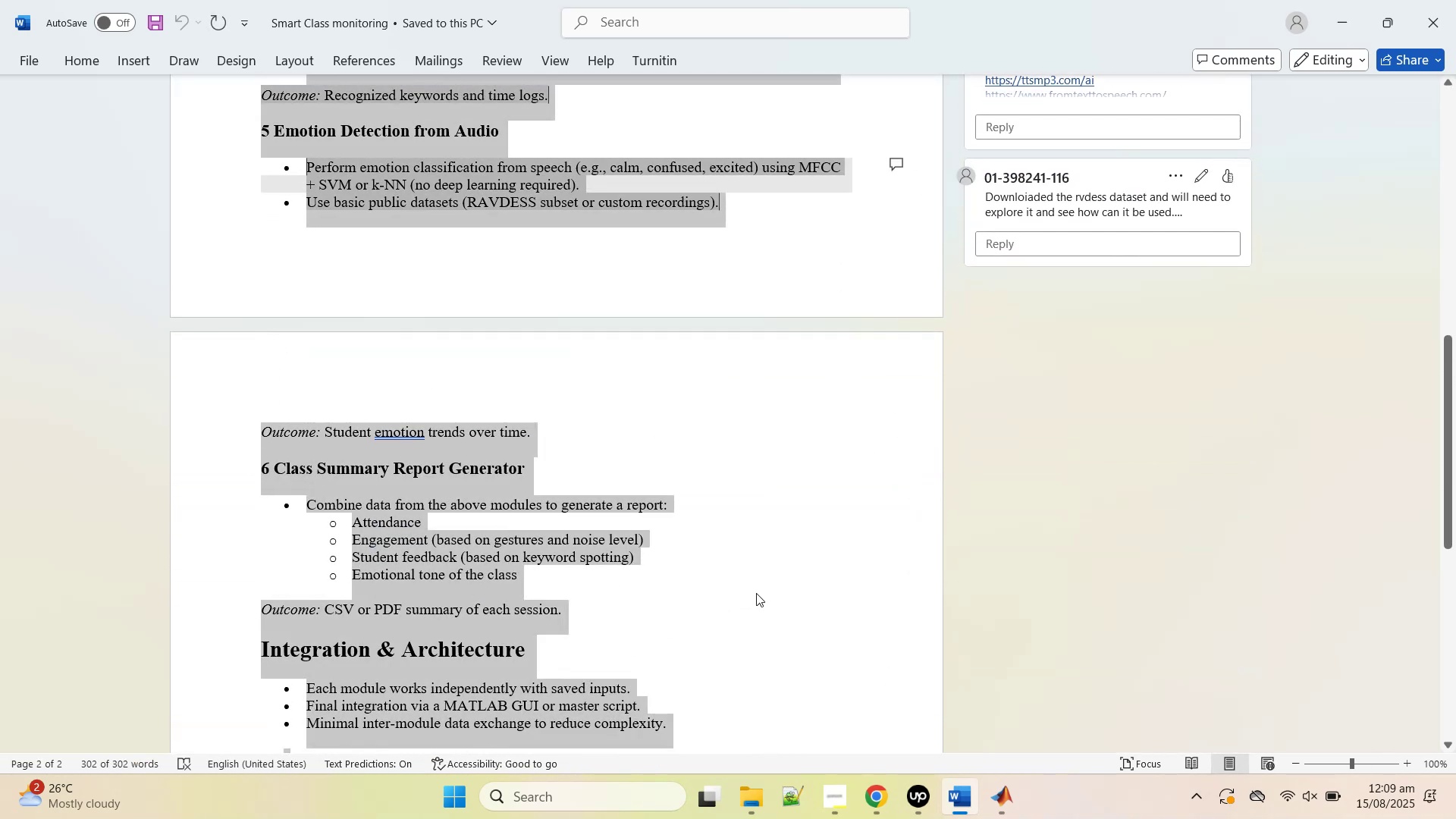 
scroll: coordinate [679, 642], scroll_direction: down, amount: 5.0
 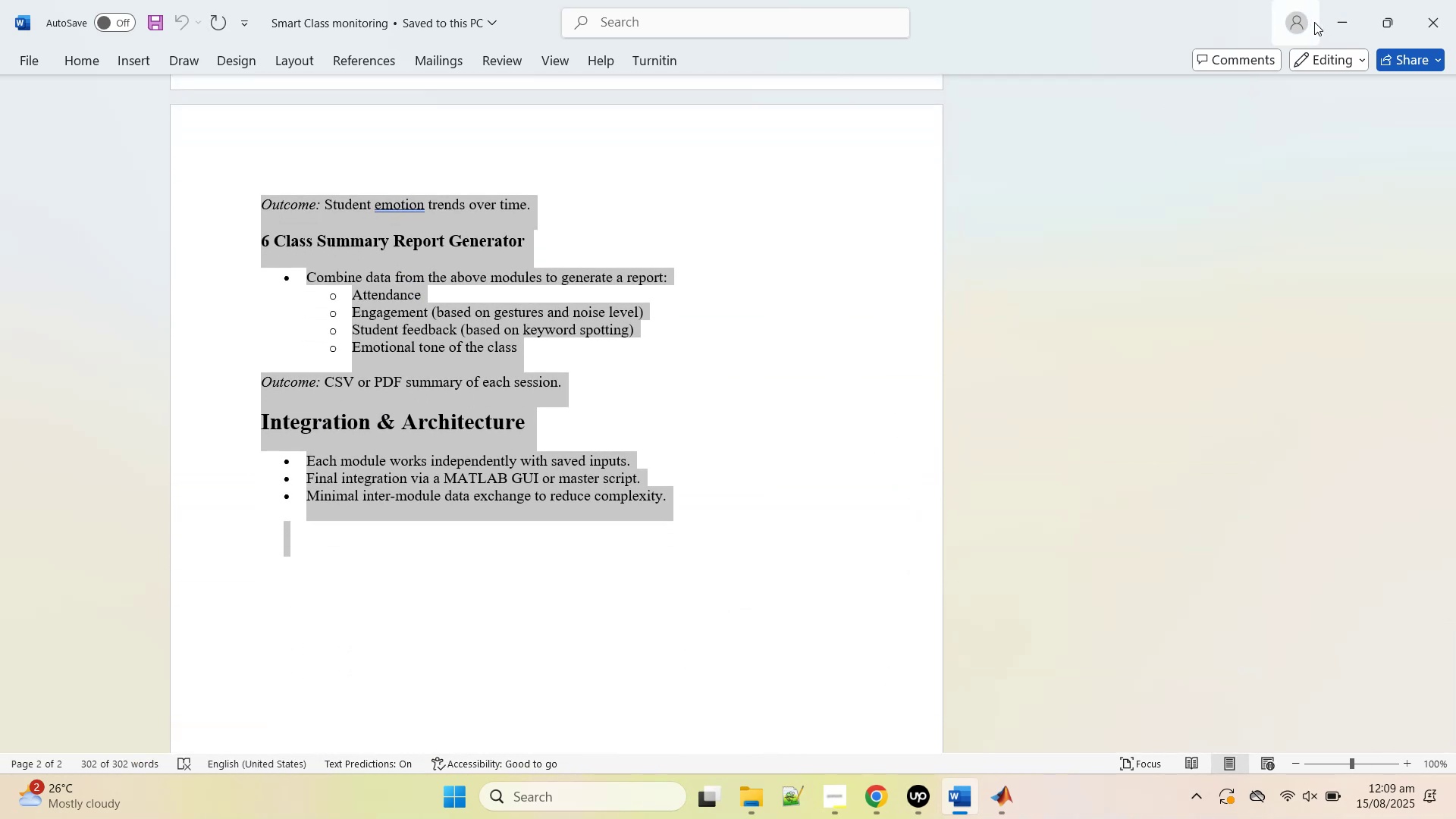 
left_click([1325, 15])
 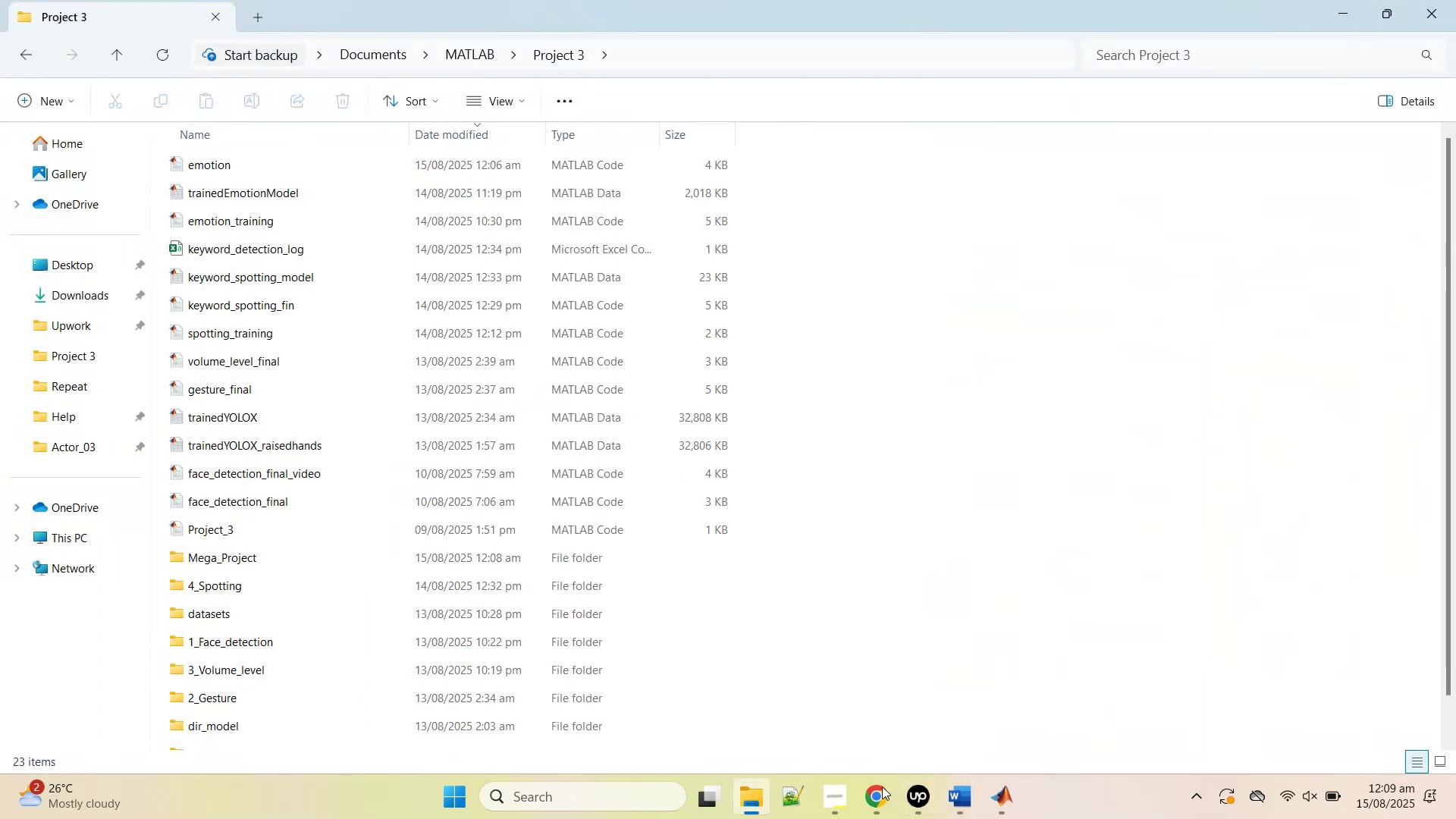 
left_click([865, 800])
 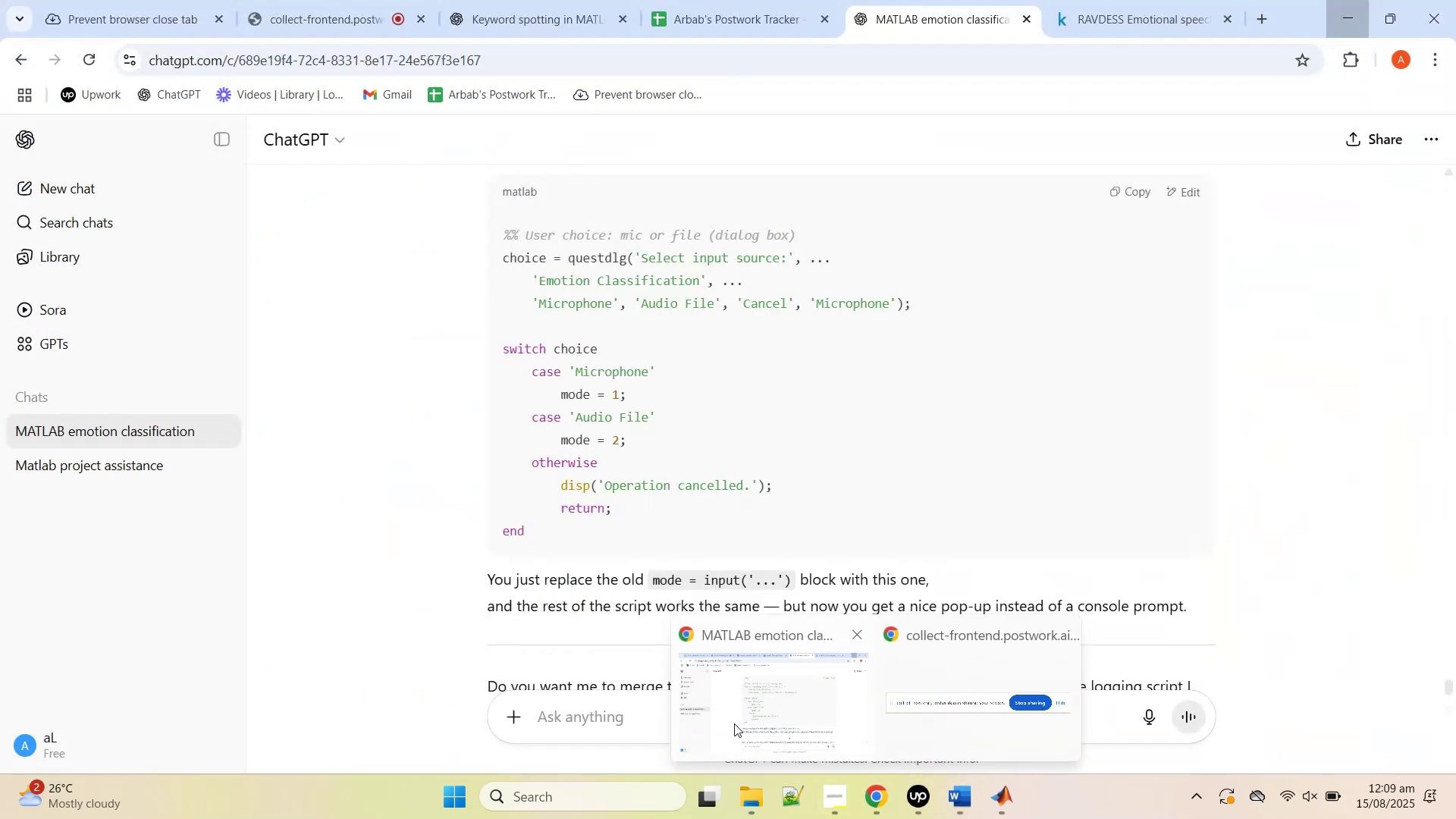 
left_click([734, 723])
 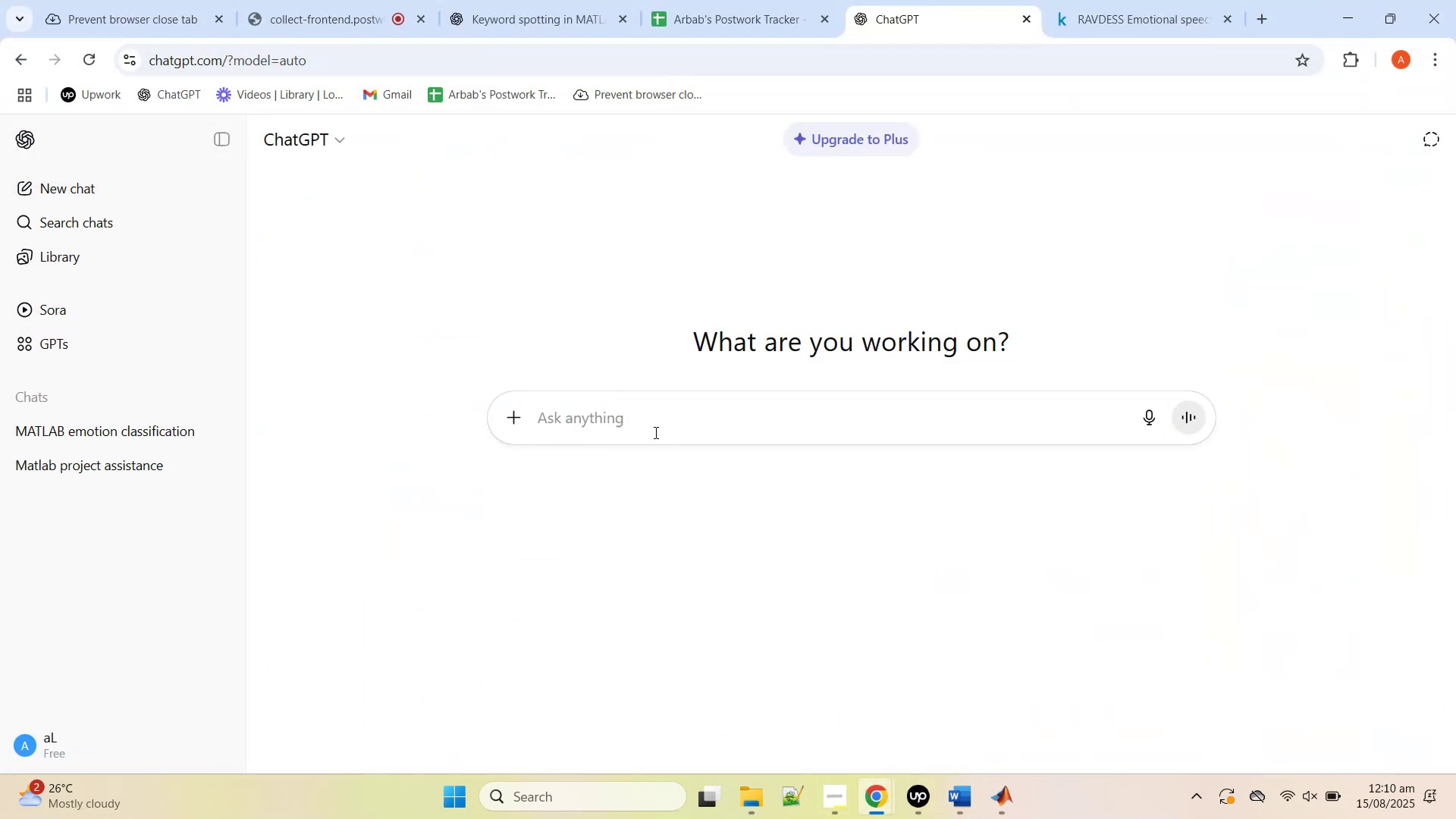 
wait(7.23)
 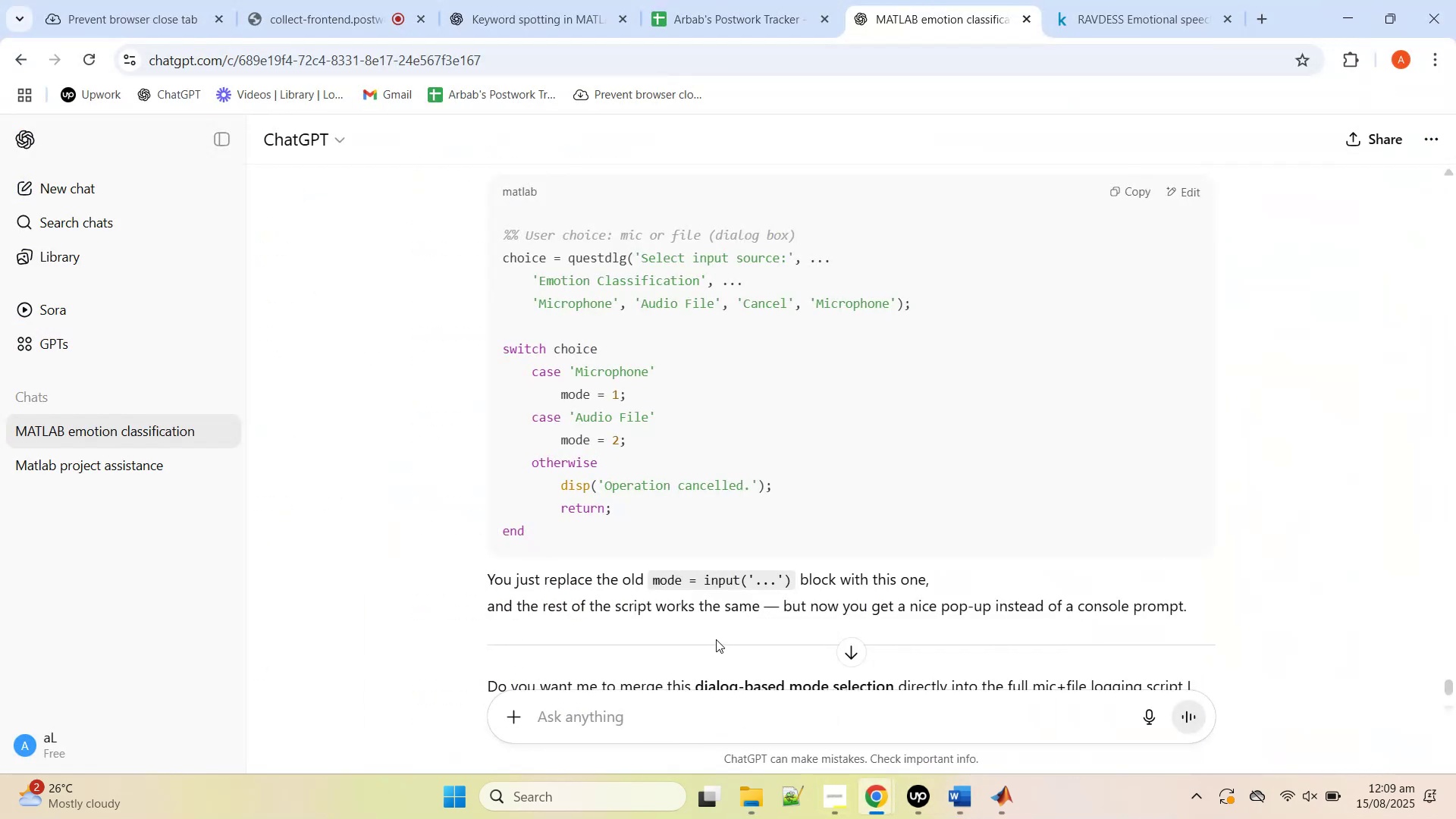 
type(I am working on this project)
 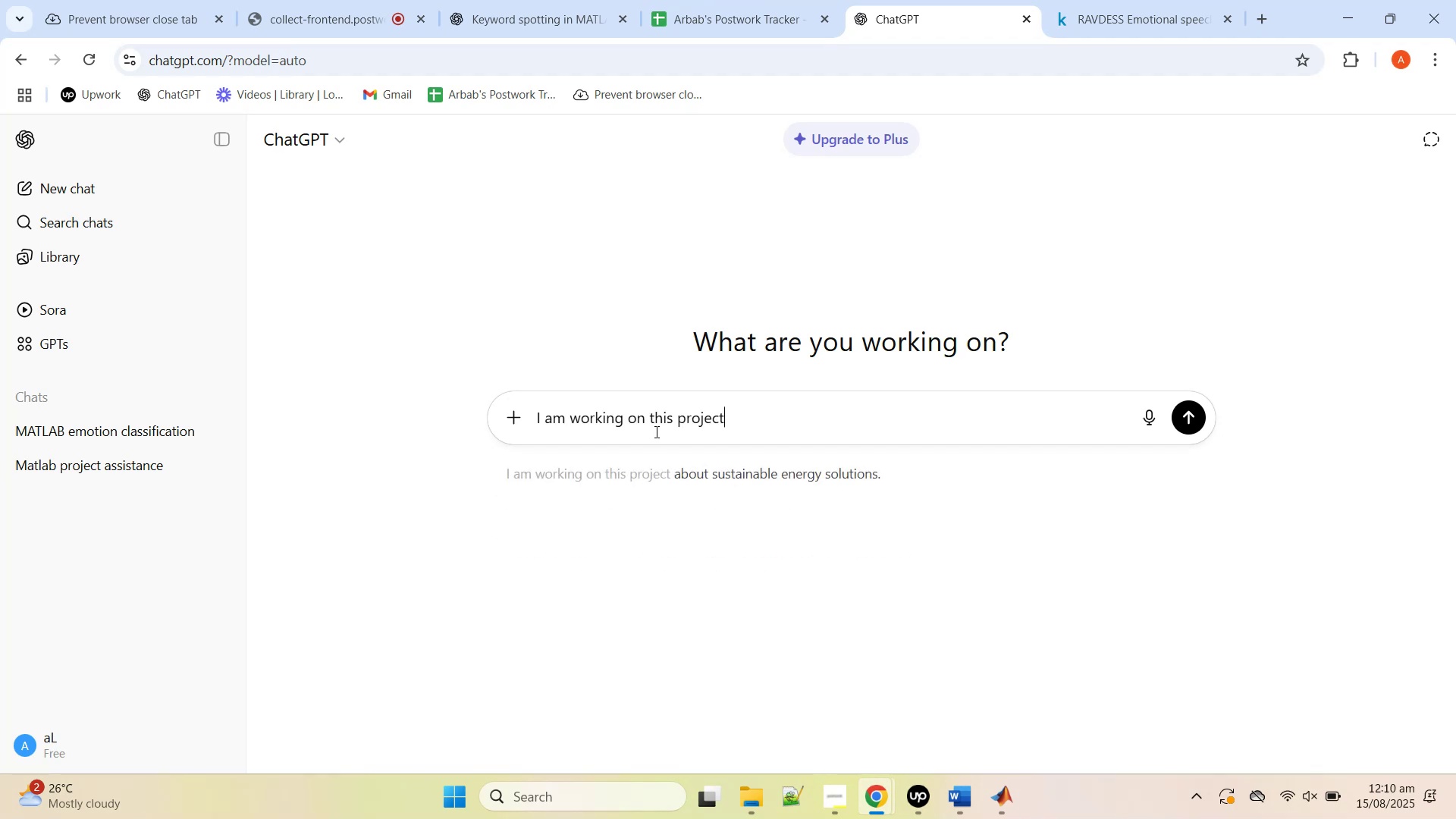 
key(Shift+Enter)
 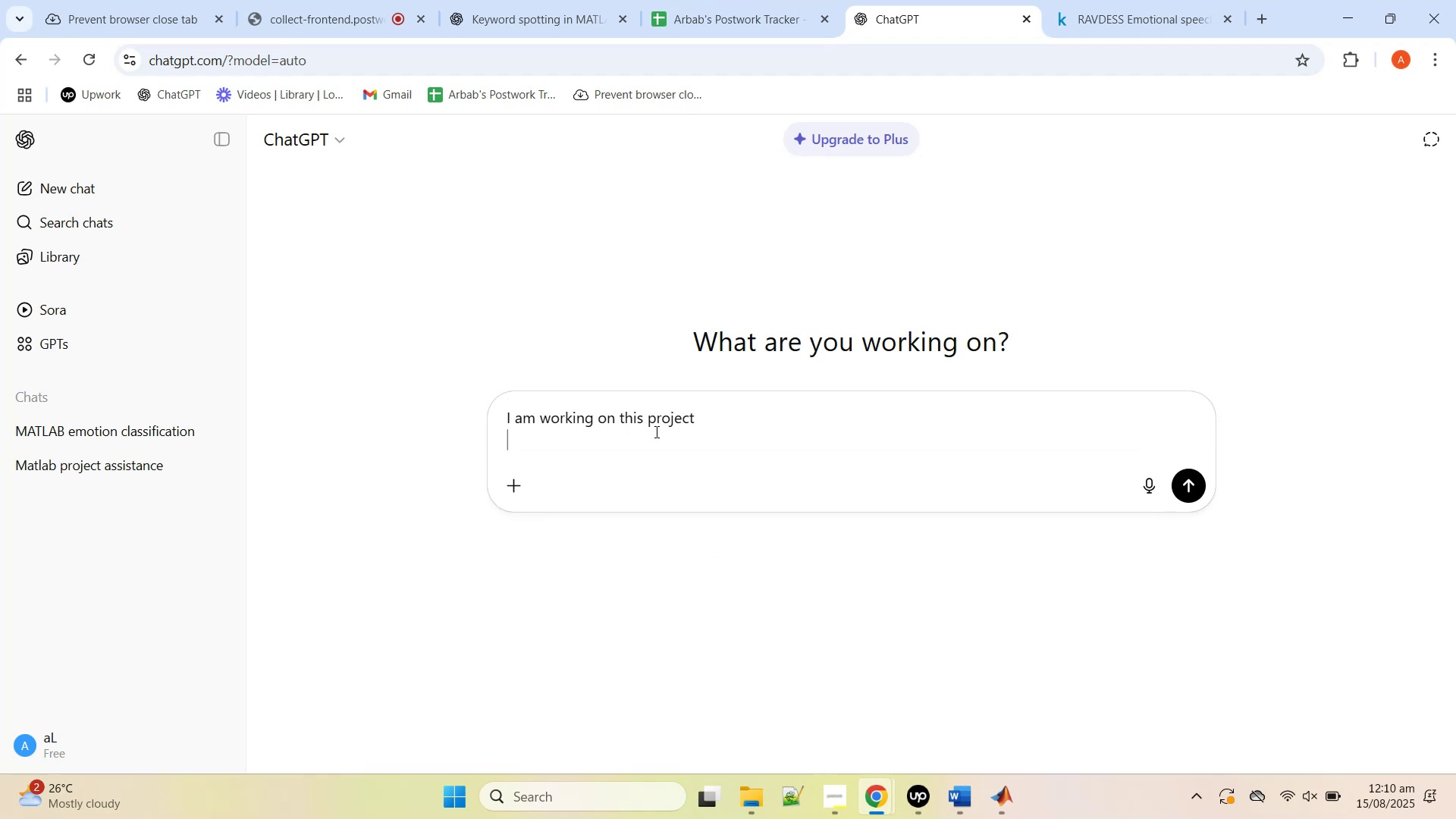 
key(Shift+Enter)
 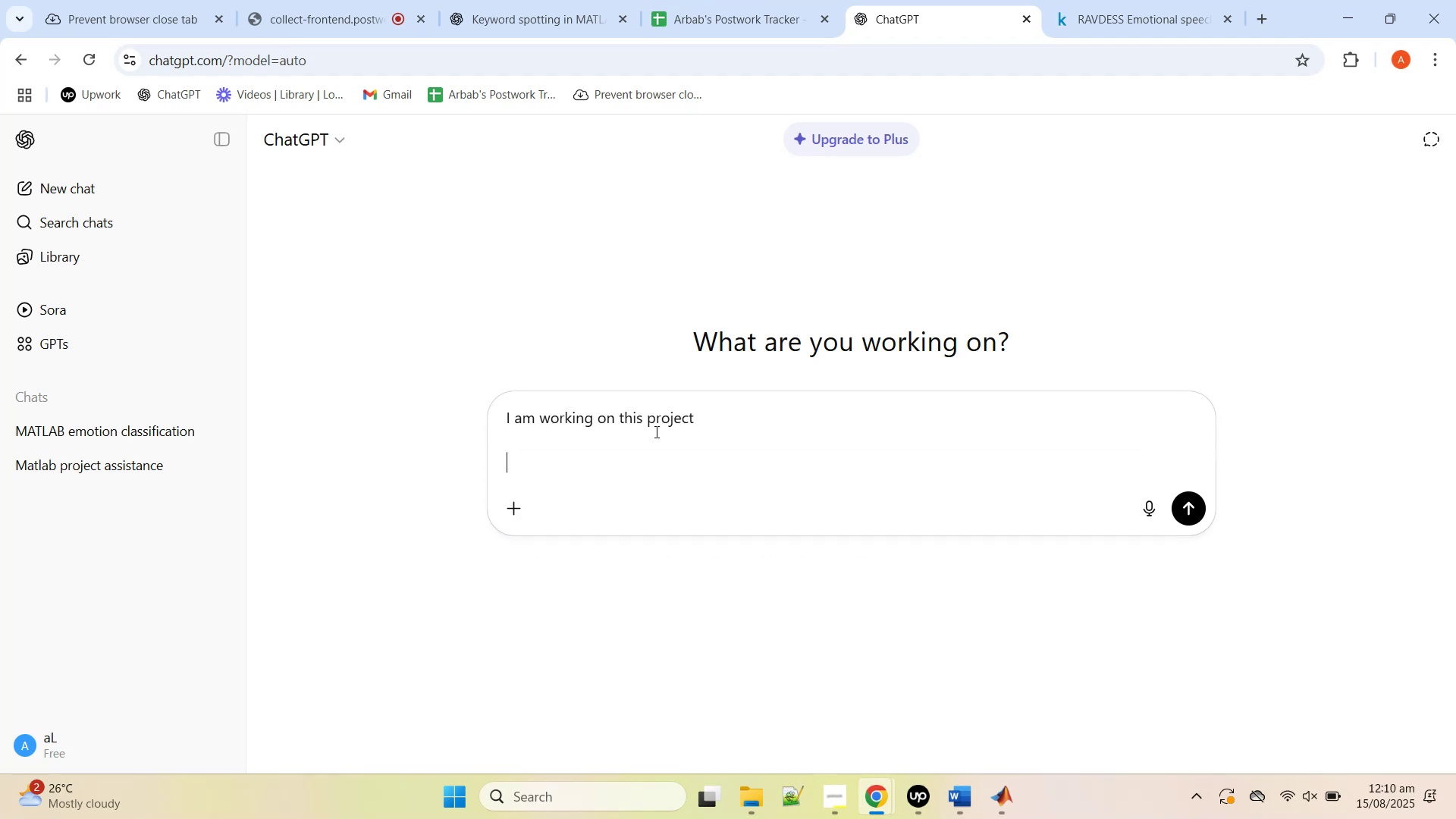 
key(Control+V)
 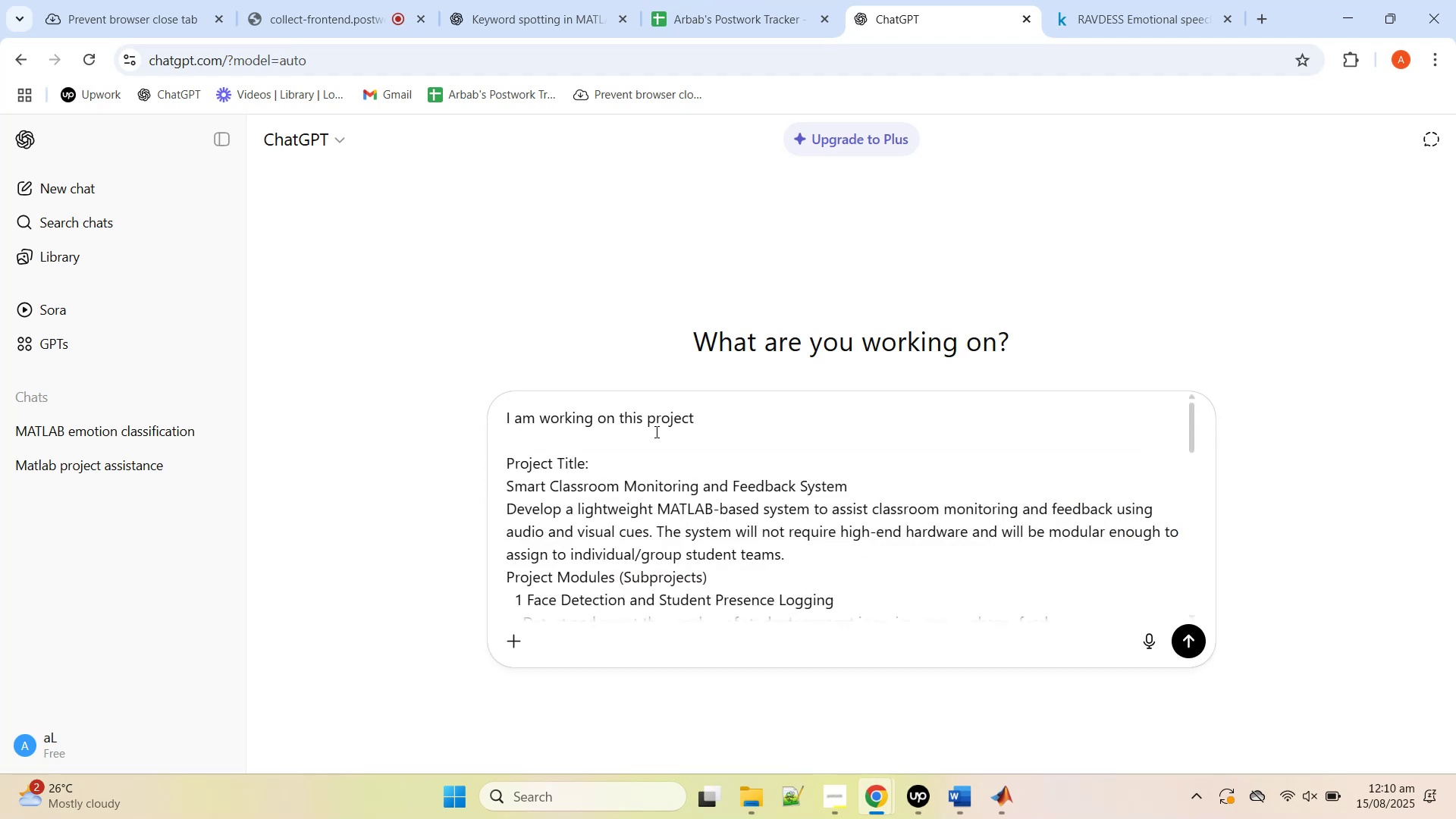 
key(Shift+Enter)
 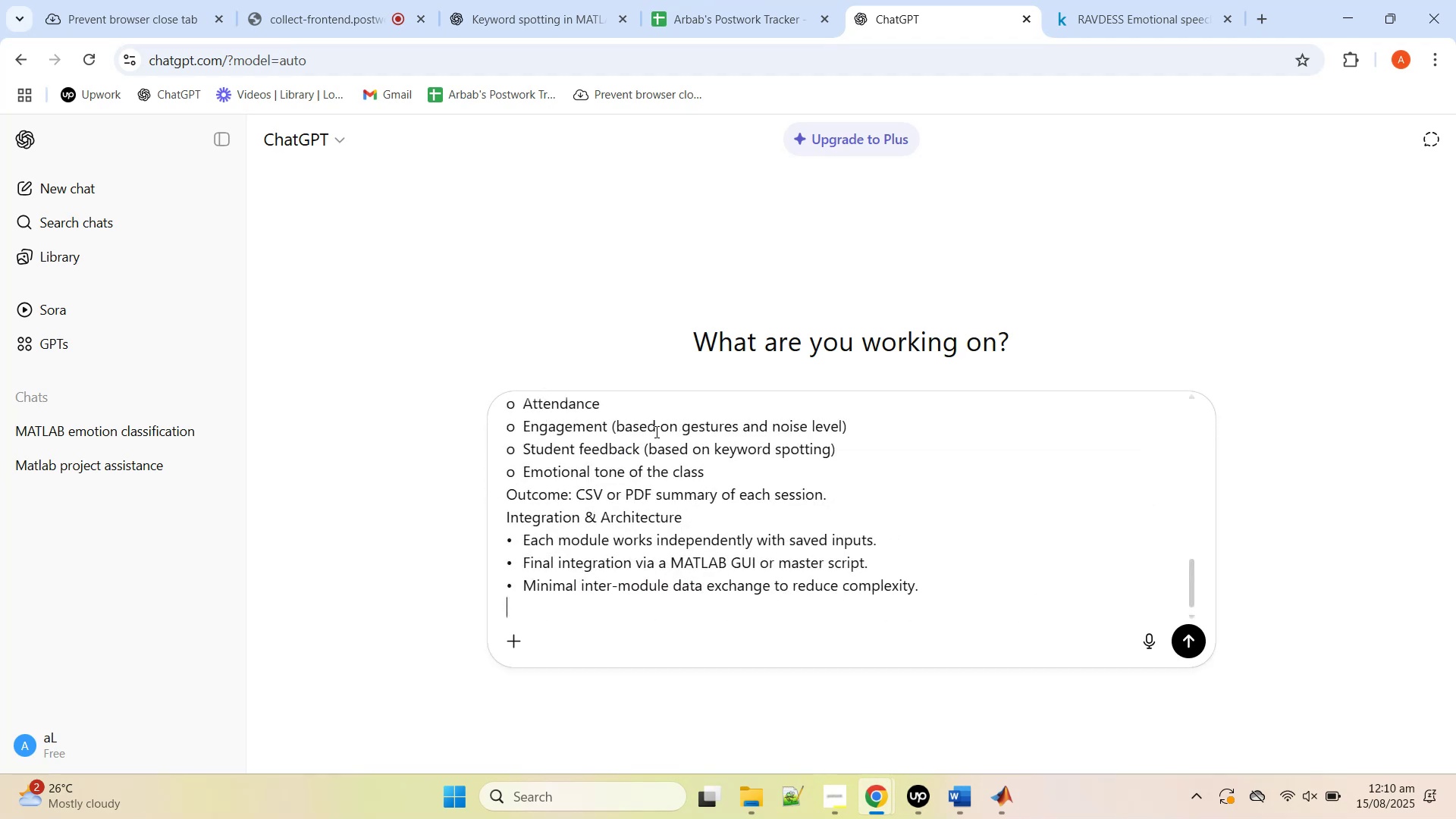 
key(Shift+Enter)
 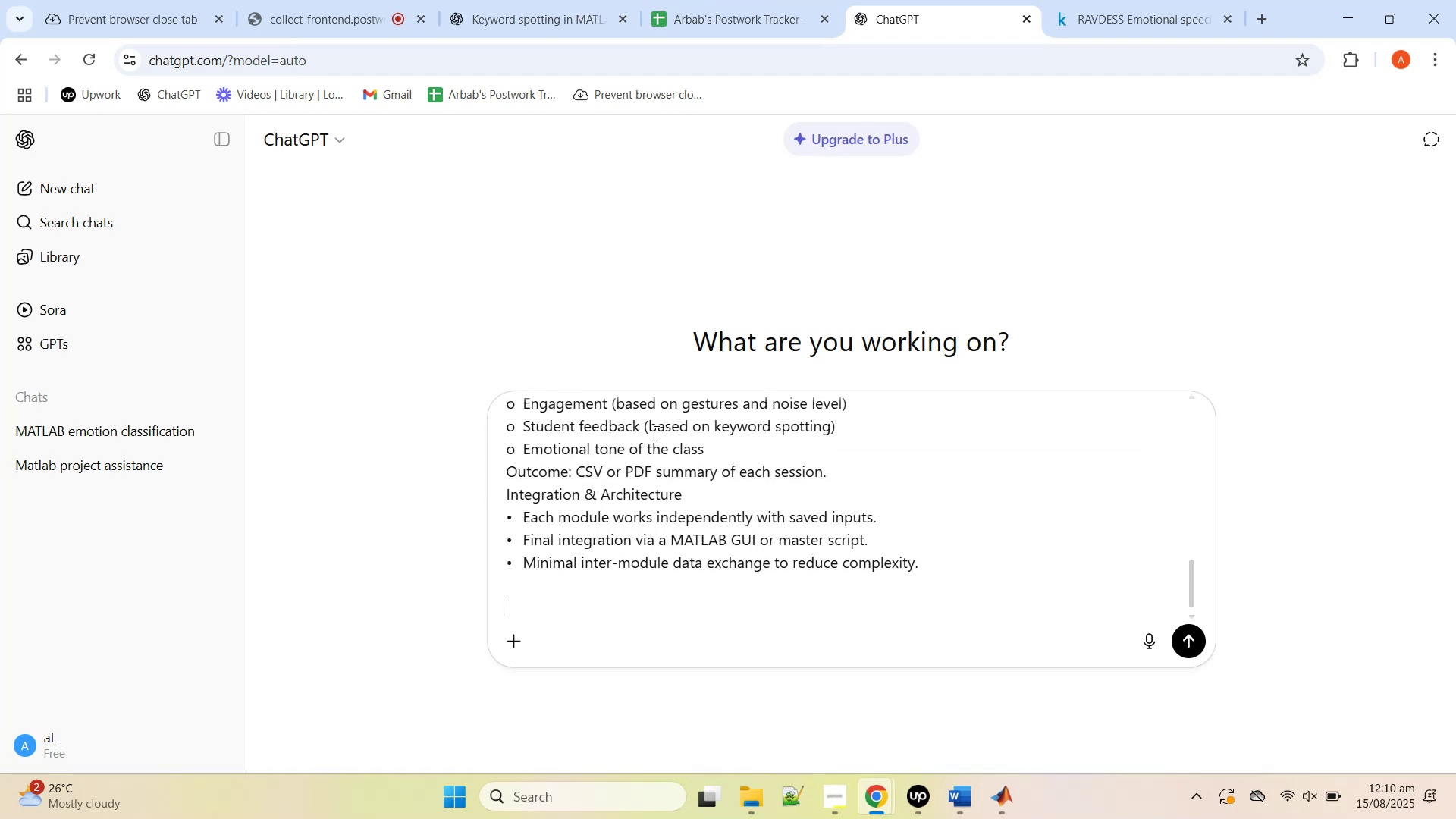 
key(Shift+Enter)
 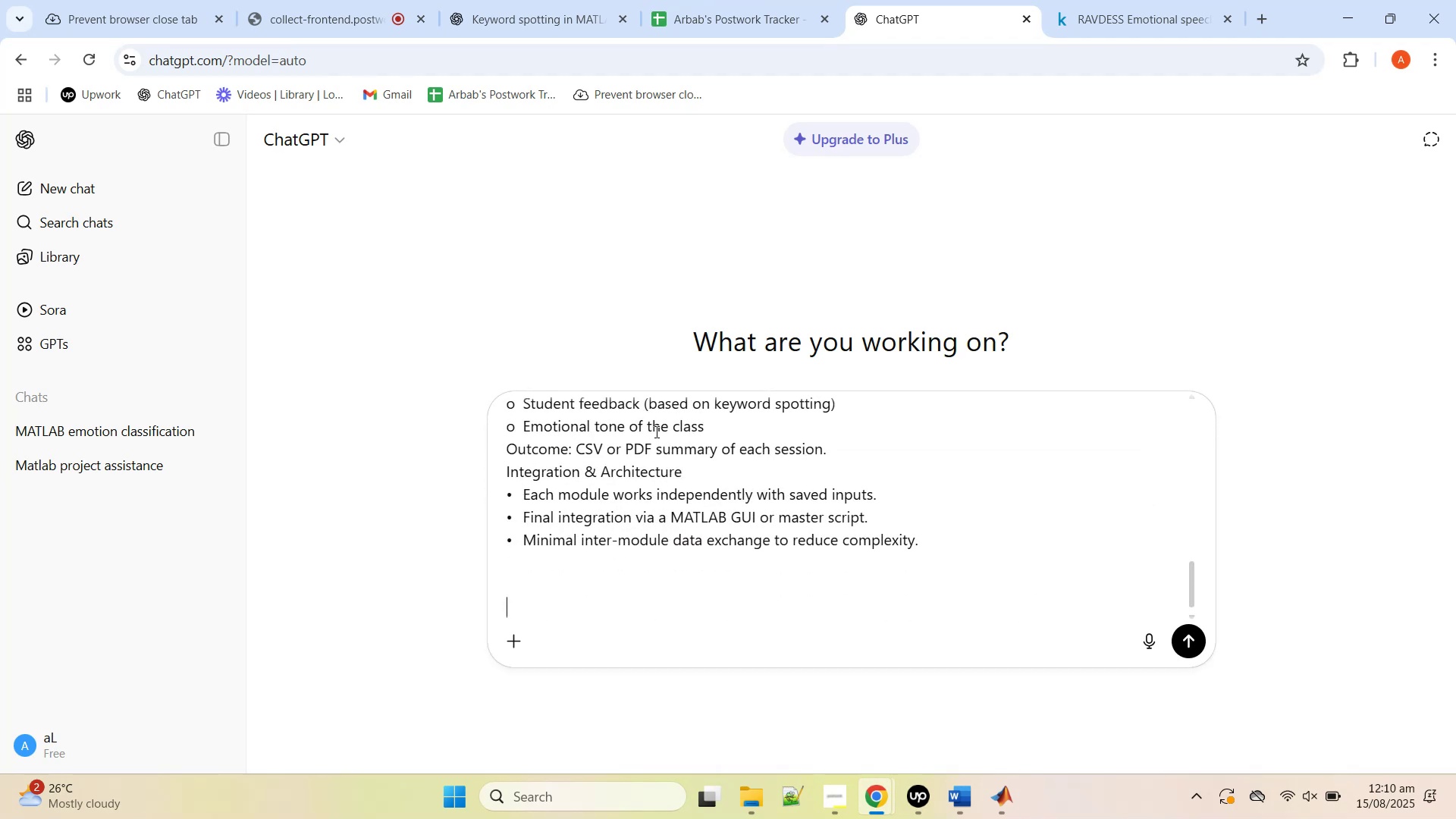 
key(Shift+Enter)
 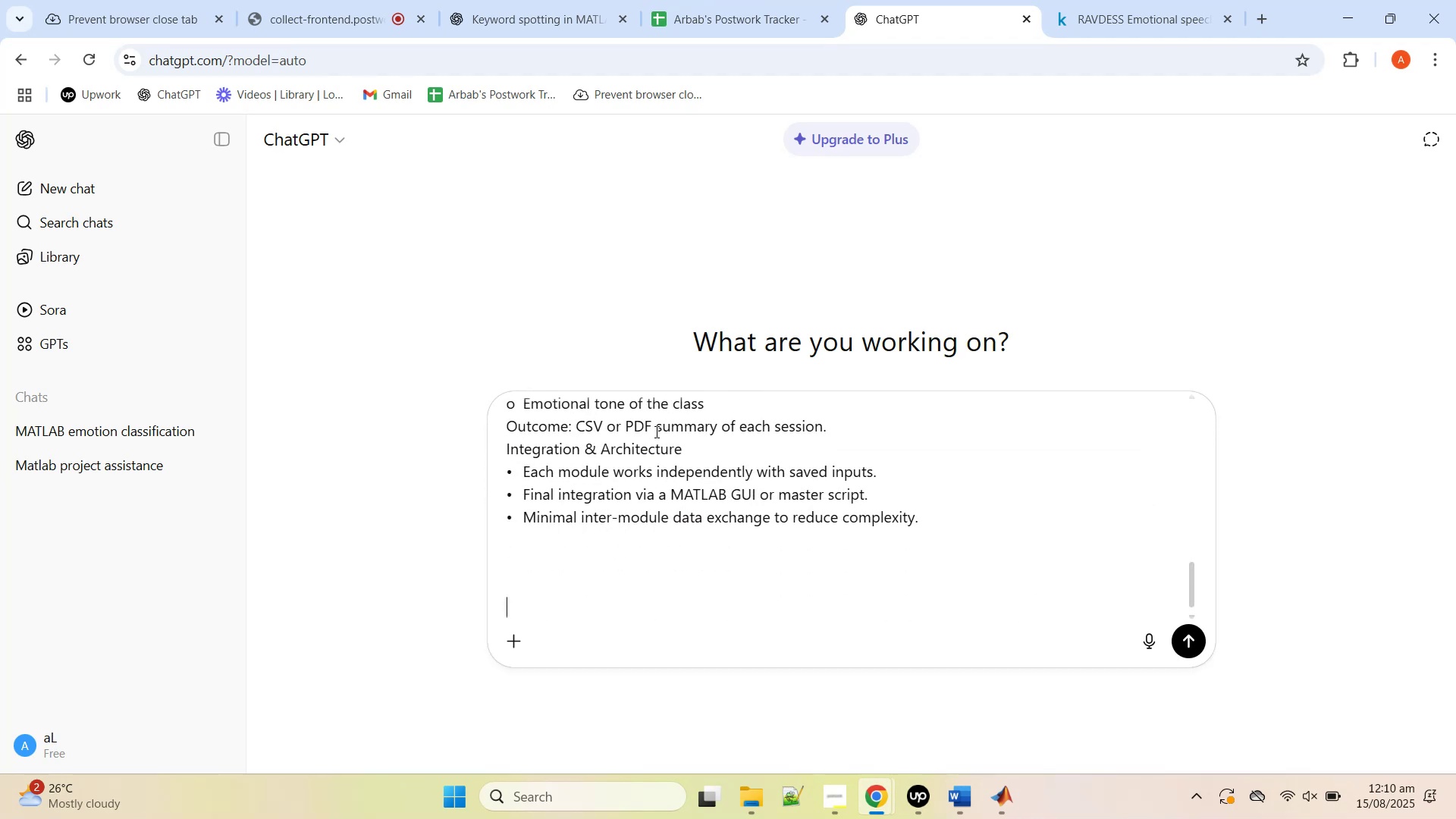 
key(Shift+Enter)
 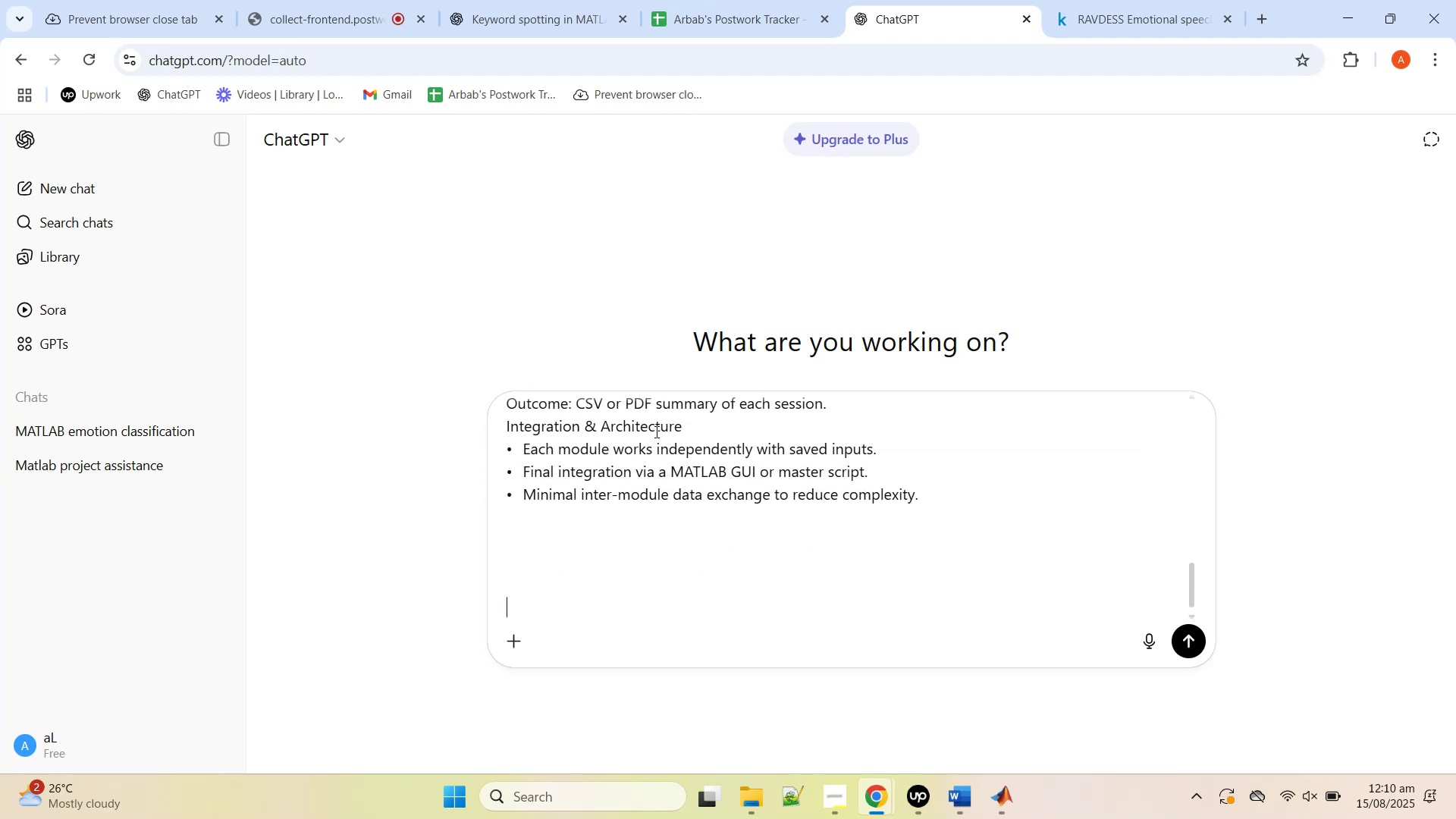 
key(Shift+Enter)
 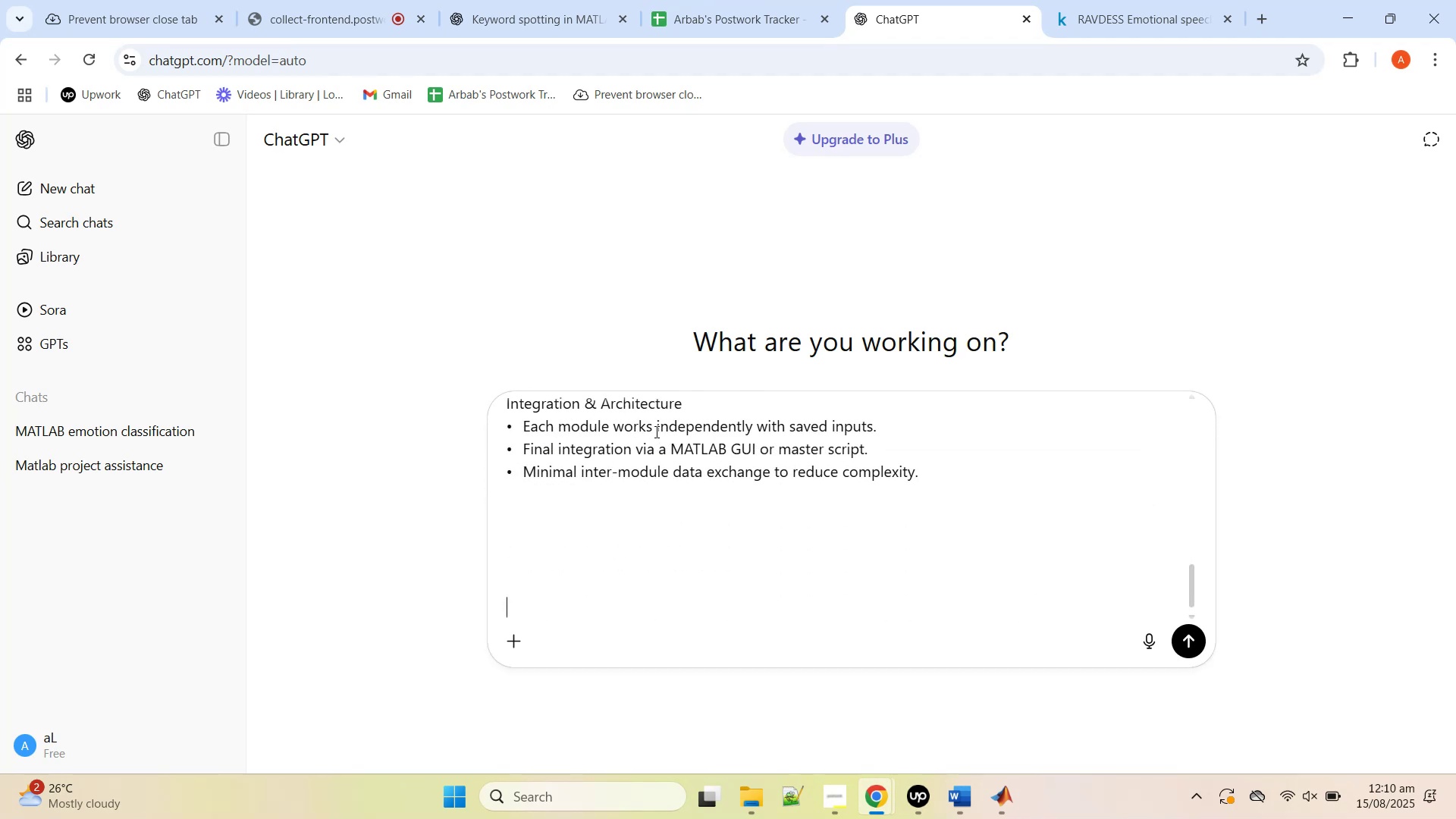 
key(Shift+Enter)
 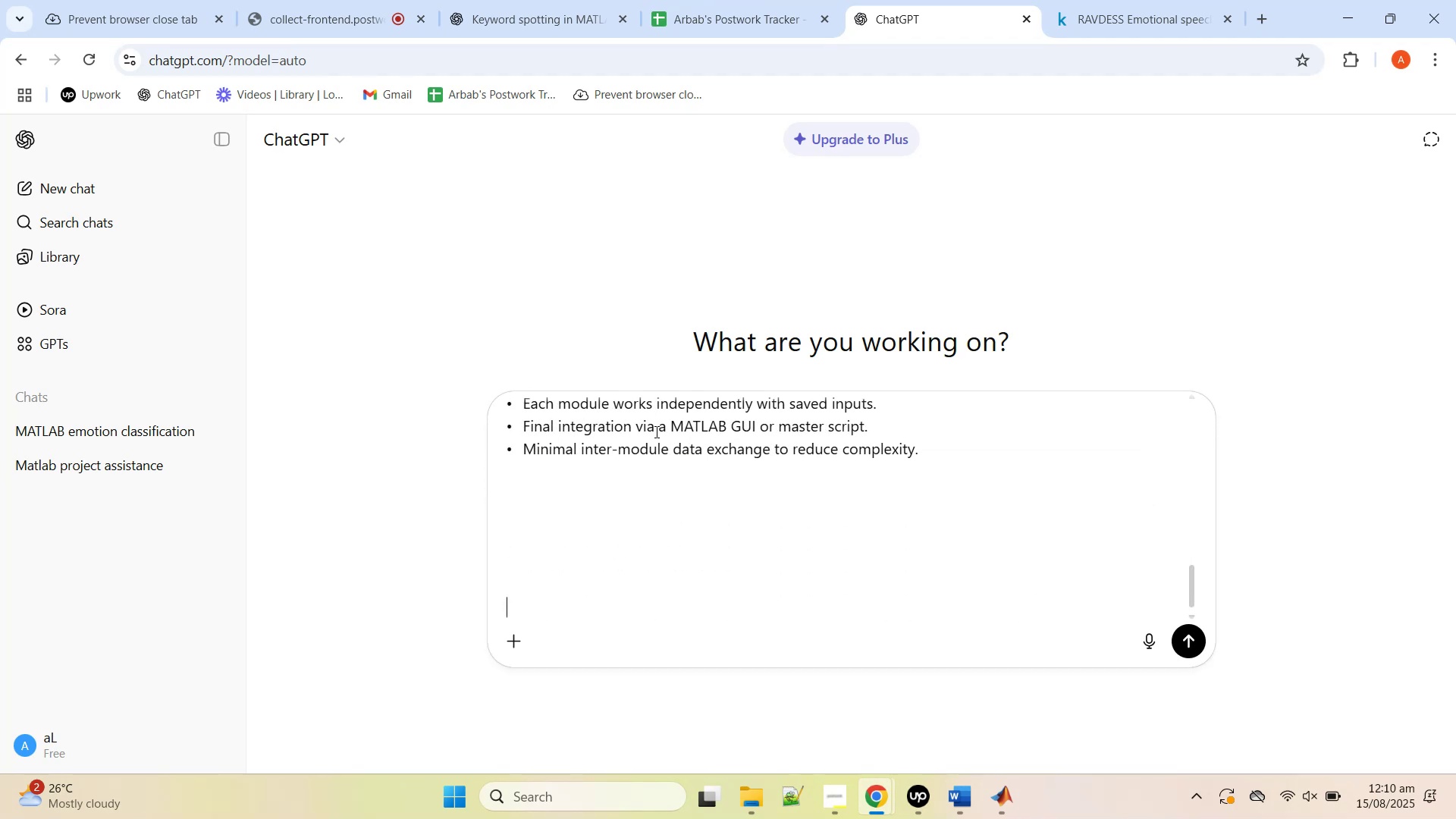 
type(I have completed the )
 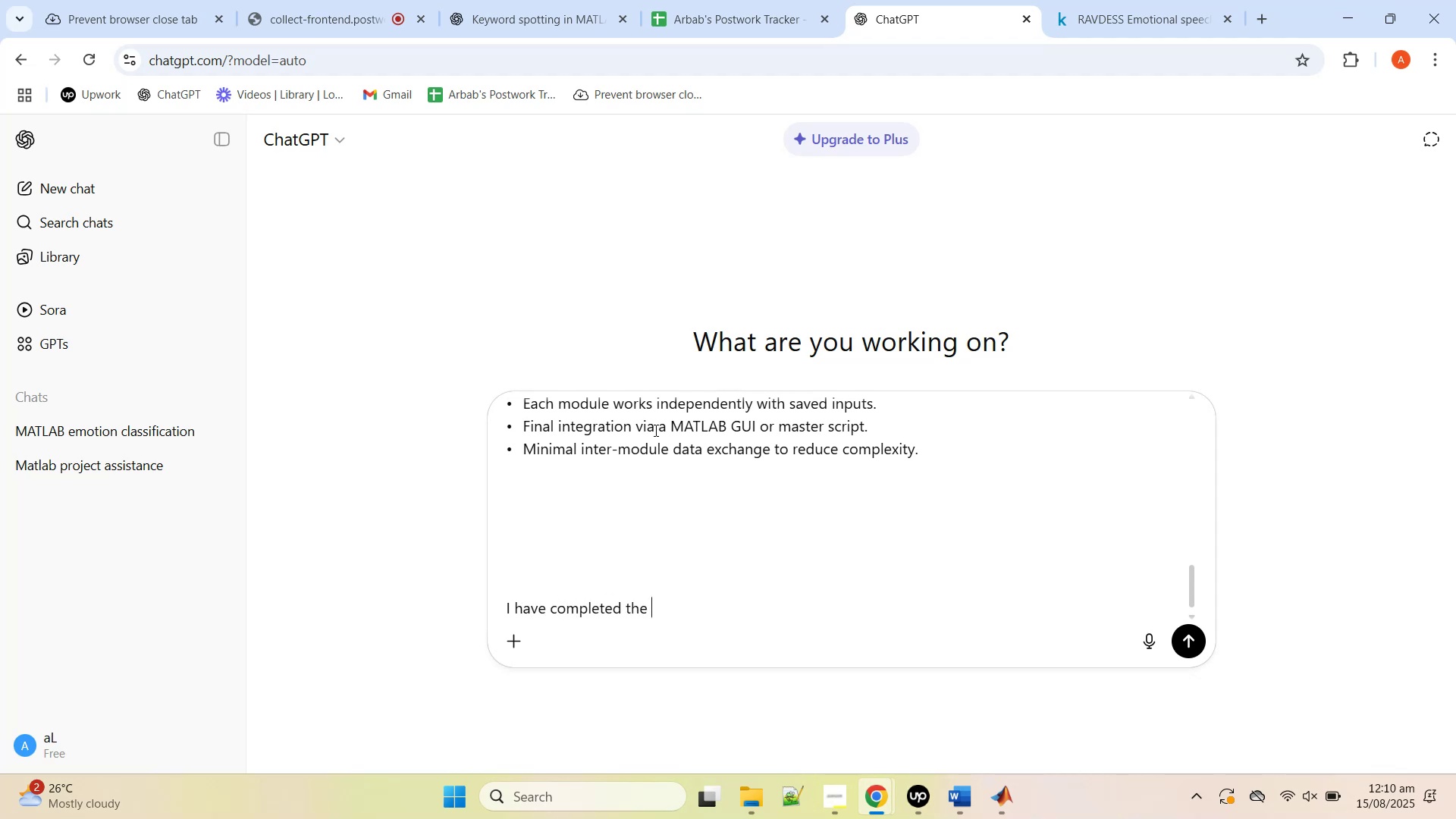 
type(five modu)
key(Backspace)
type(indviu)
key(Backspace)
key(Backspace)
key(Backspace)
type(viu)
key(Backspace)
key(Backspace)
type(idual modules... now want to develop a seper)
key(Backspace)
key(Backspace)
key(Backspace)
key(Backspace)
key(Backspace)
type(main script running everything)
 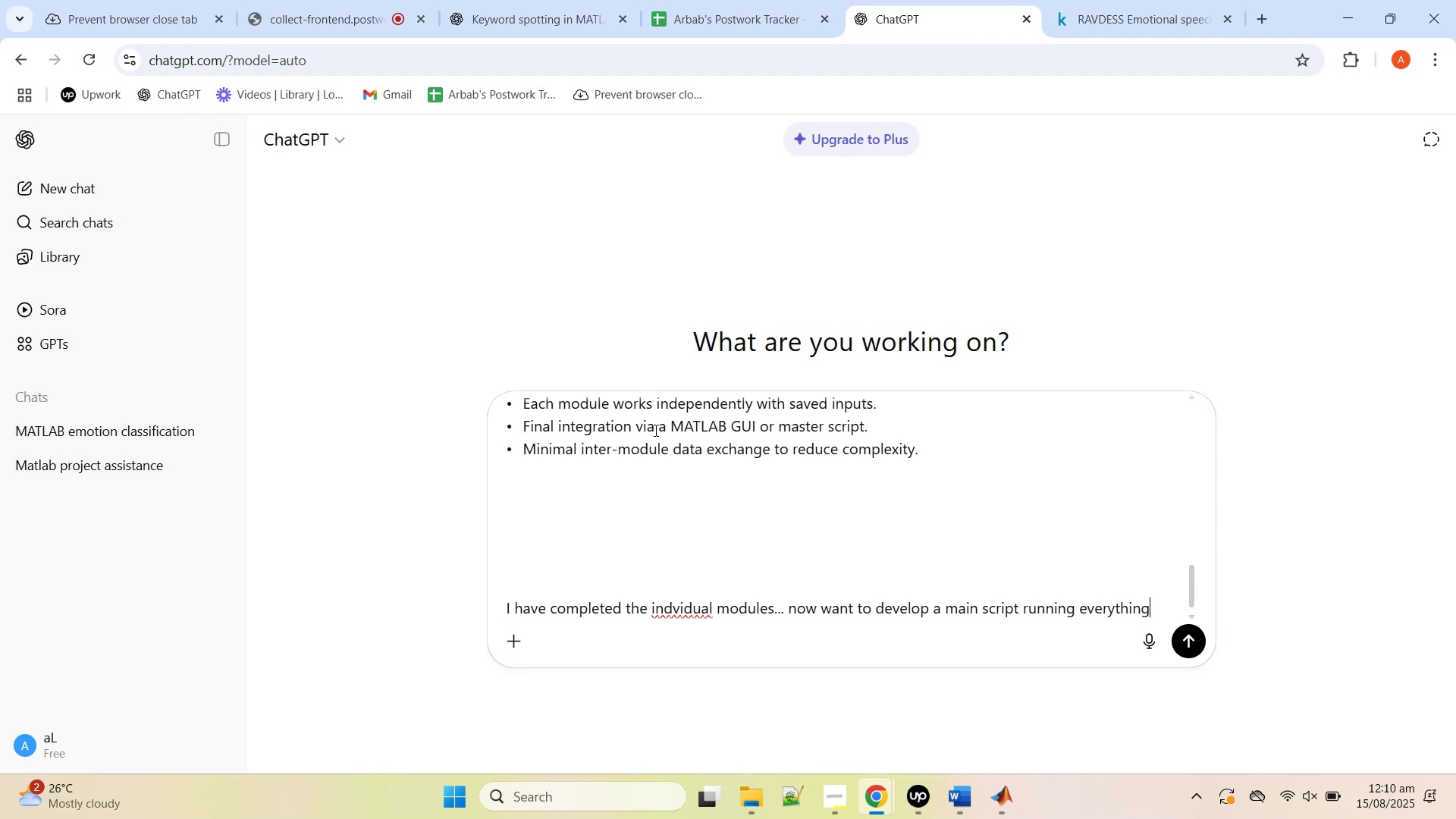 
type( as per the scope of the project)
 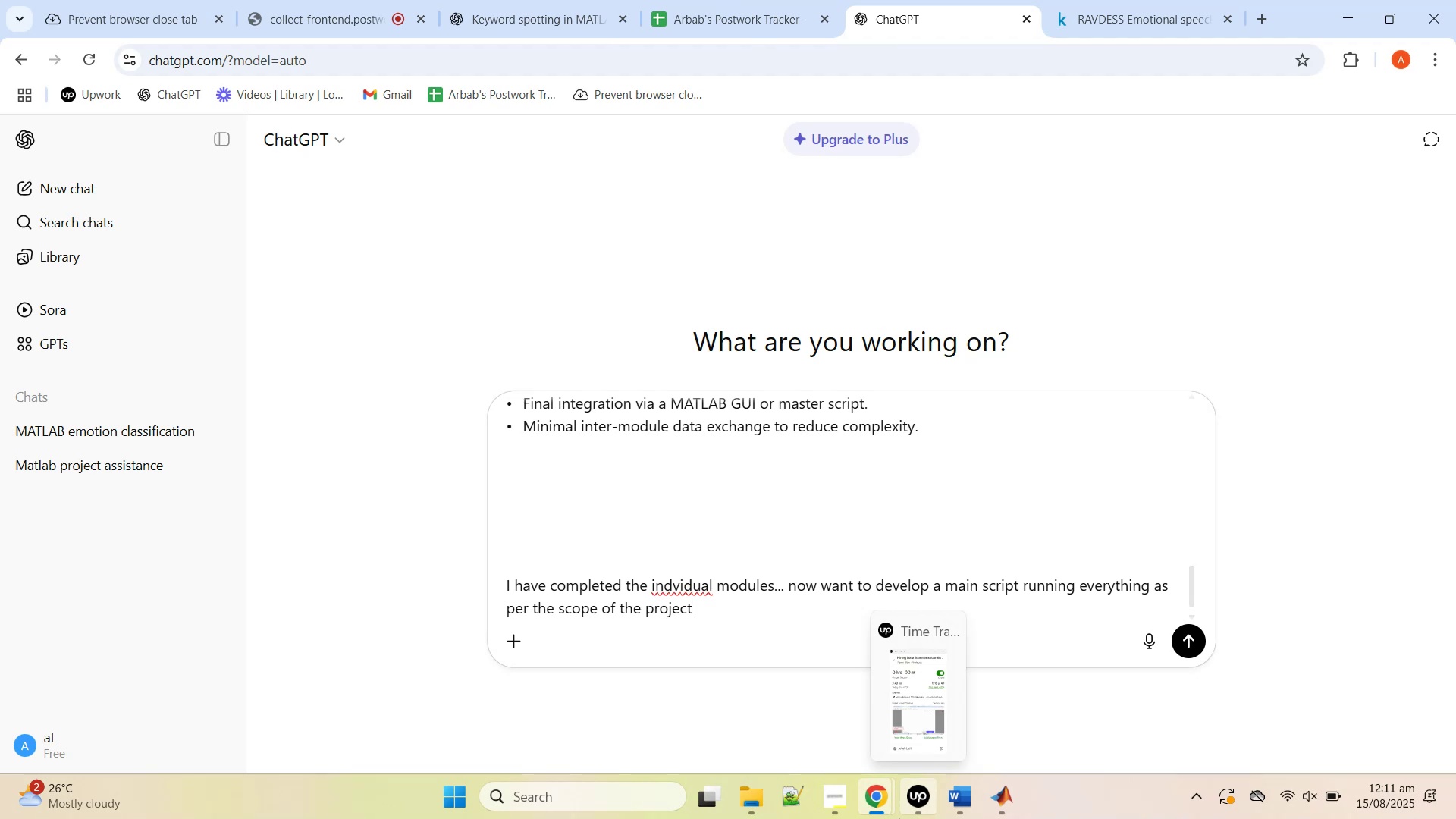 
wait(12.57)
 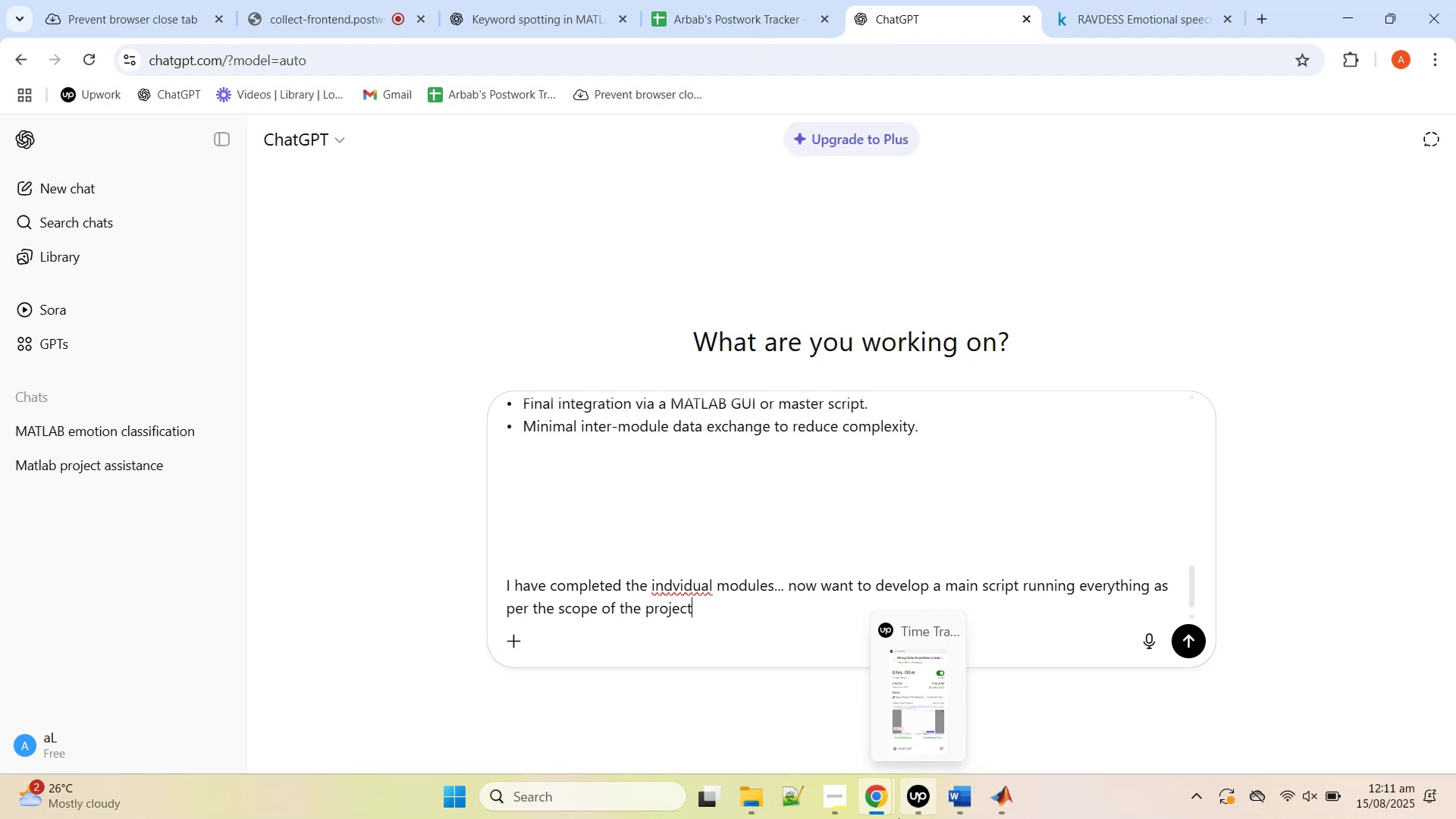 
right_click([705, 579])
 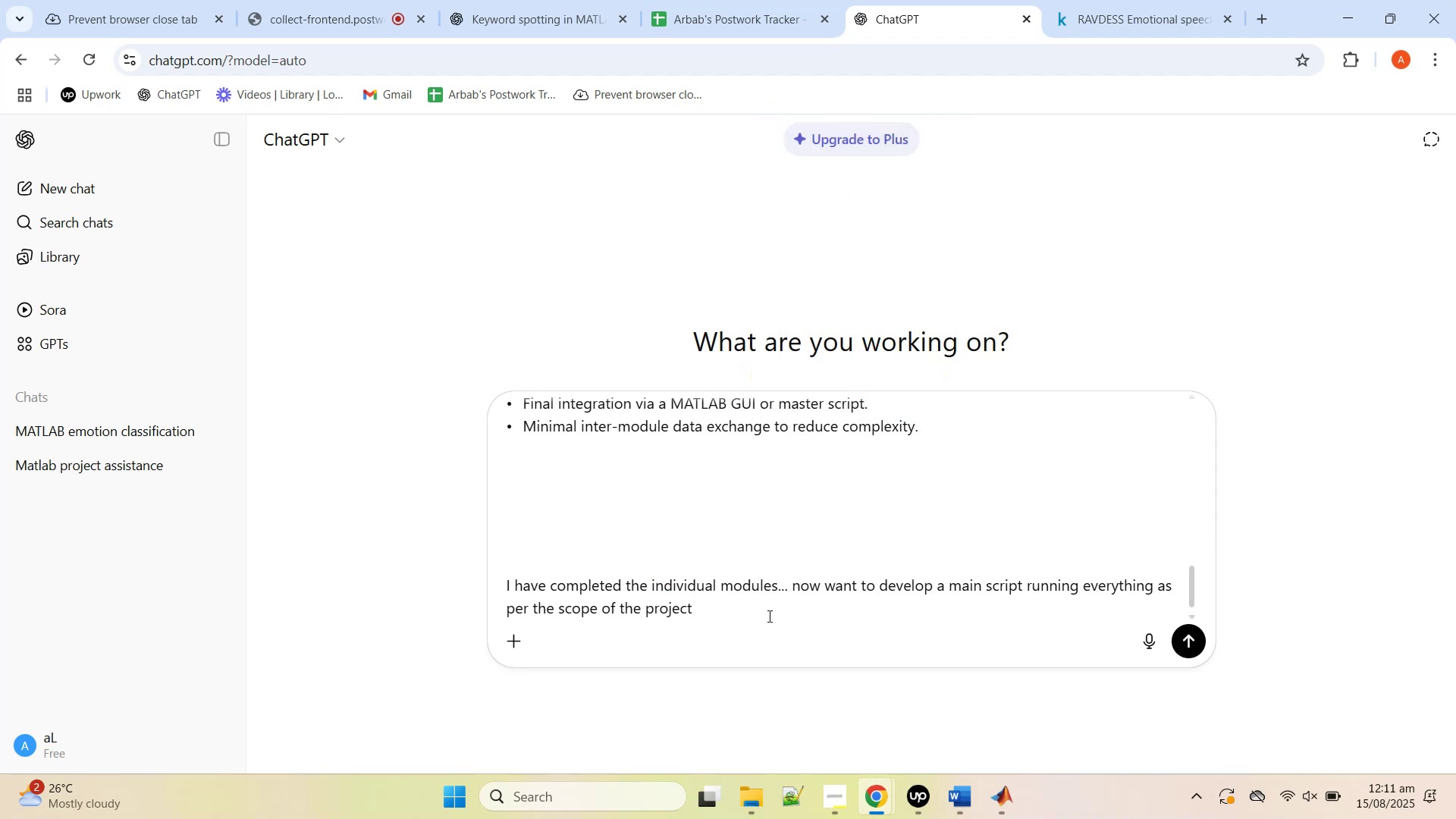 
wait(7.31)
 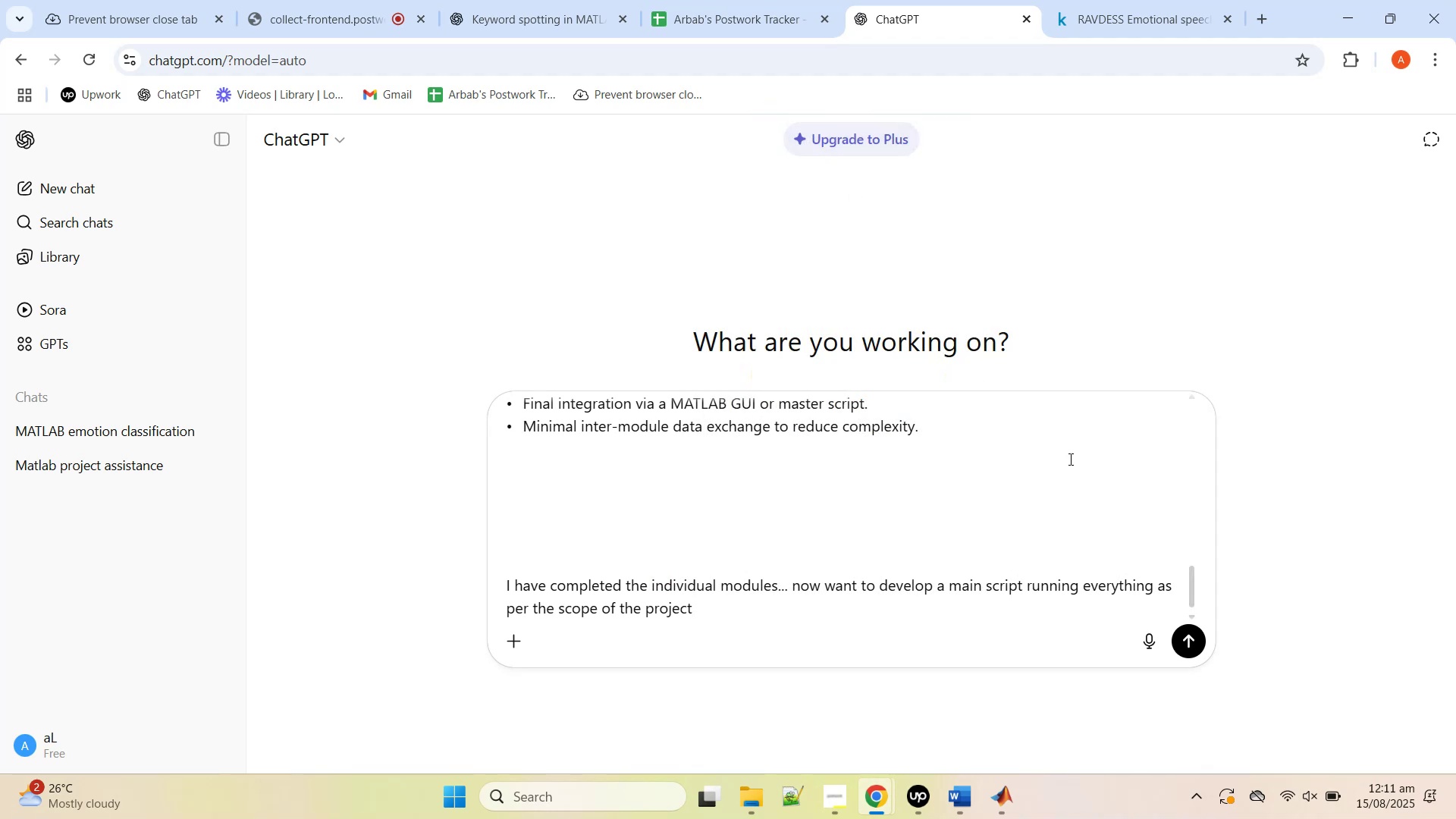 
key(Period)
 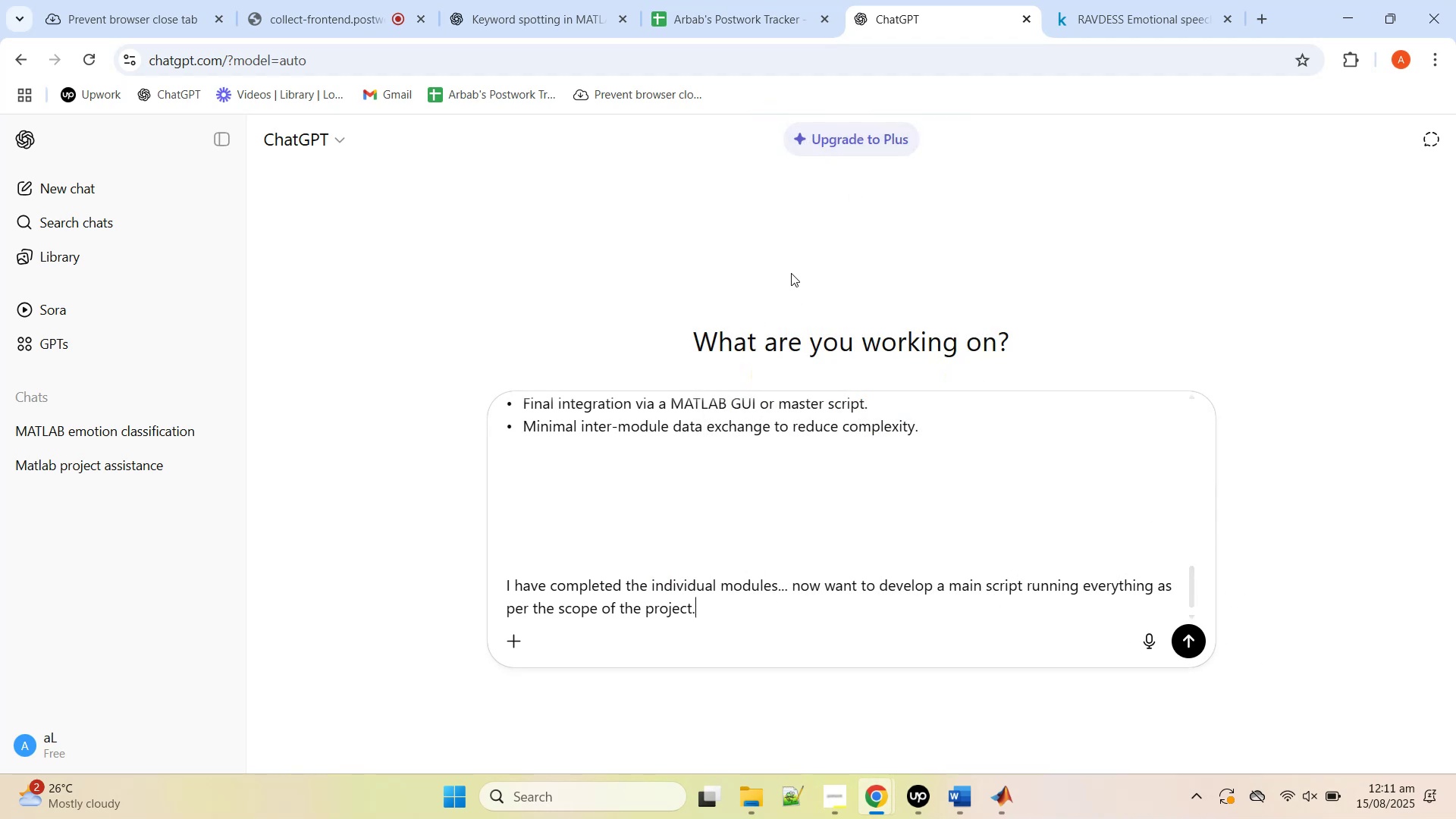 
key(Period)
 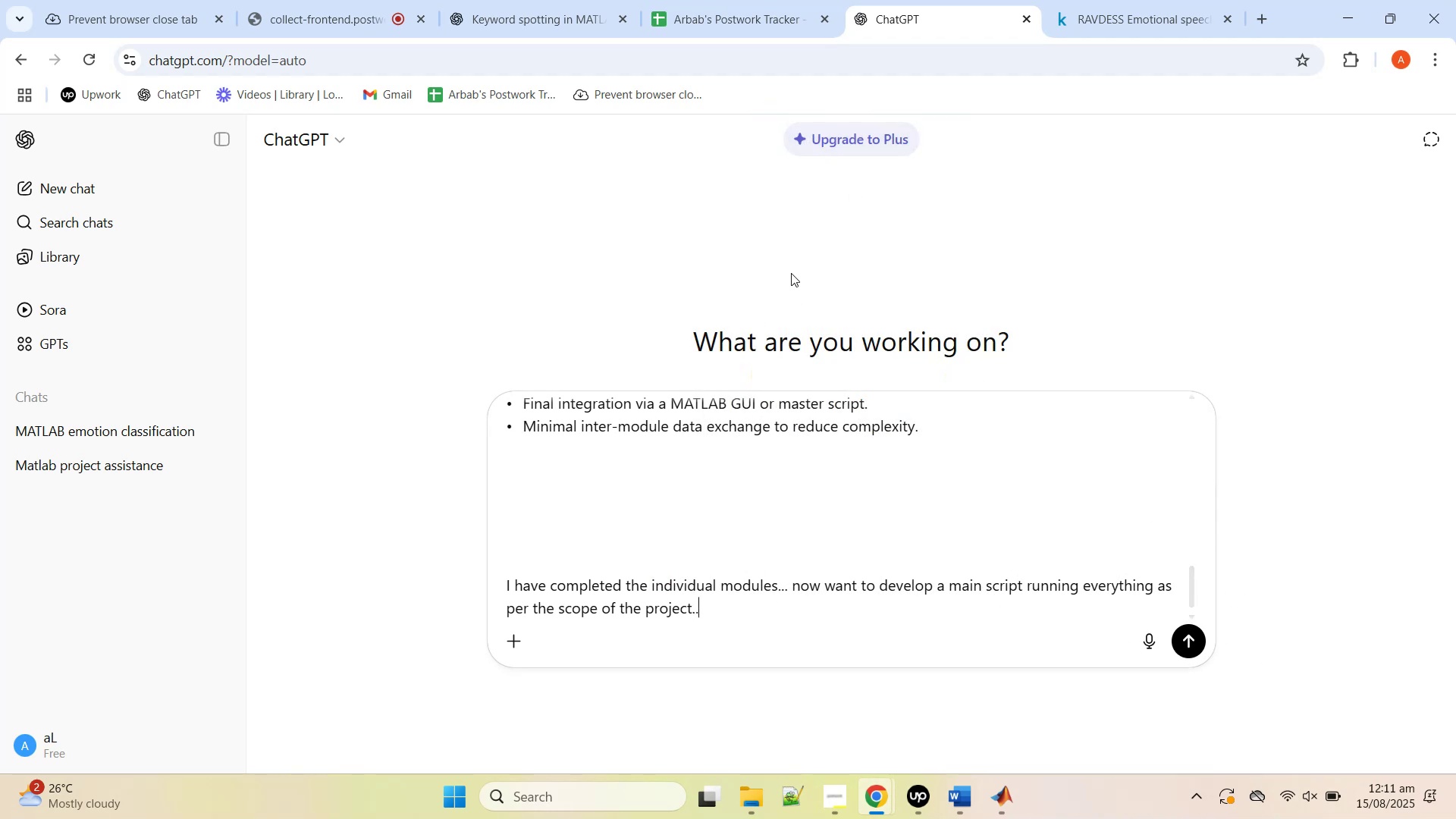 
key(Period)
 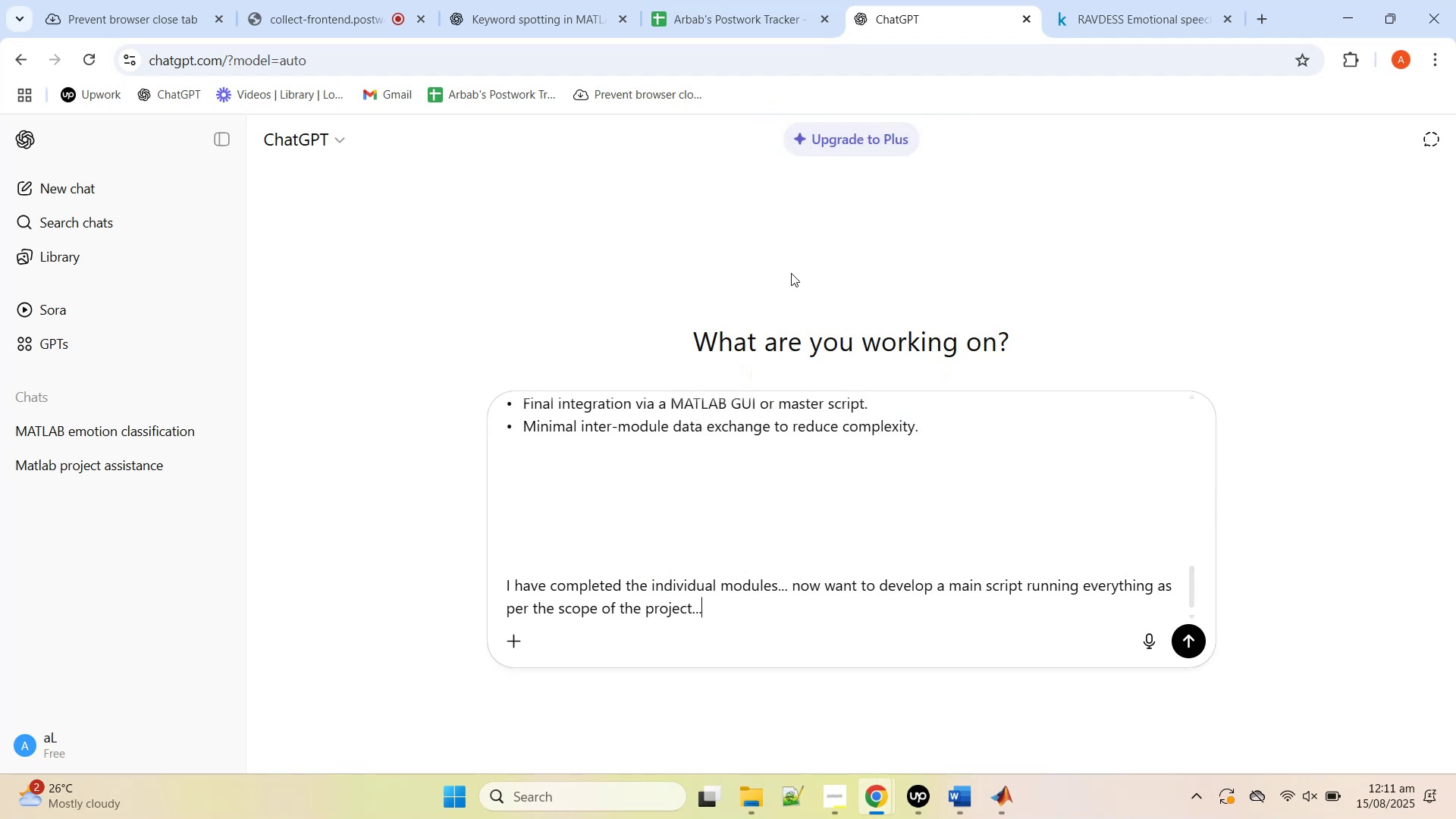 
key(Space)
 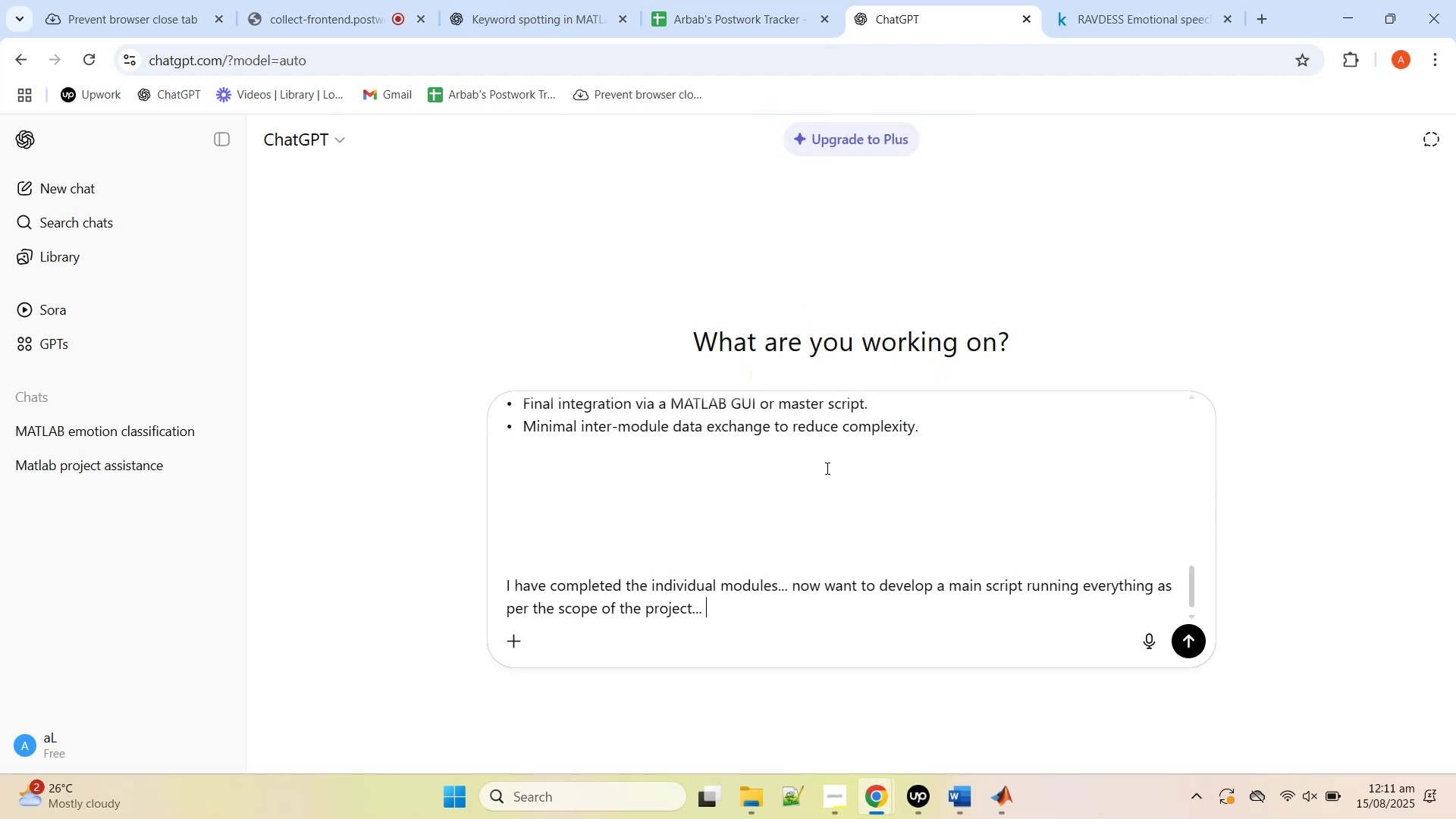 
scroll: coordinate [833, 489], scroll_direction: up, amount: 12.0
 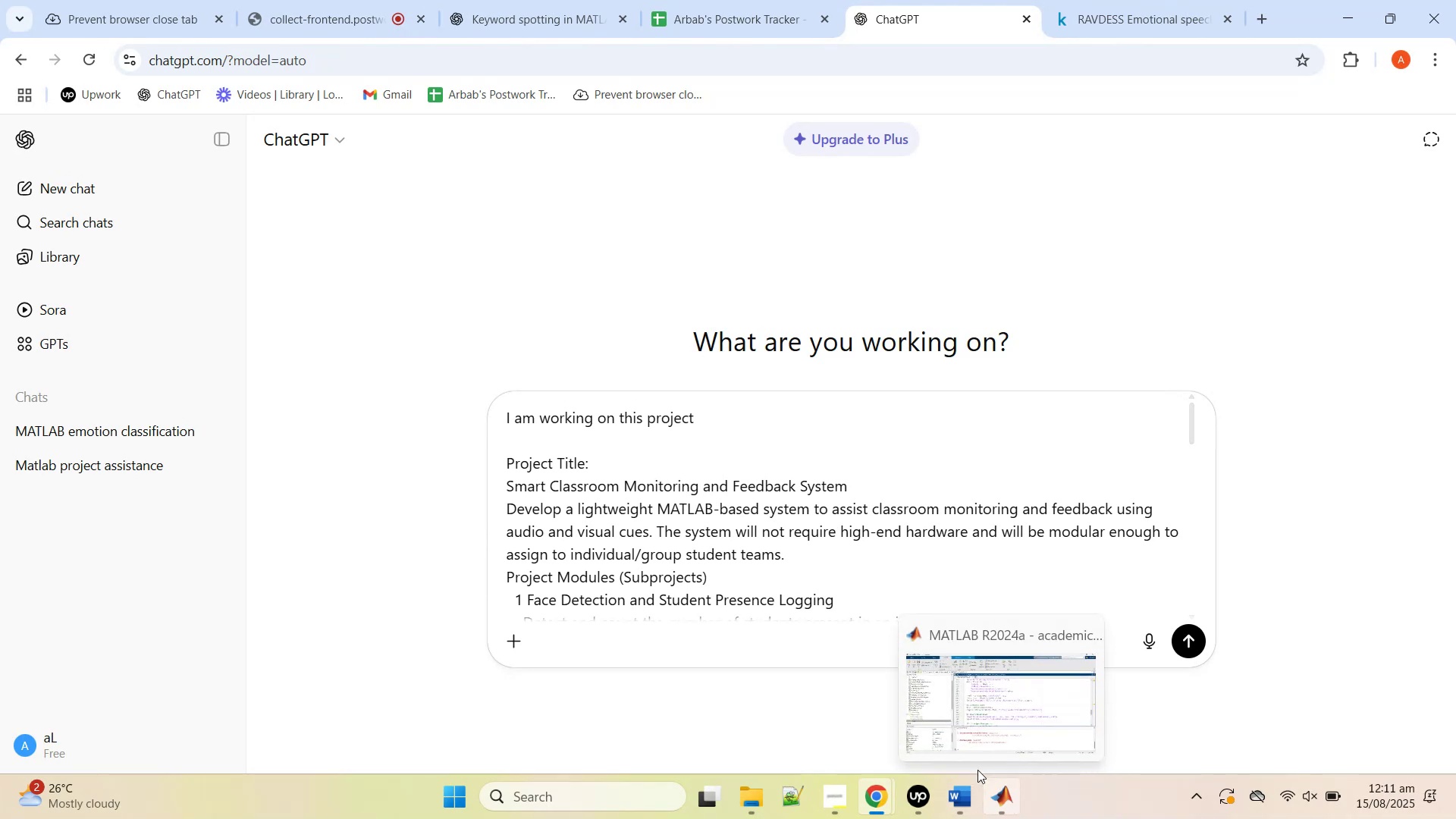 
left_click([989, 733])
 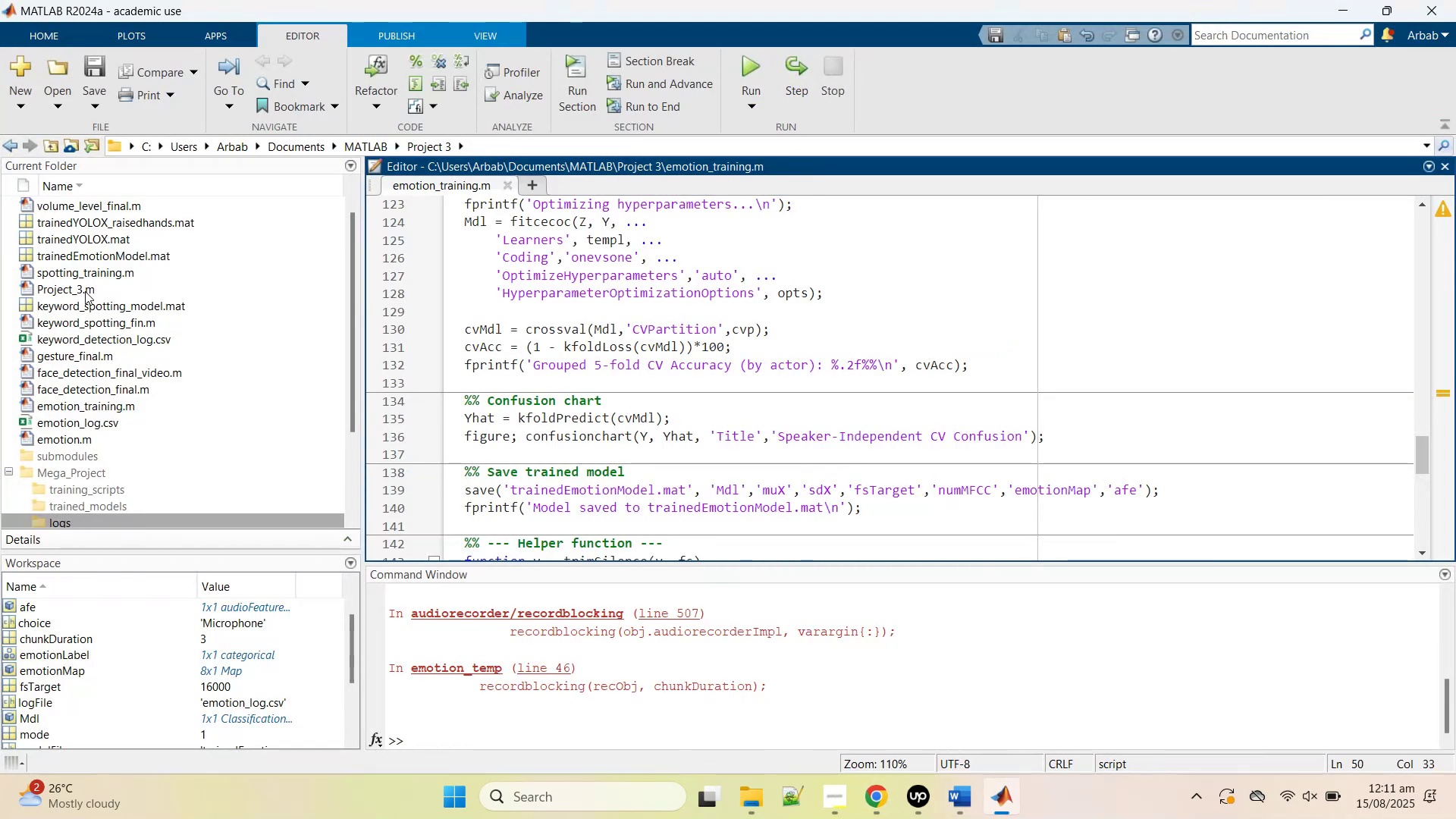 
scroll: coordinate [87, 292], scroll_direction: up, amount: 4.0
 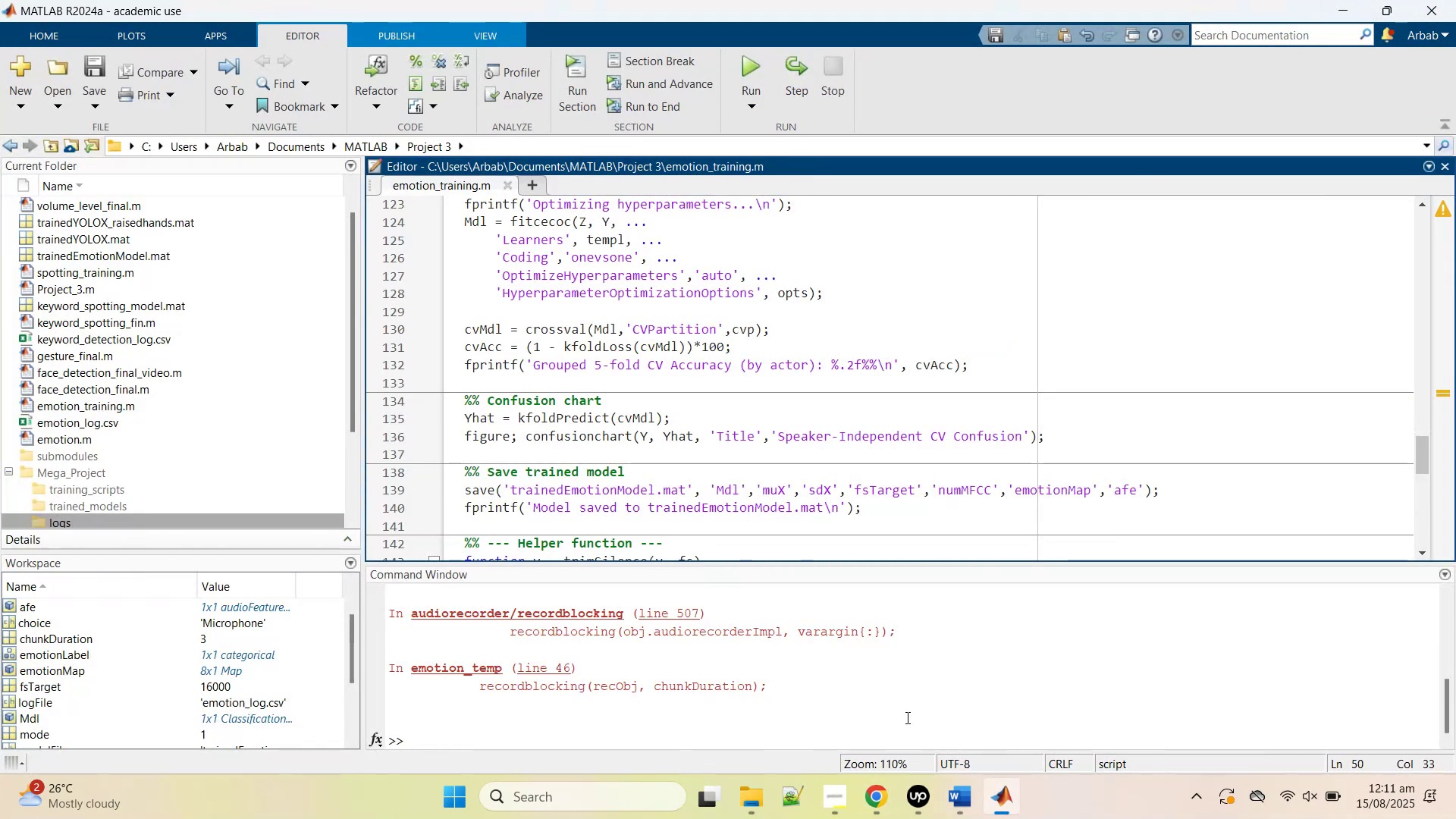 
left_click([748, 811])
 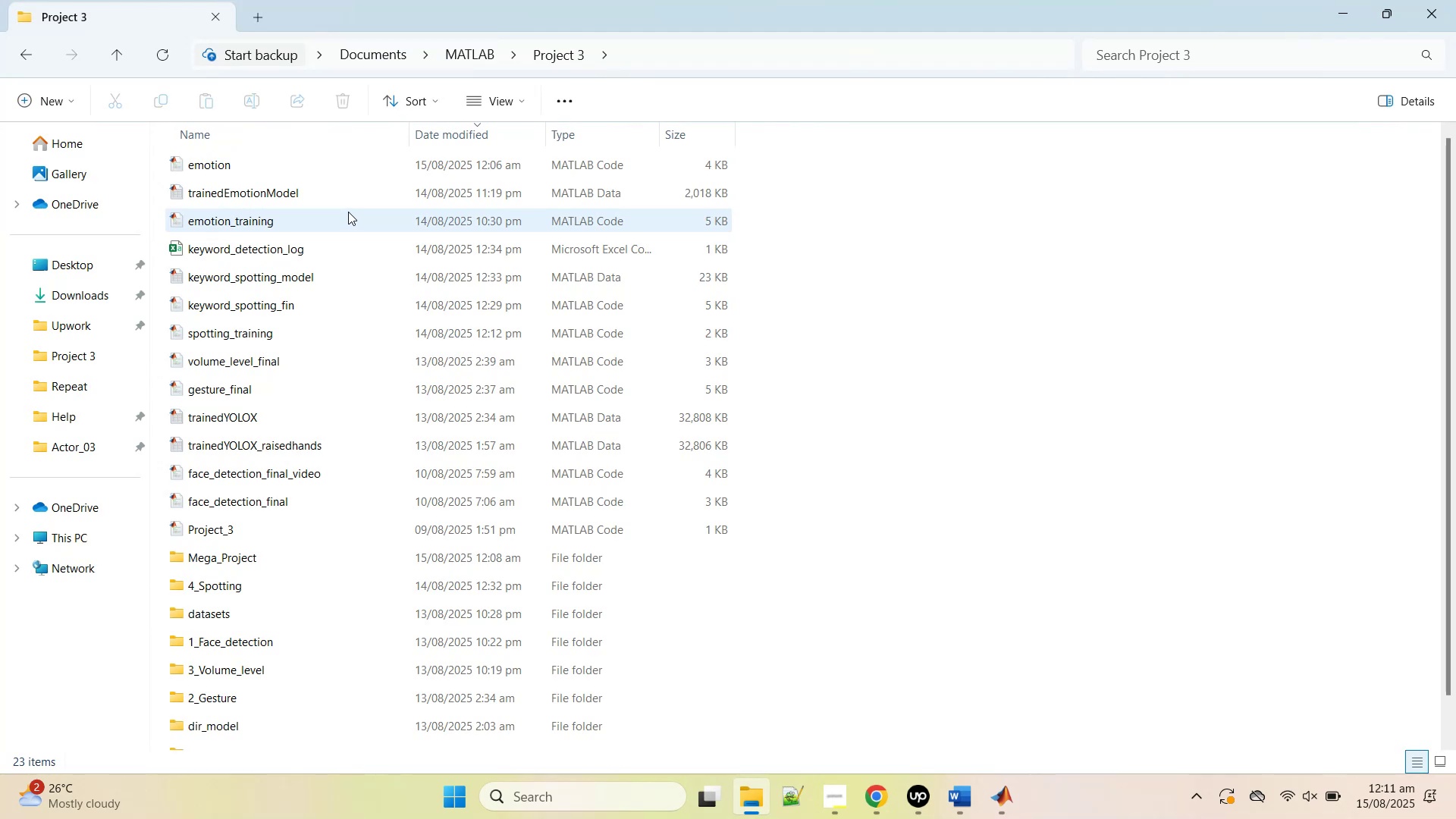 
scroll: coordinate [332, 281], scroll_direction: down, amount: 4.0
 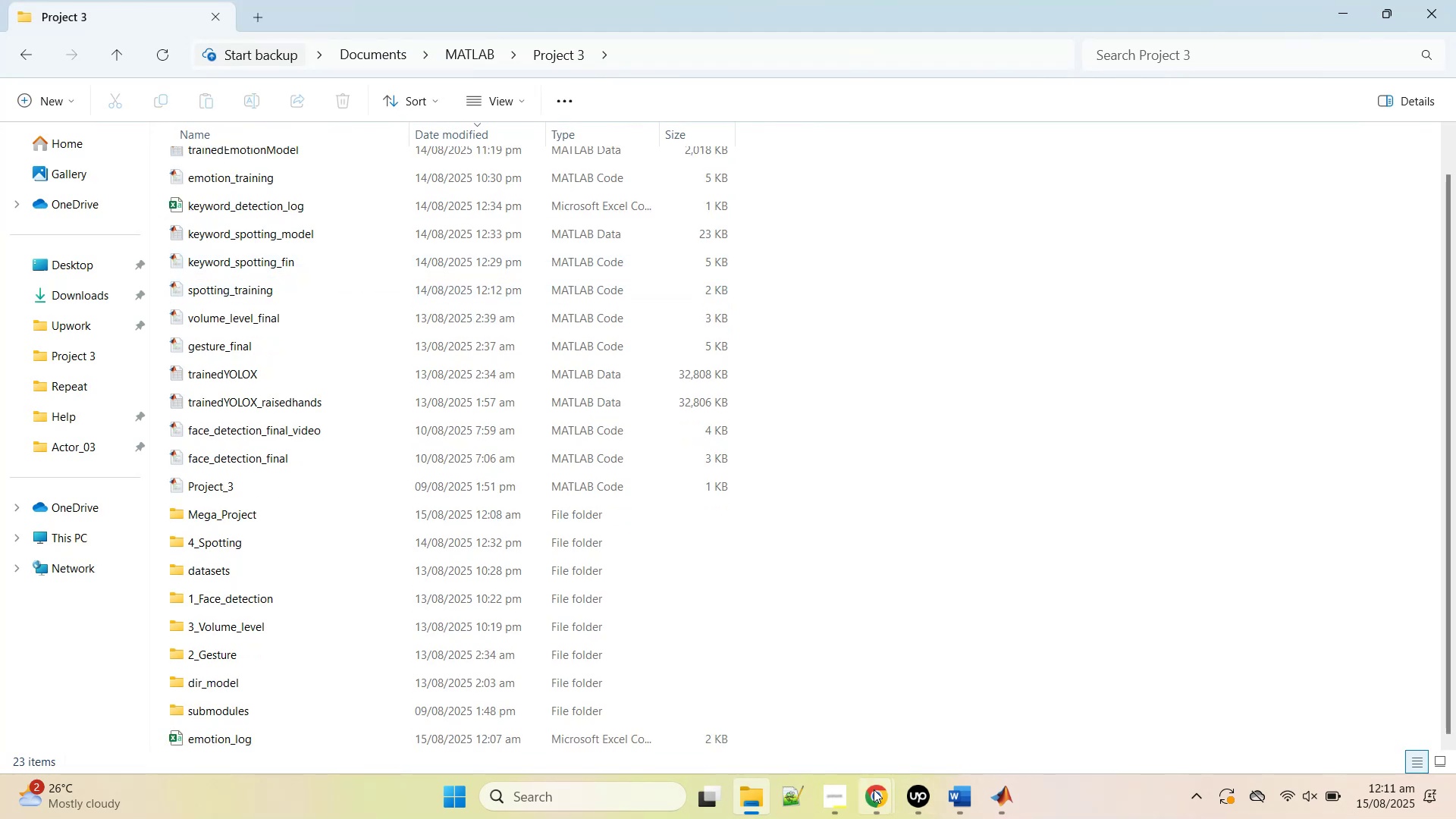 
left_click([880, 799])
 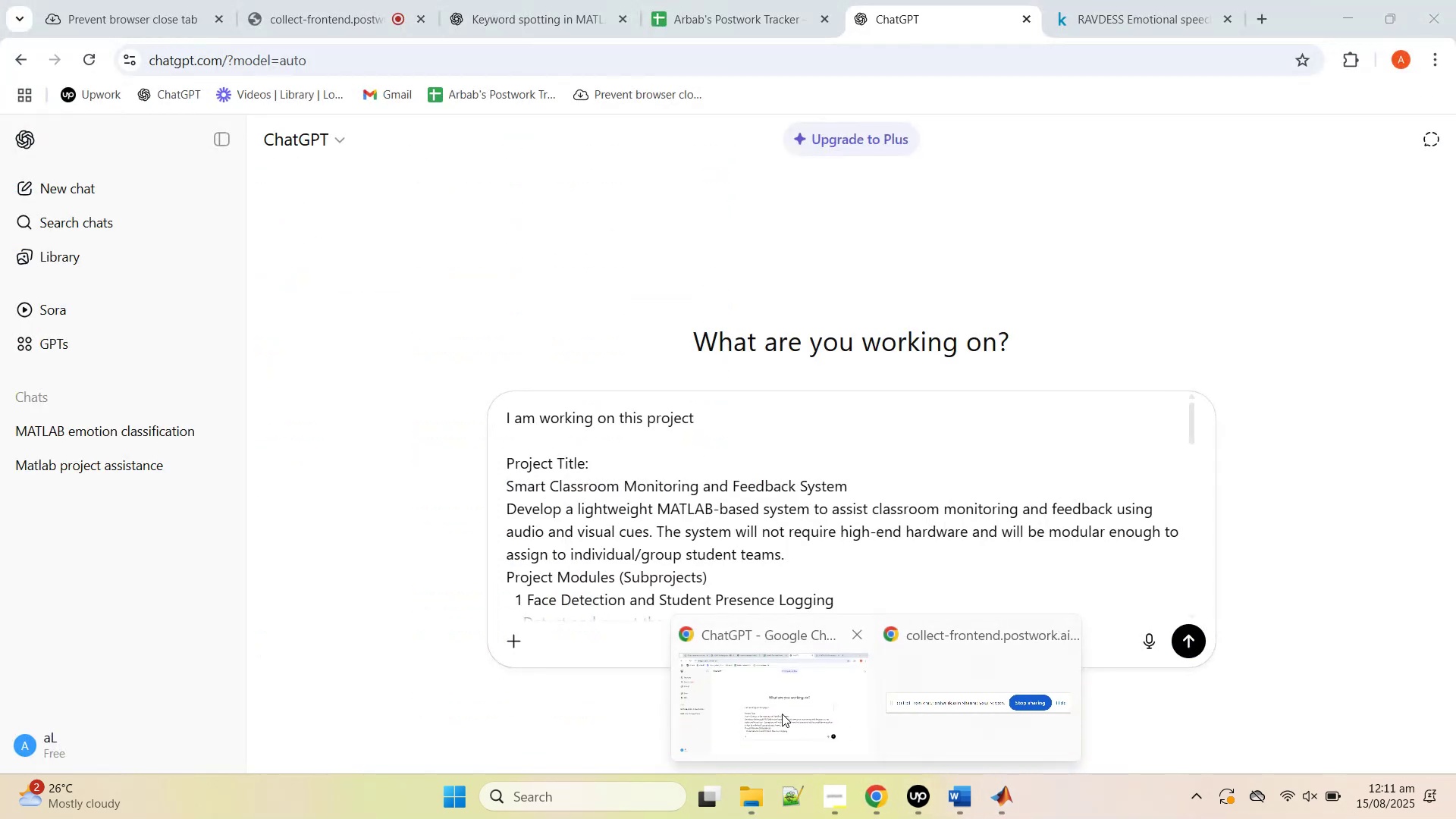 
left_click([1021, 818])
 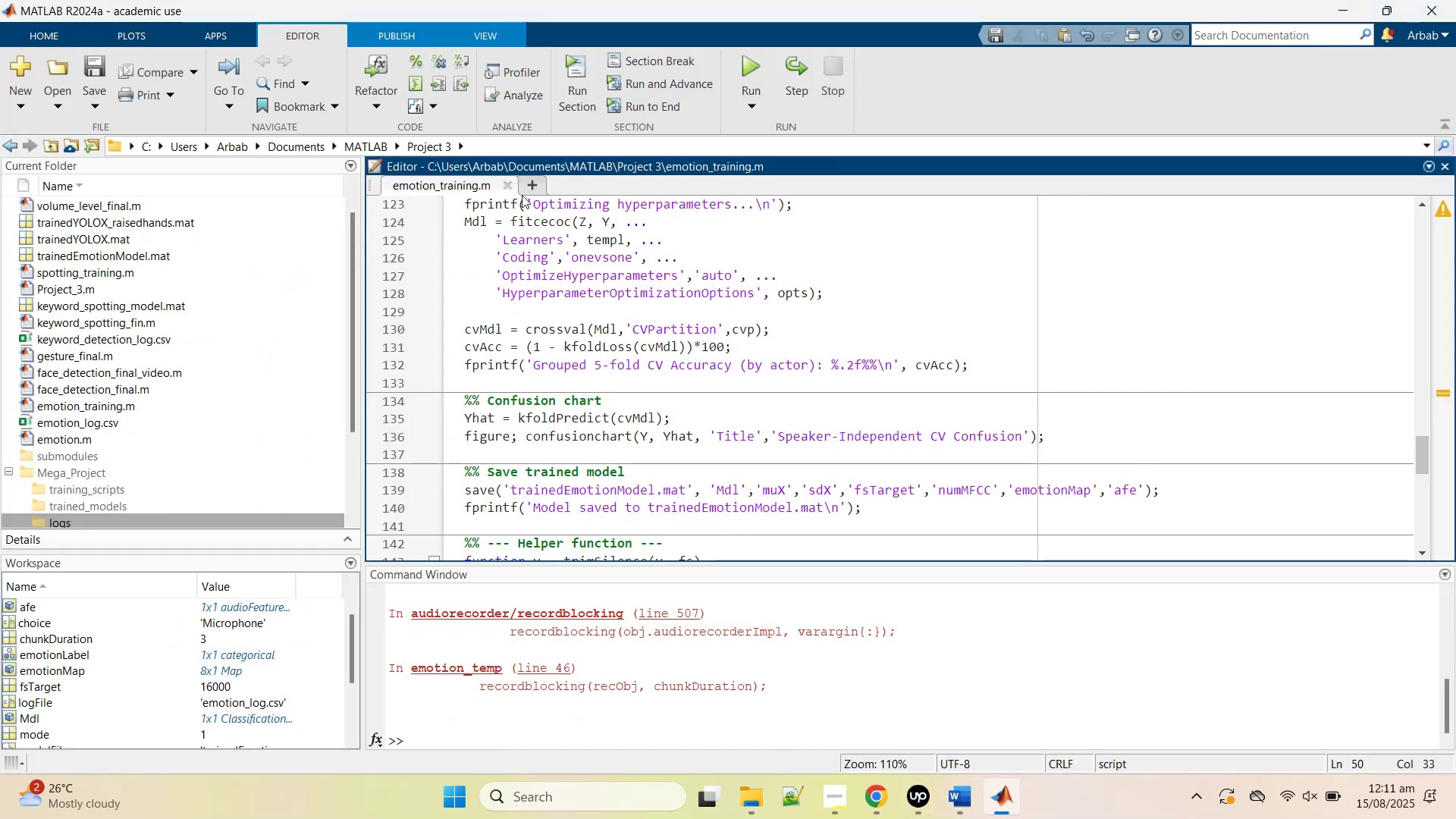 
left_click([510, 184])
 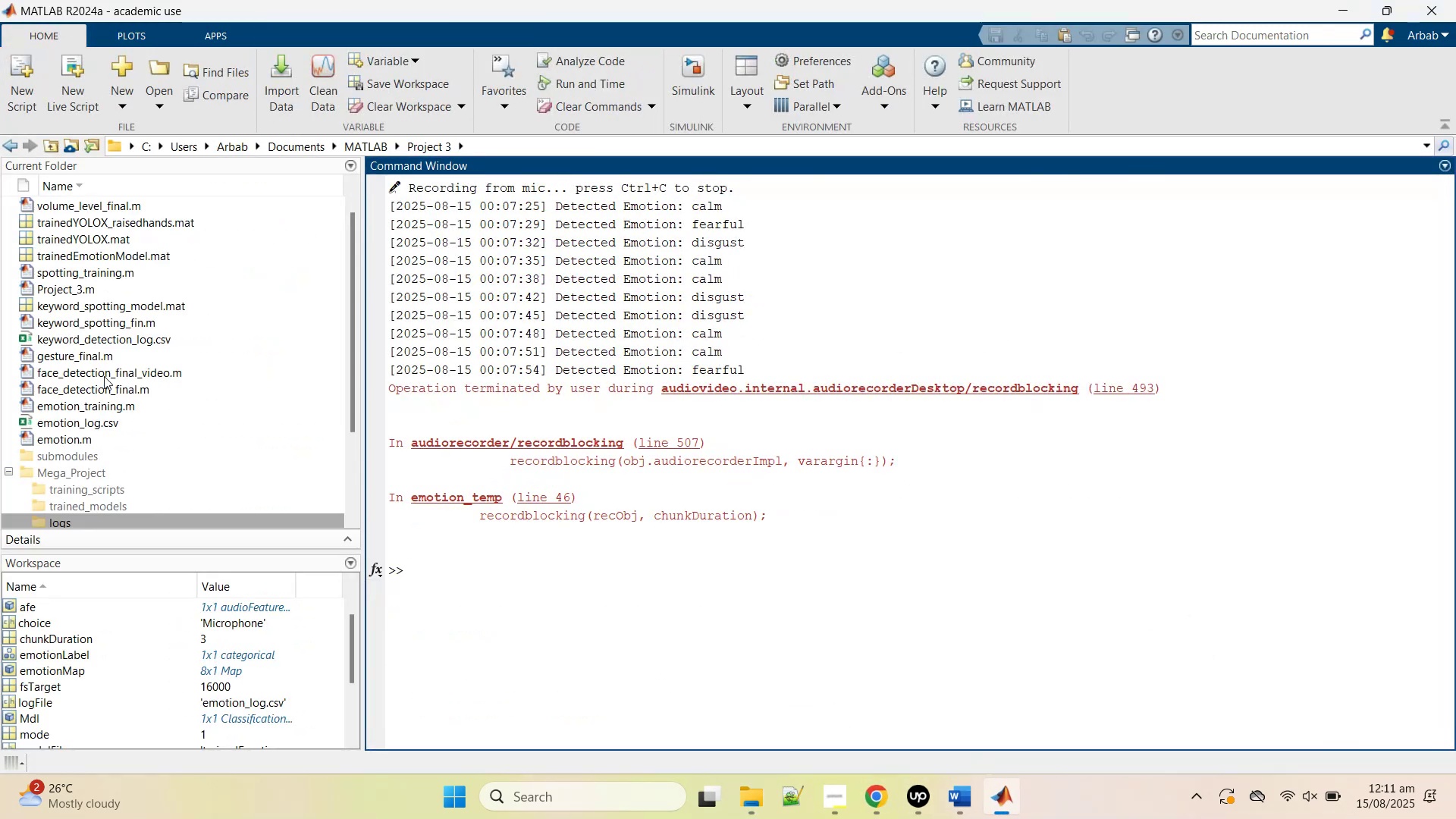 
scroll: coordinate [110, 373], scroll_direction: up, amount: 5.0
 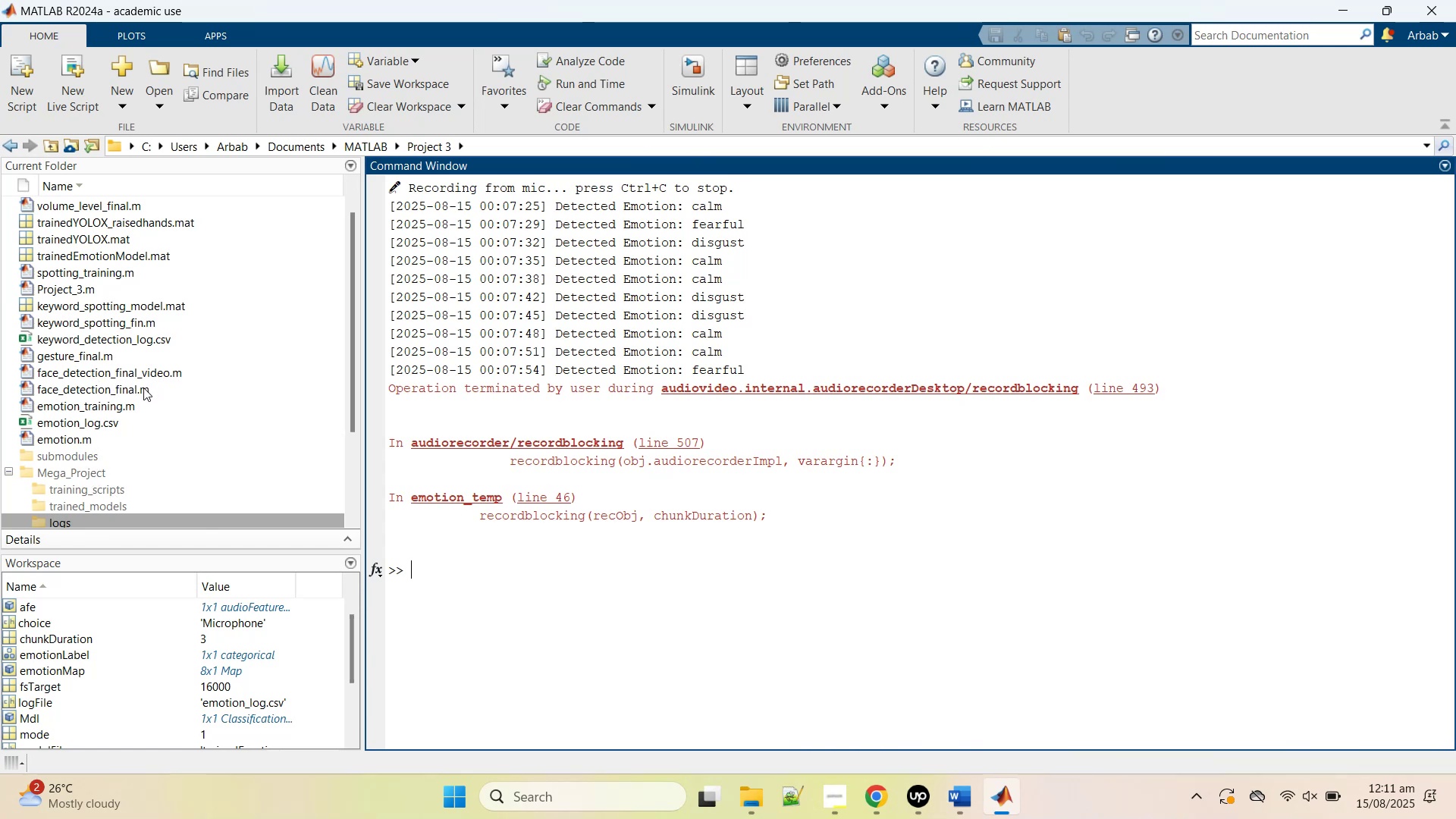 
double_click([134, 391])
 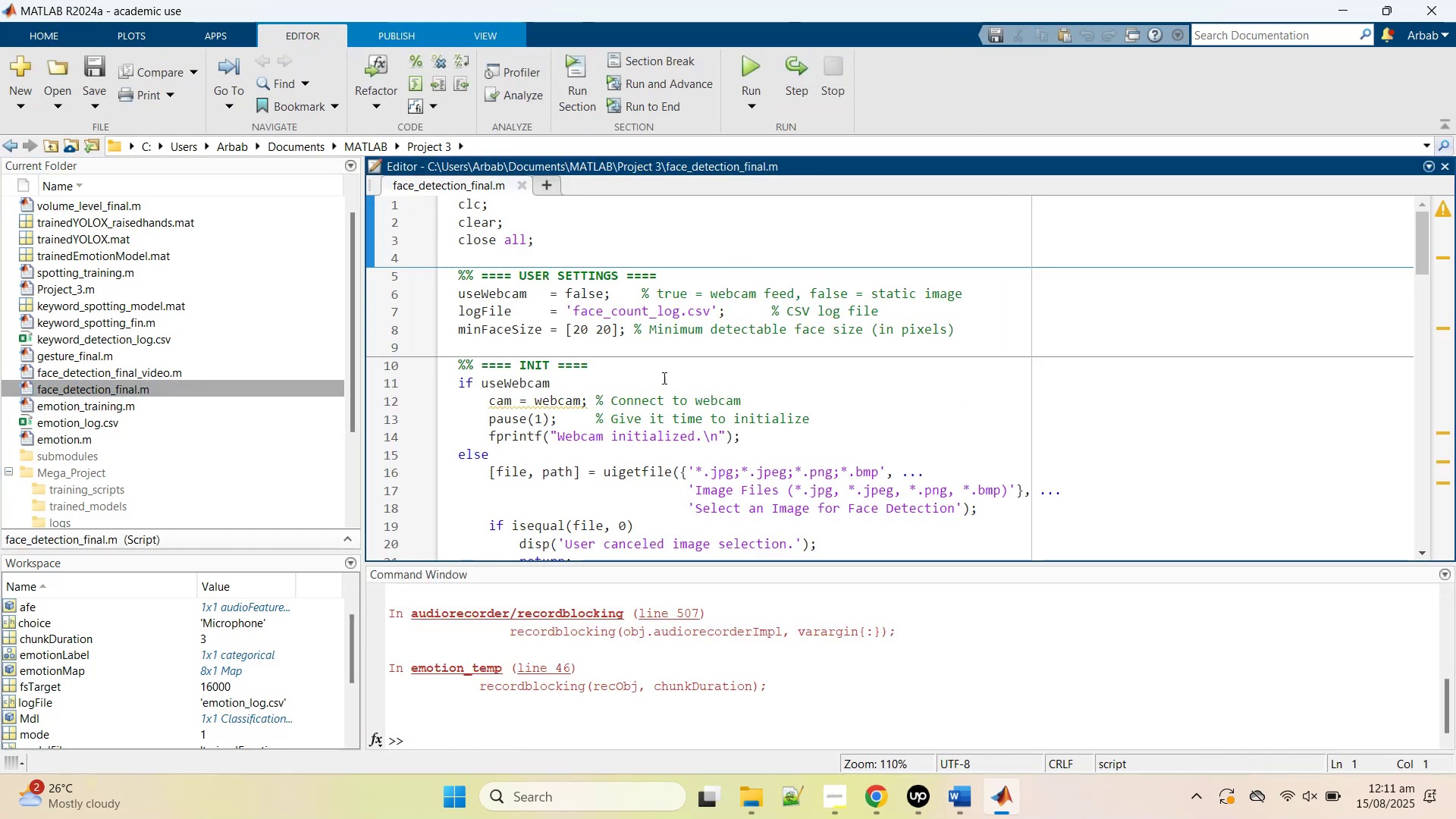 
wait(9.82)
 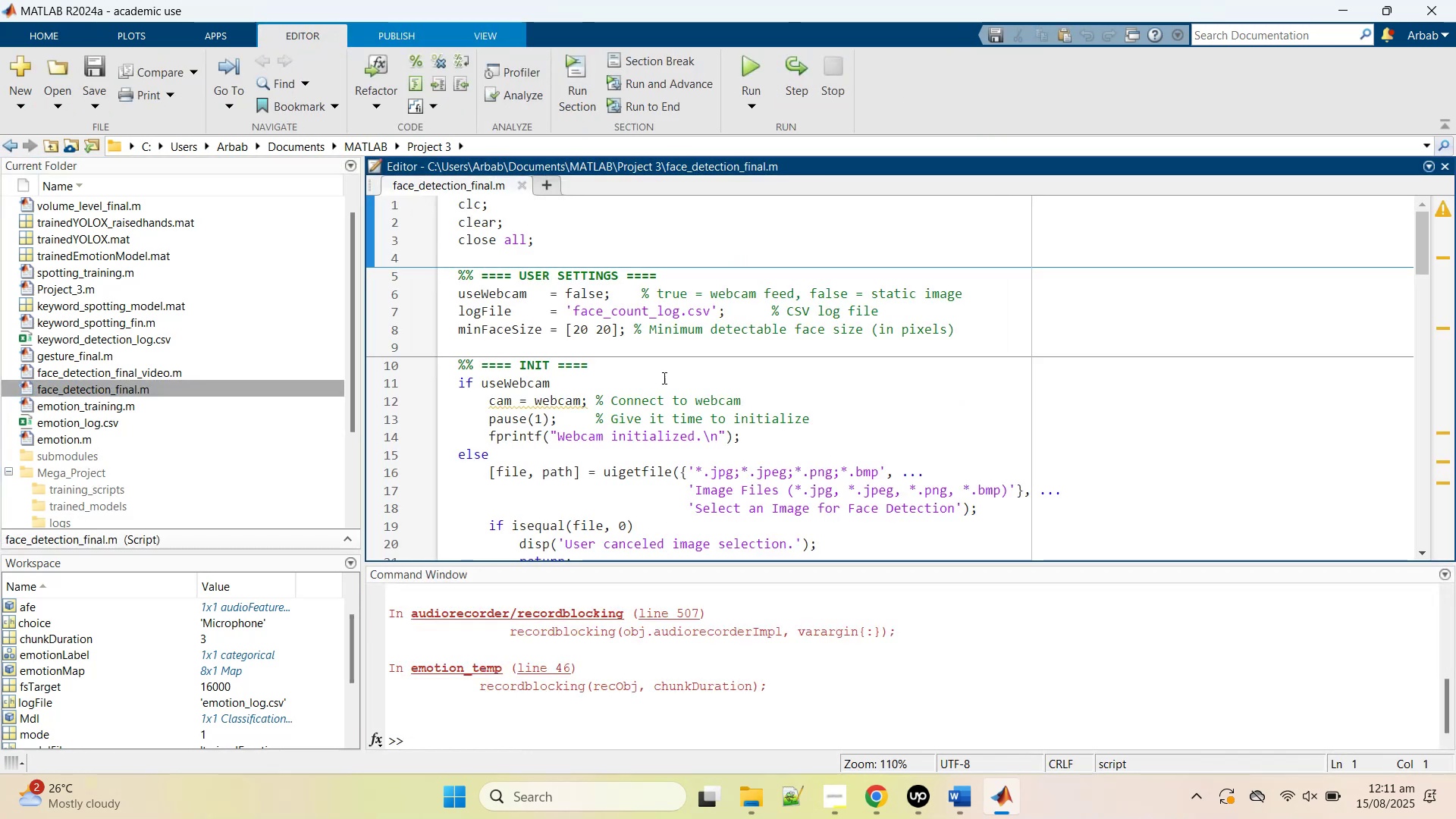 
scroll: coordinate [780, 438], scroll_direction: down, amount: 3.0
 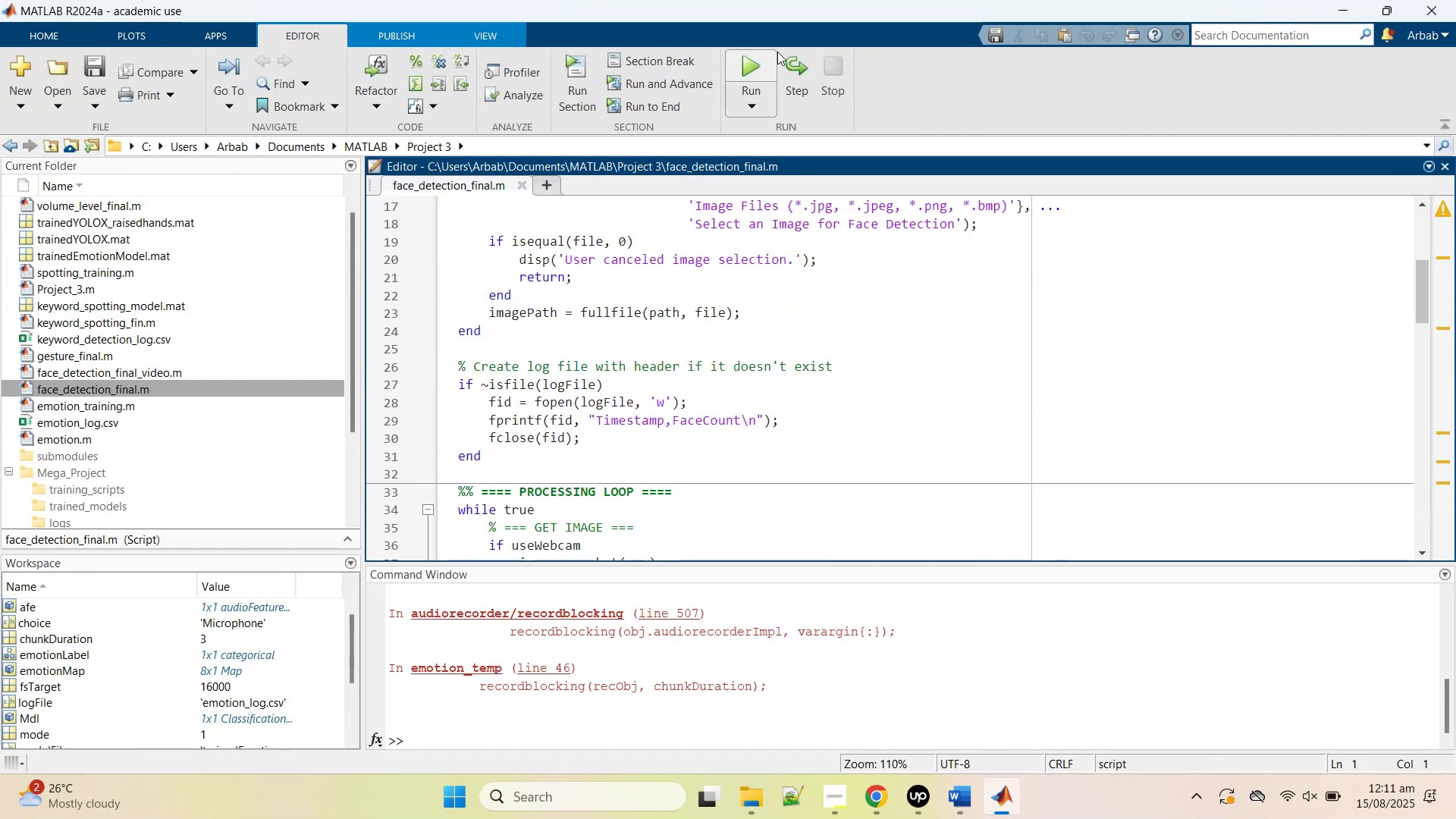 
left_click([757, 53])
 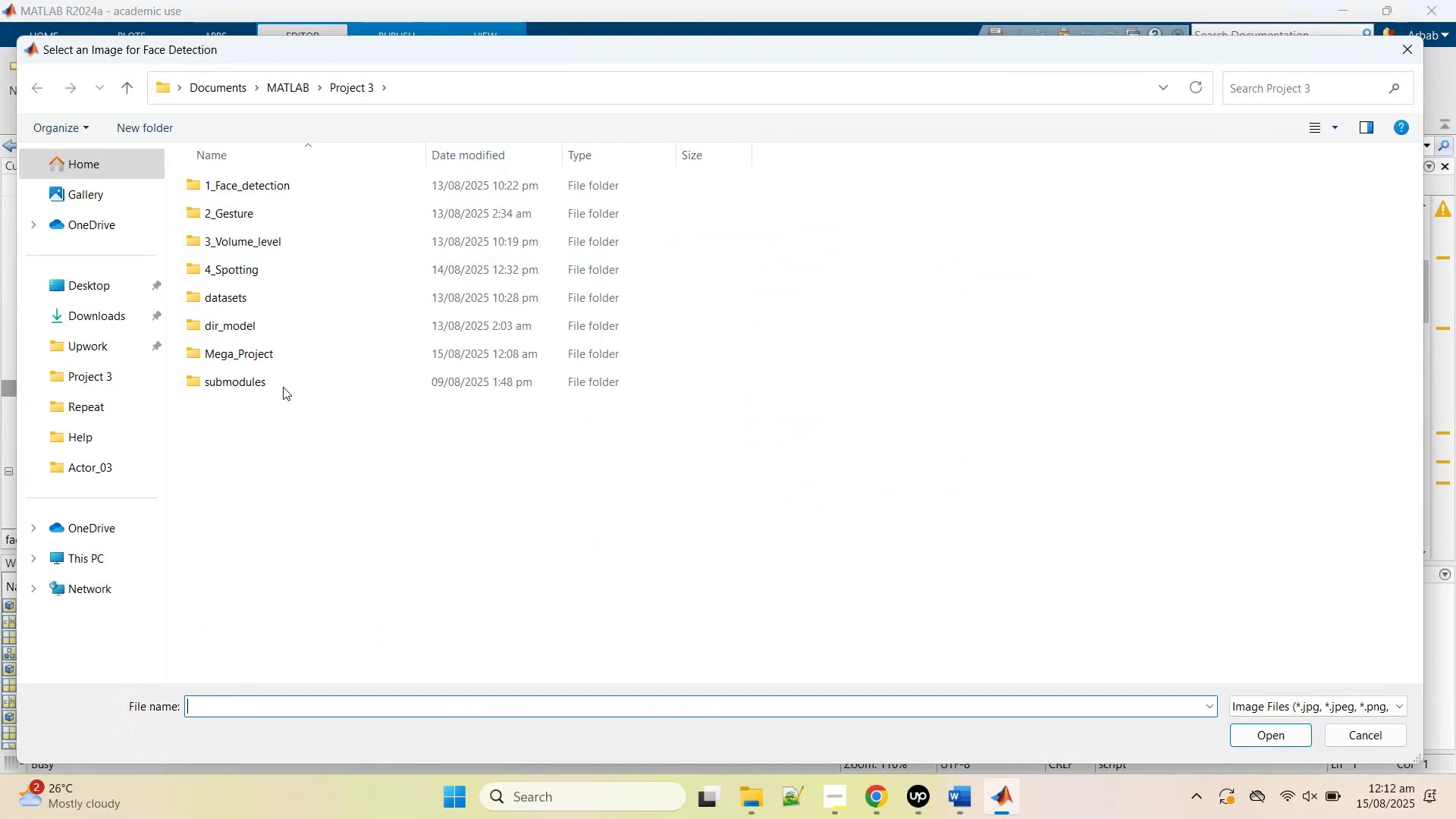 
wait(8.64)
 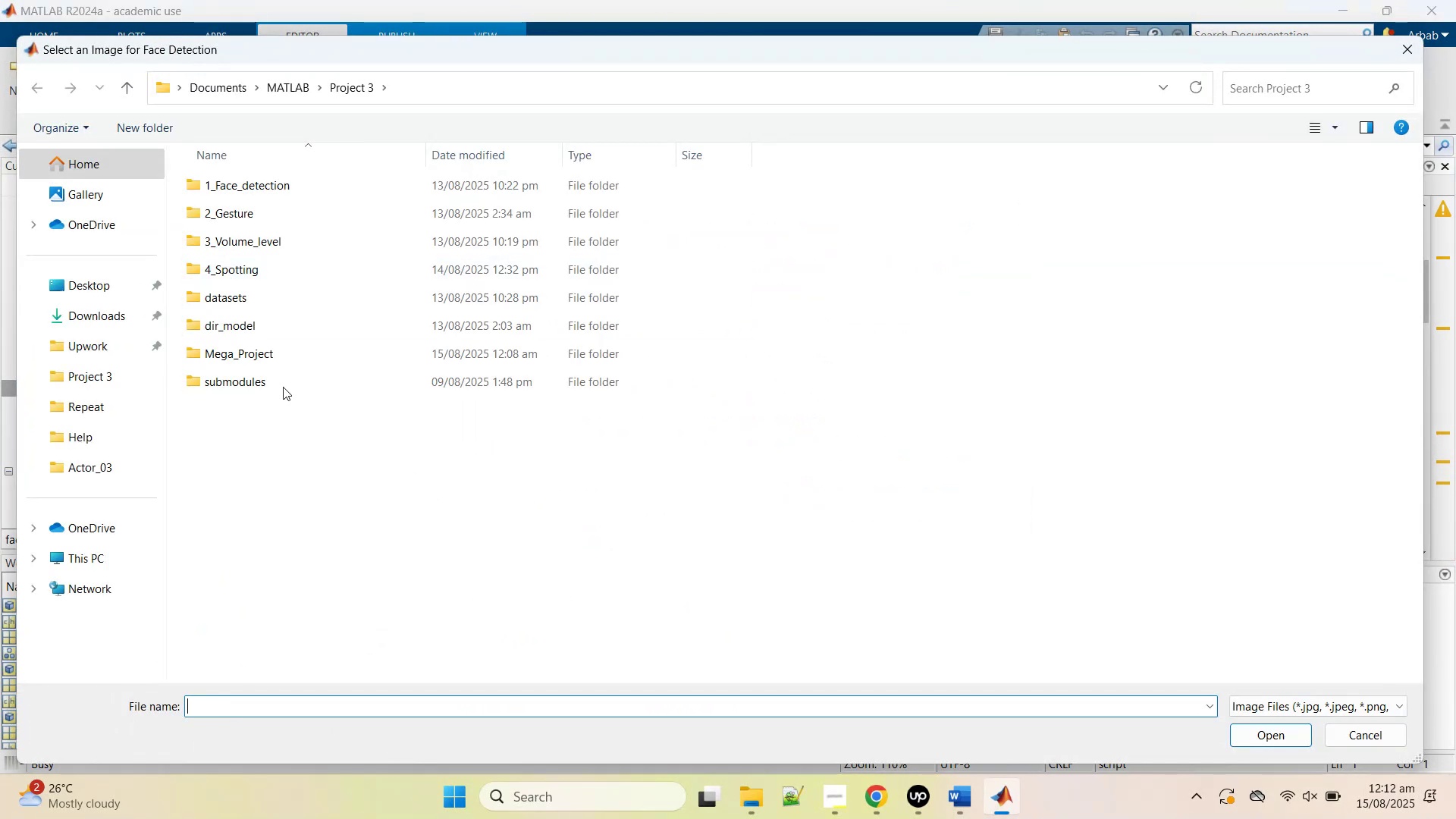 
double_click([263, 185])
 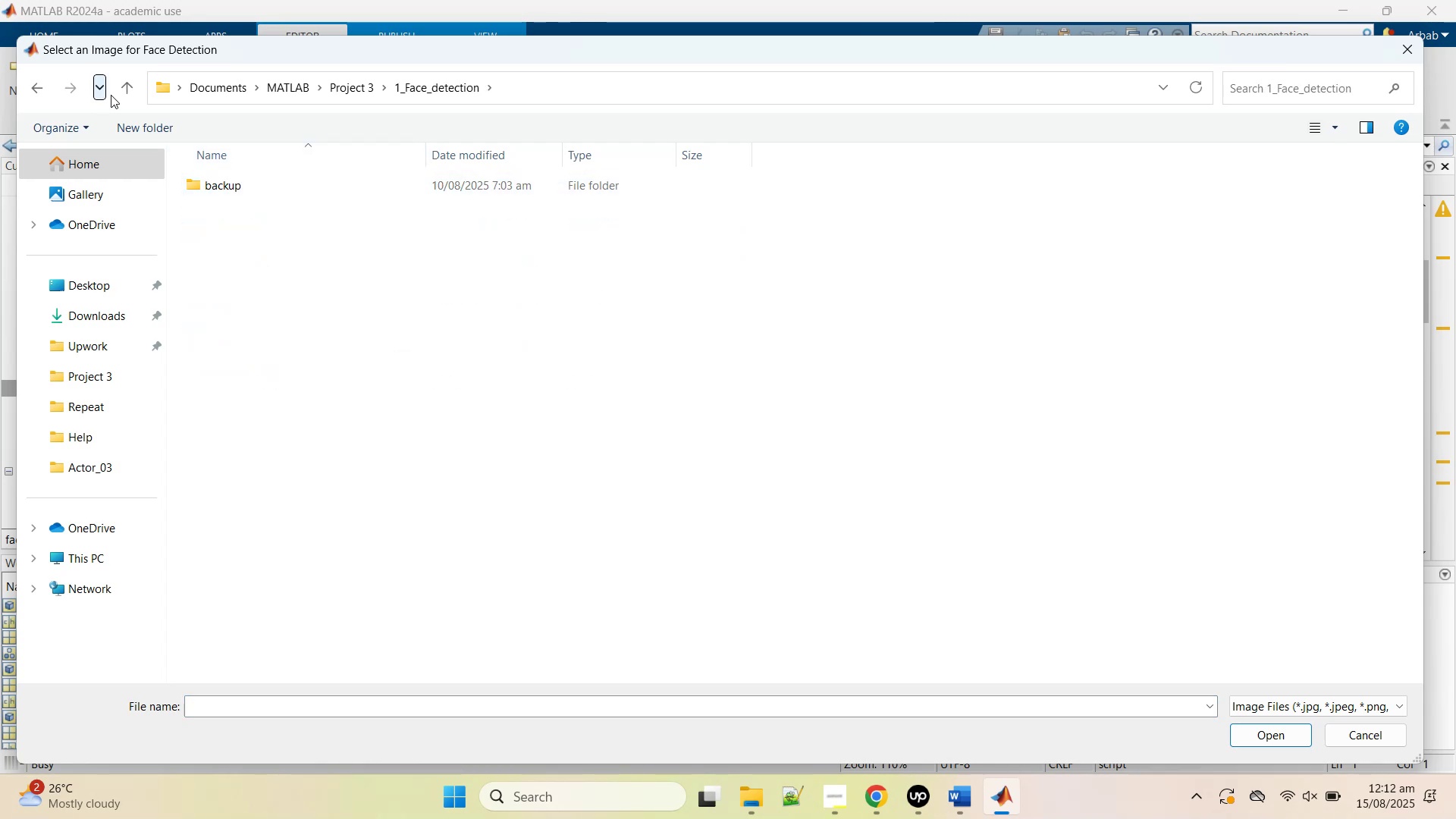 
left_click([136, 91])
 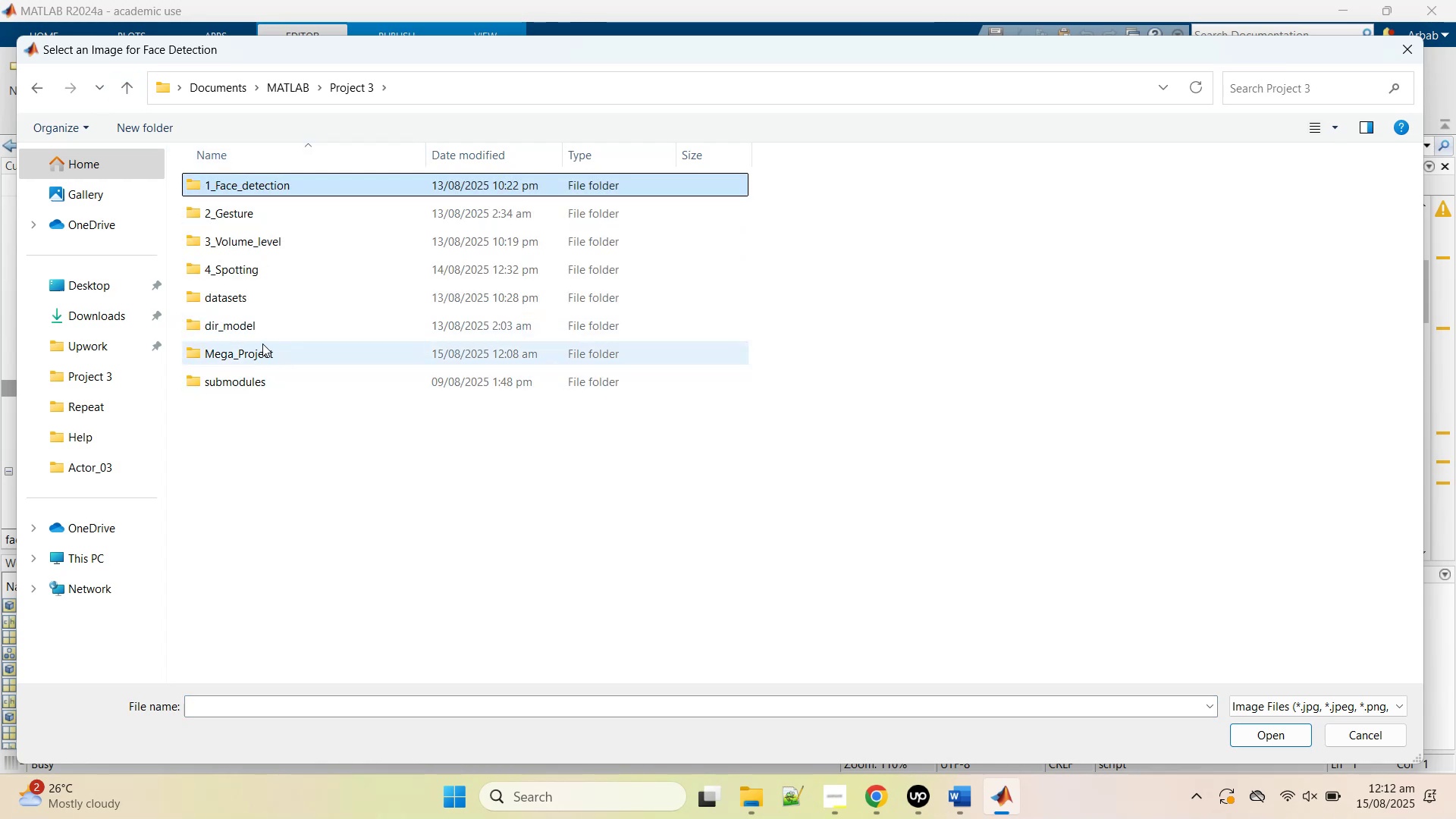 
double_click([250, 293])
 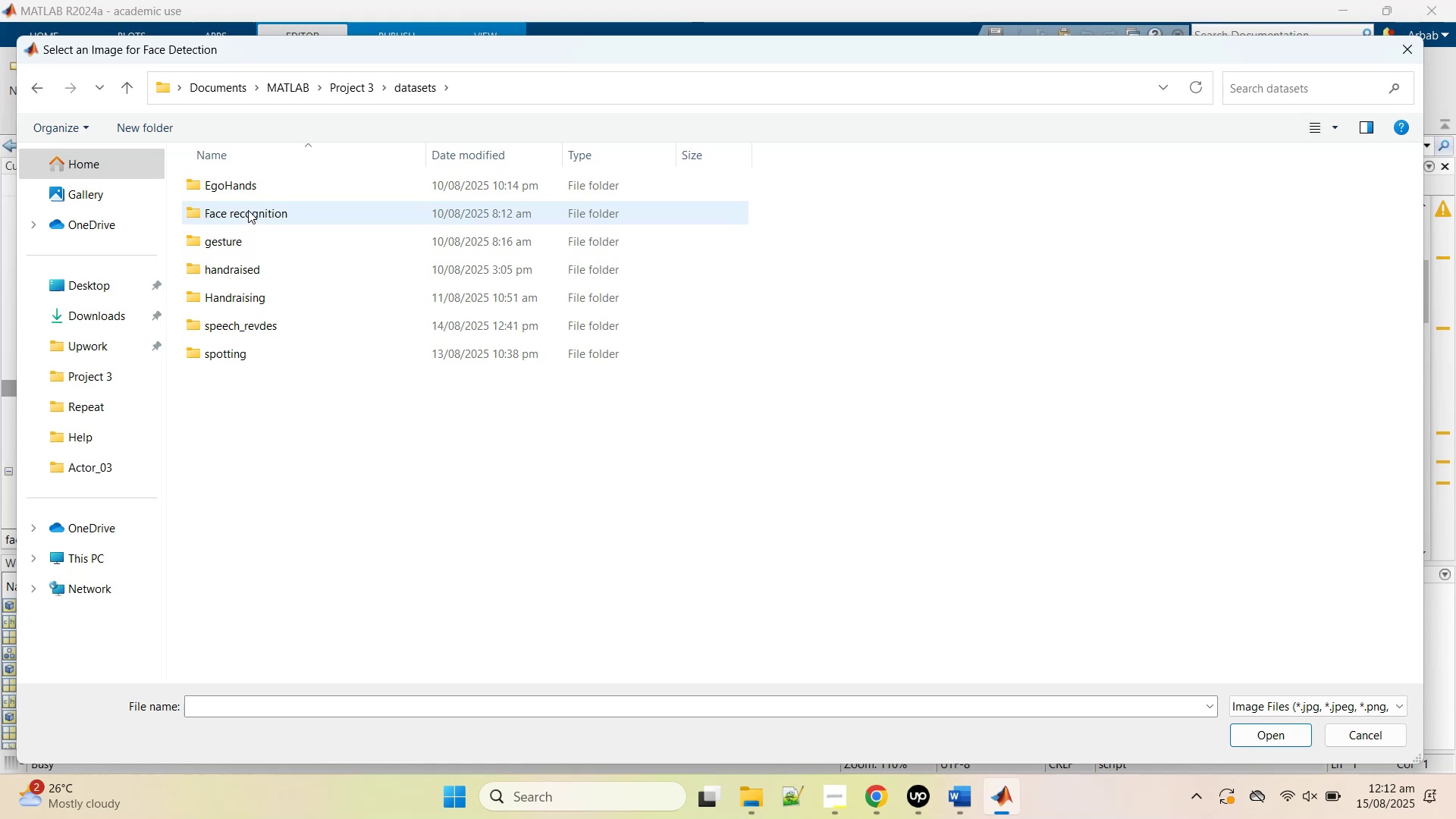 
double_click([248, 210])
 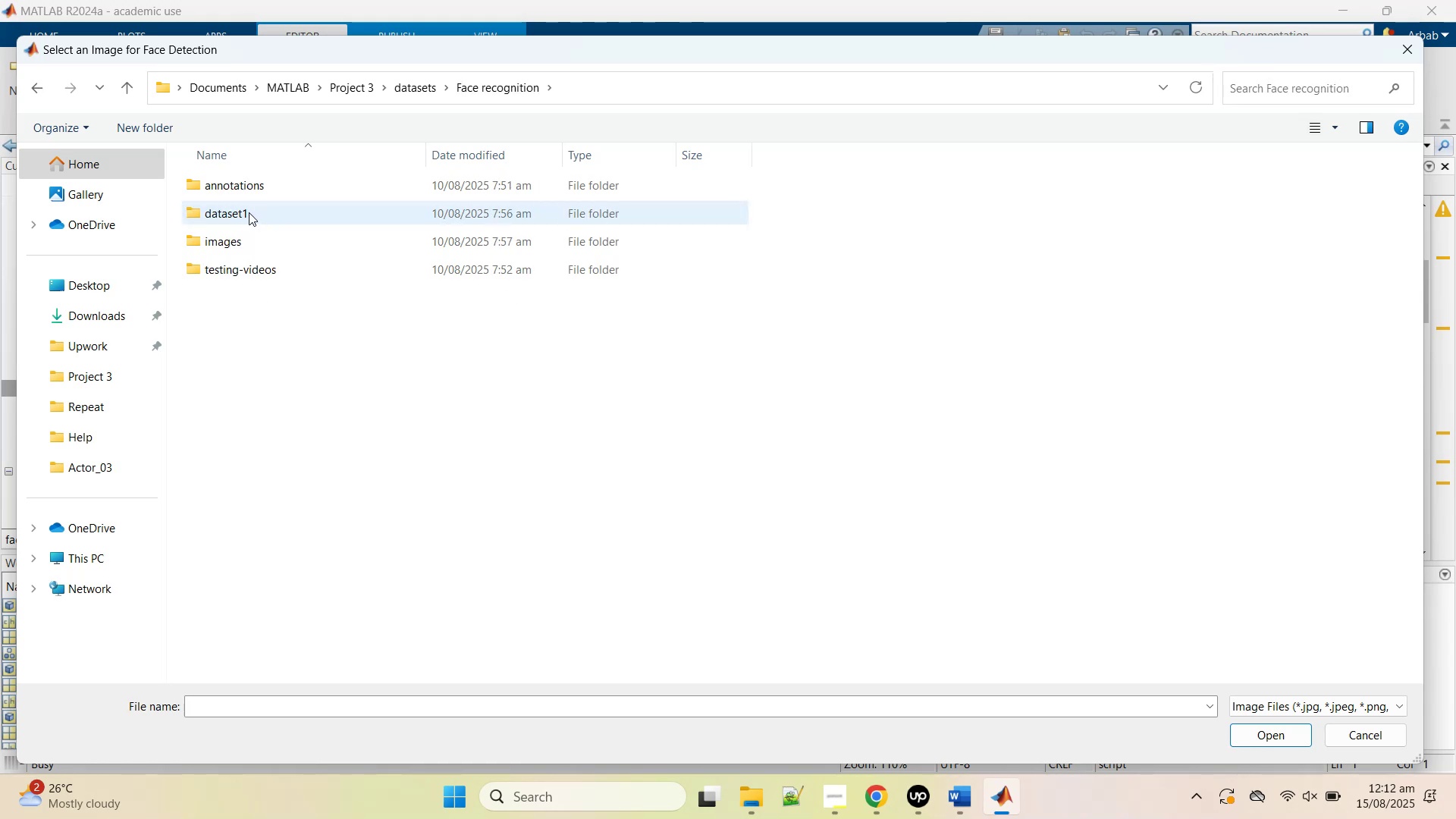 
double_click([249, 212])
 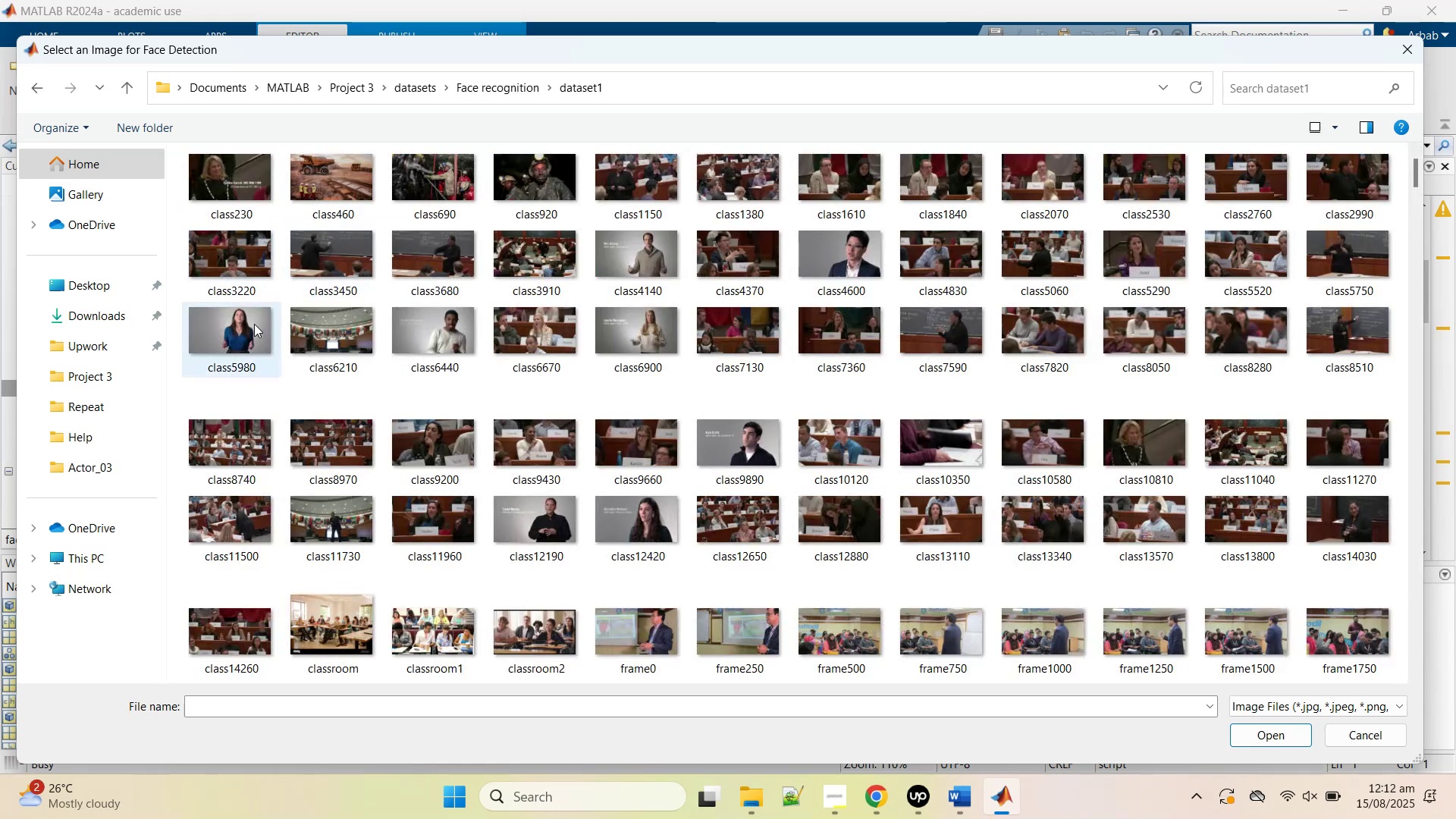 
double_click([254, 324])
 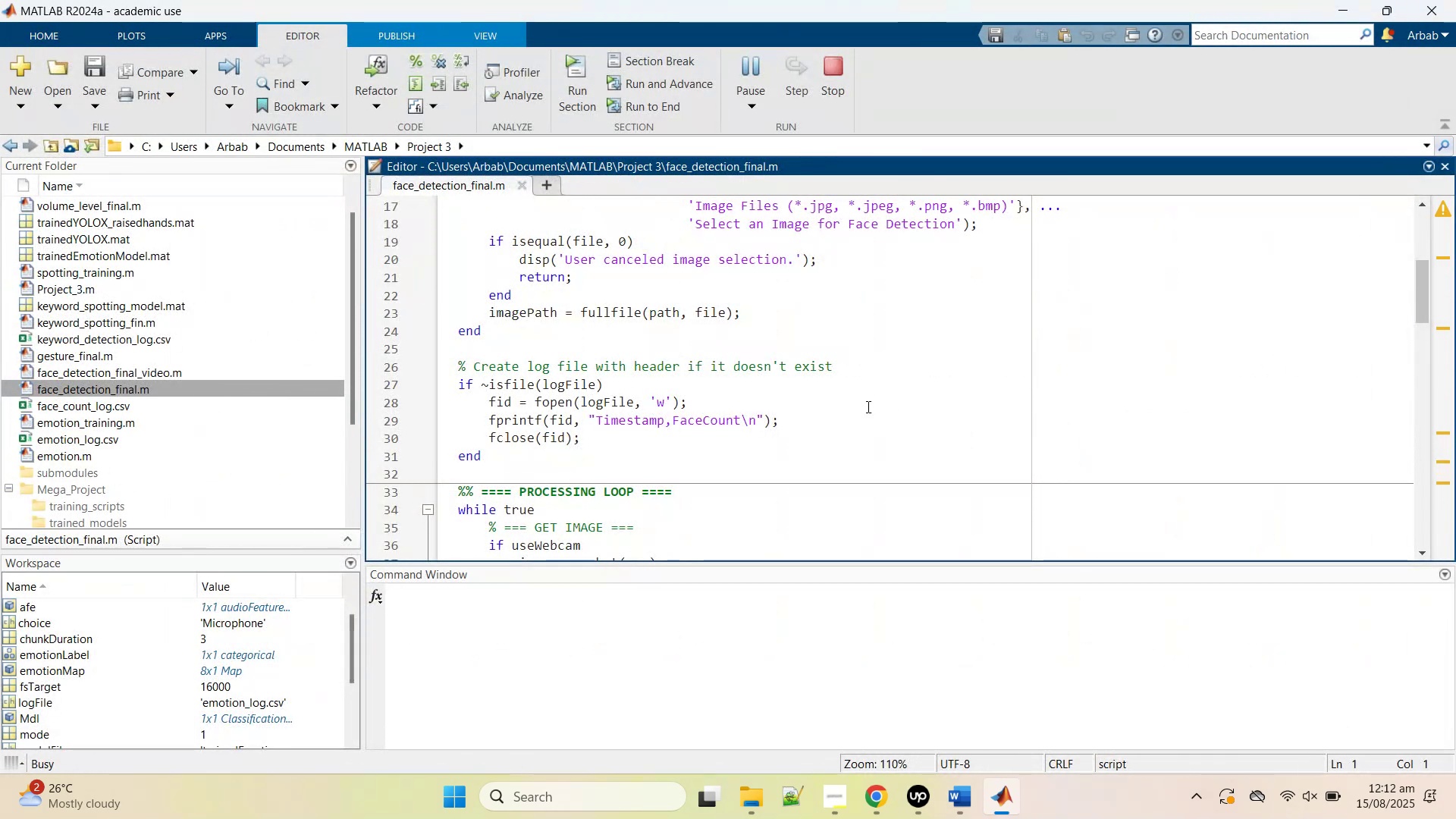 
scroll: coordinate [732, 453], scroll_direction: up, amount: 11.0
 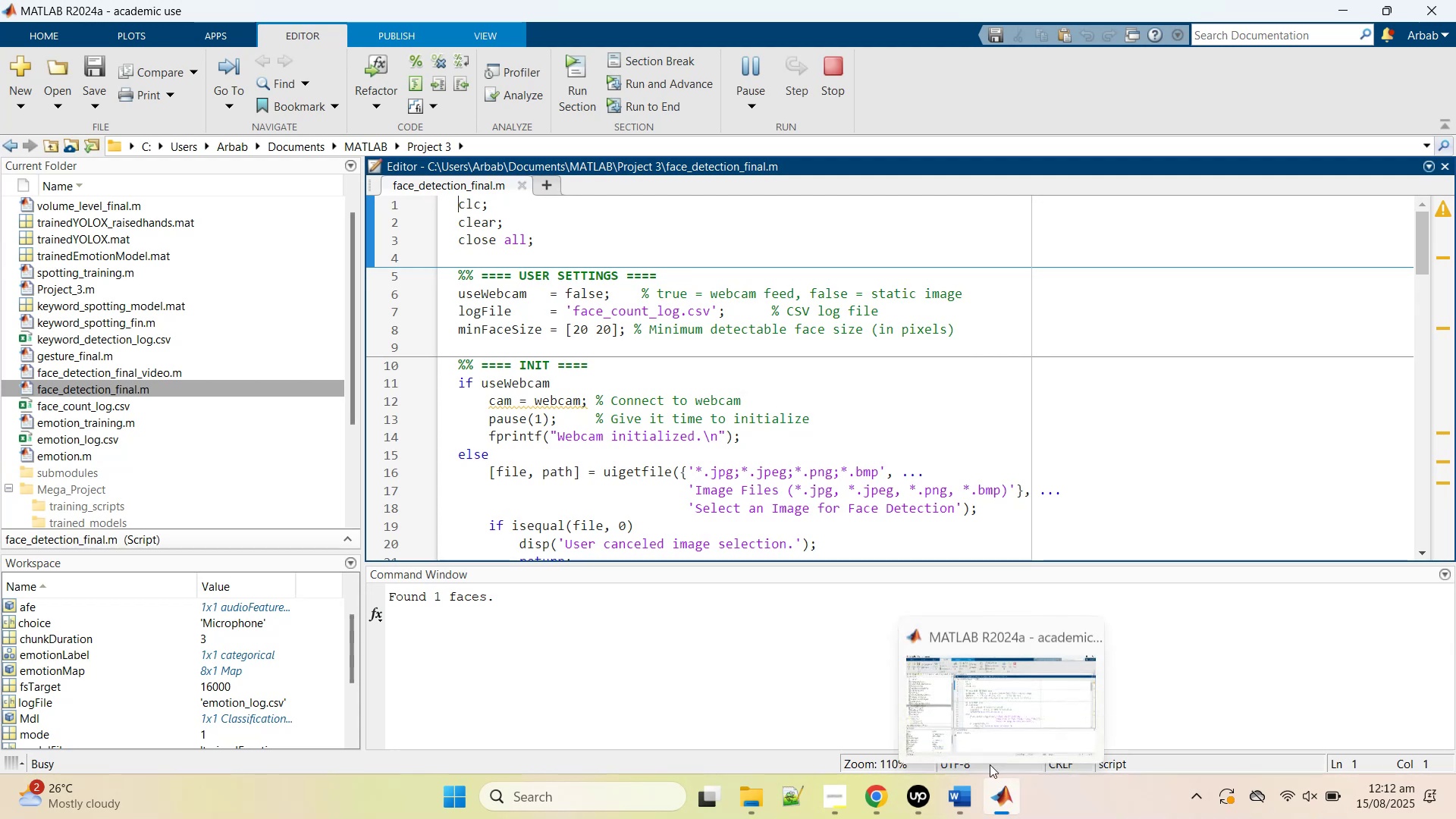 
left_click([654, 465])
 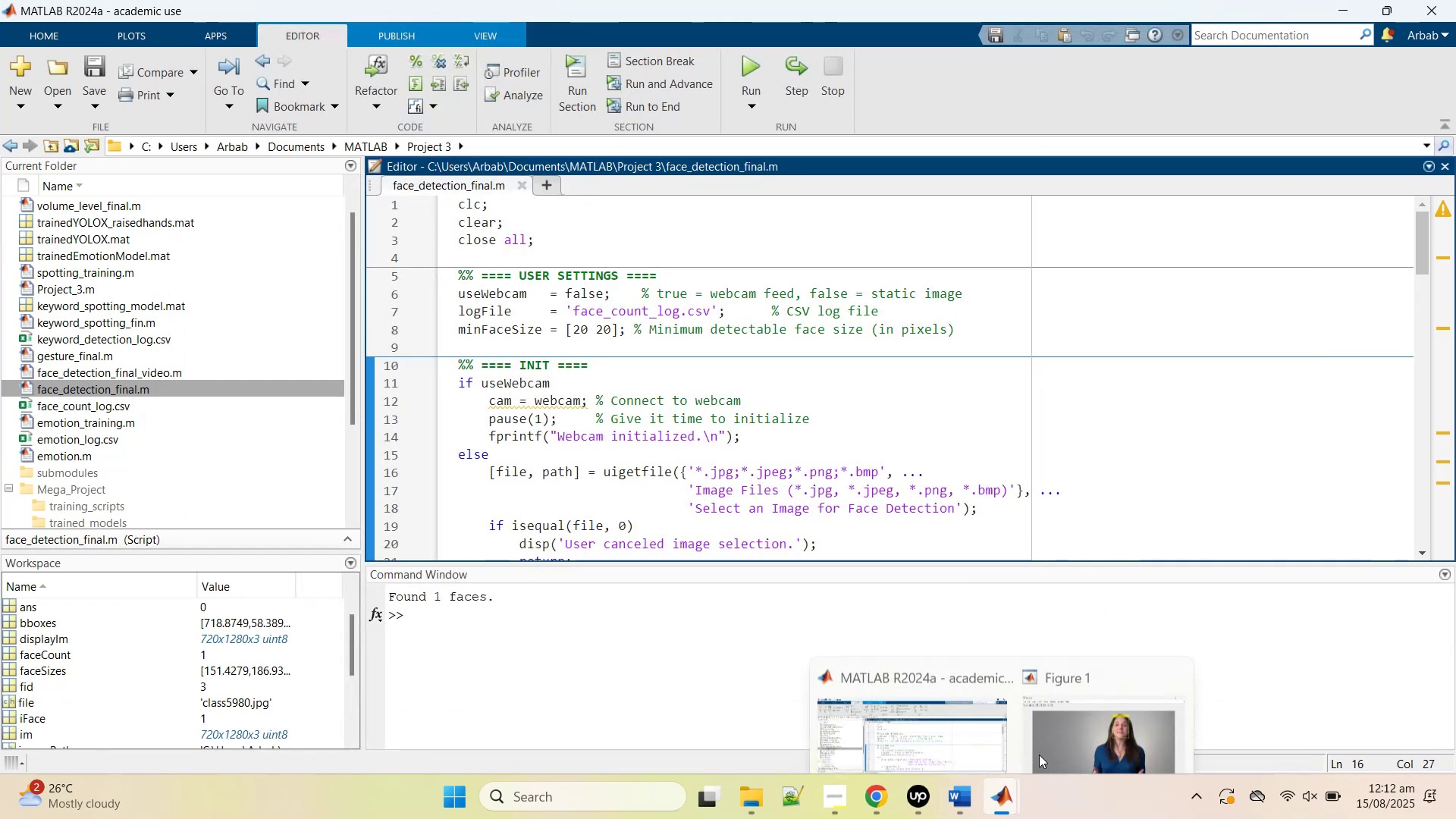 
left_click([1105, 695])
 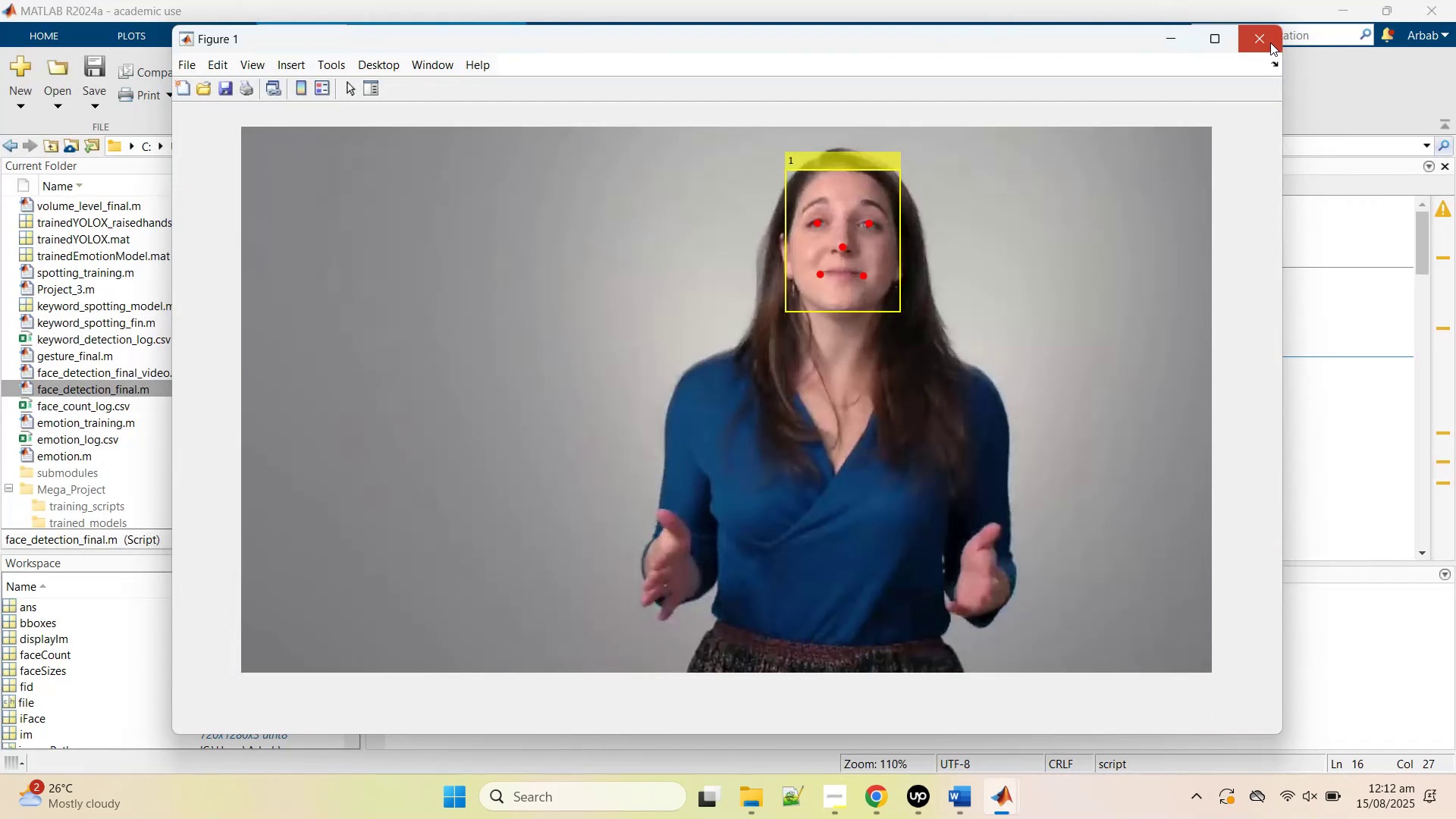 
left_click([1270, 42])
 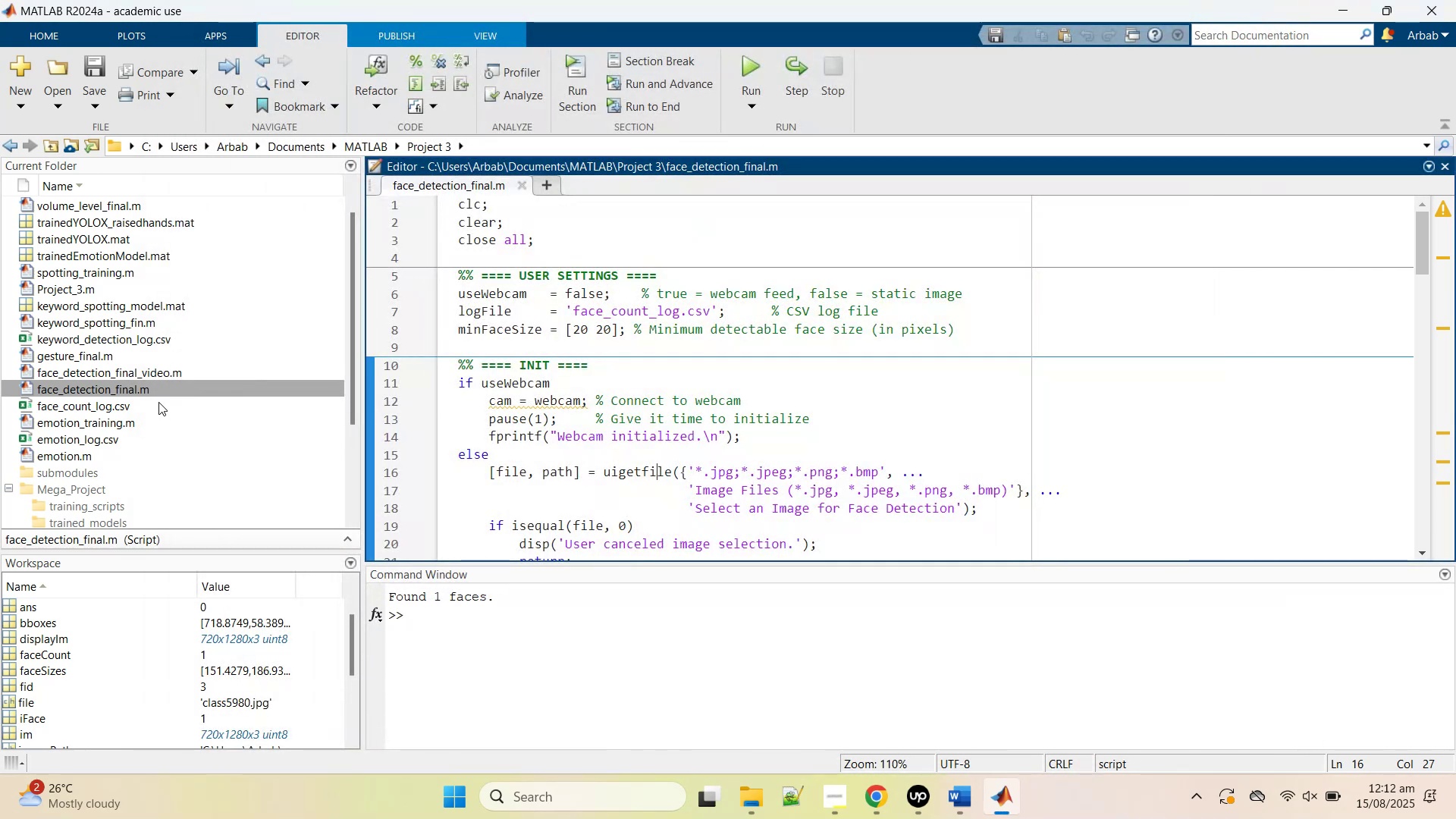 
double_click([146, 368])
 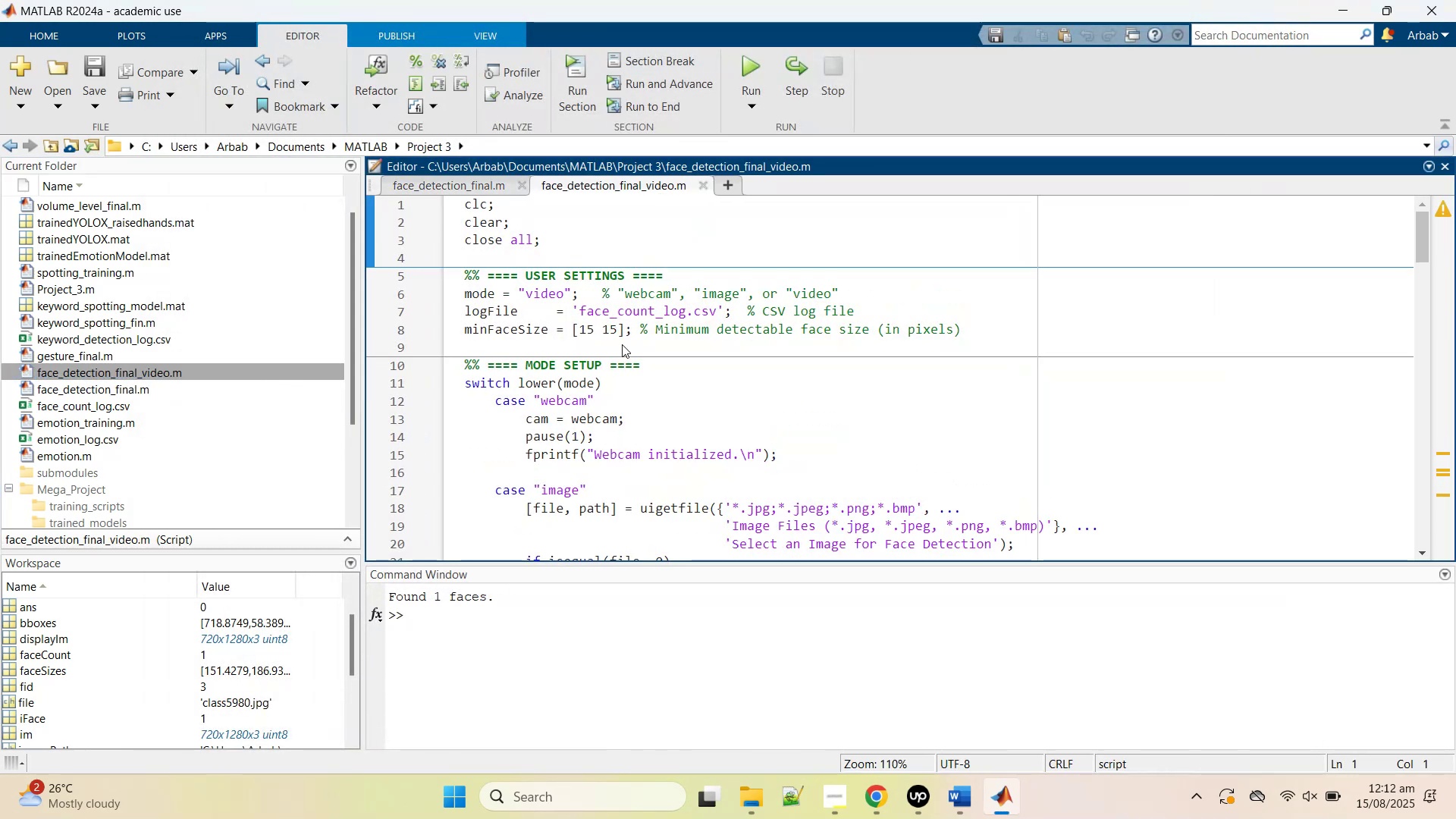 
scroll: coordinate [622, 344], scroll_direction: down, amount: 2.0
 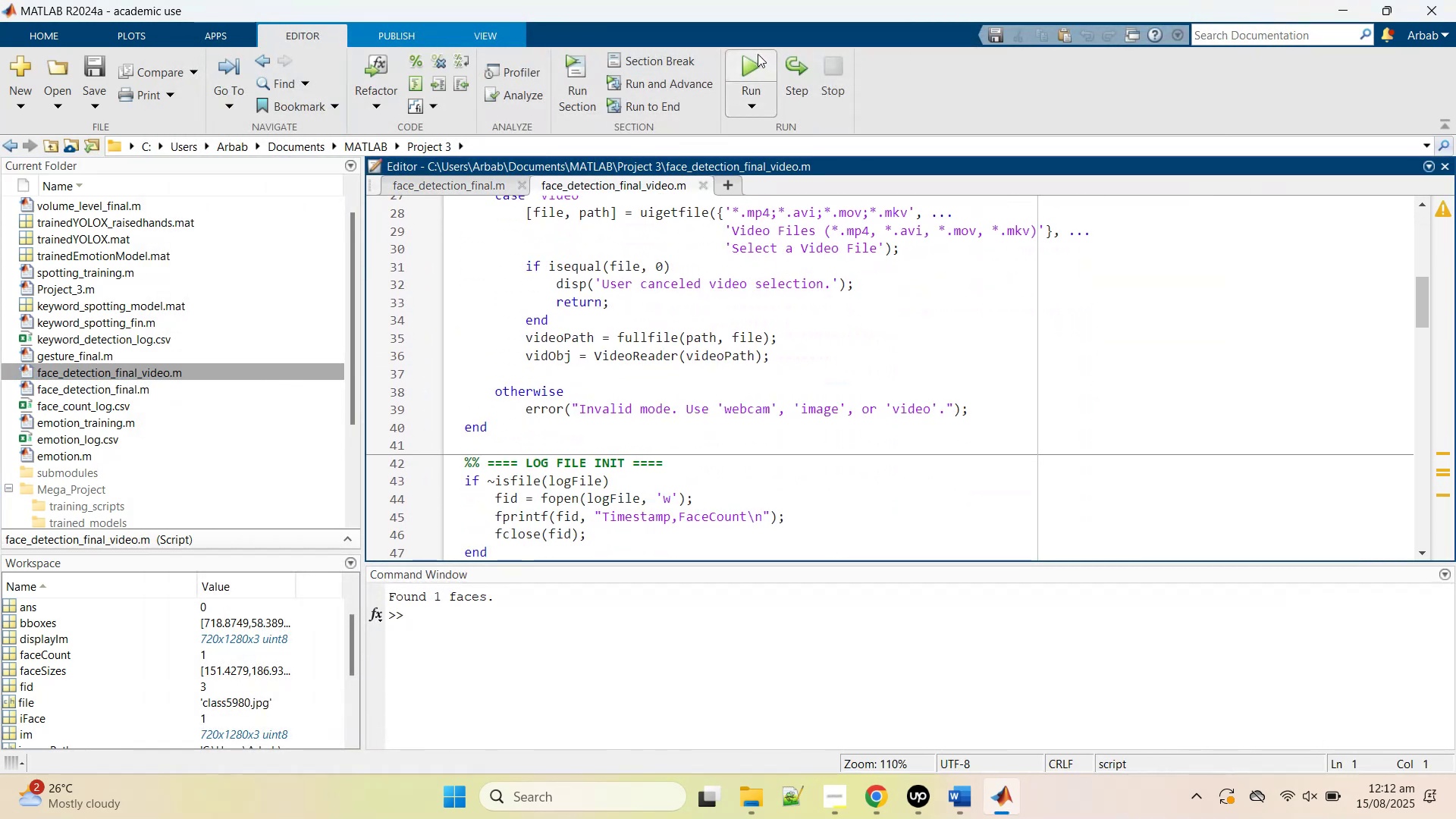 
left_click([753, 61])
 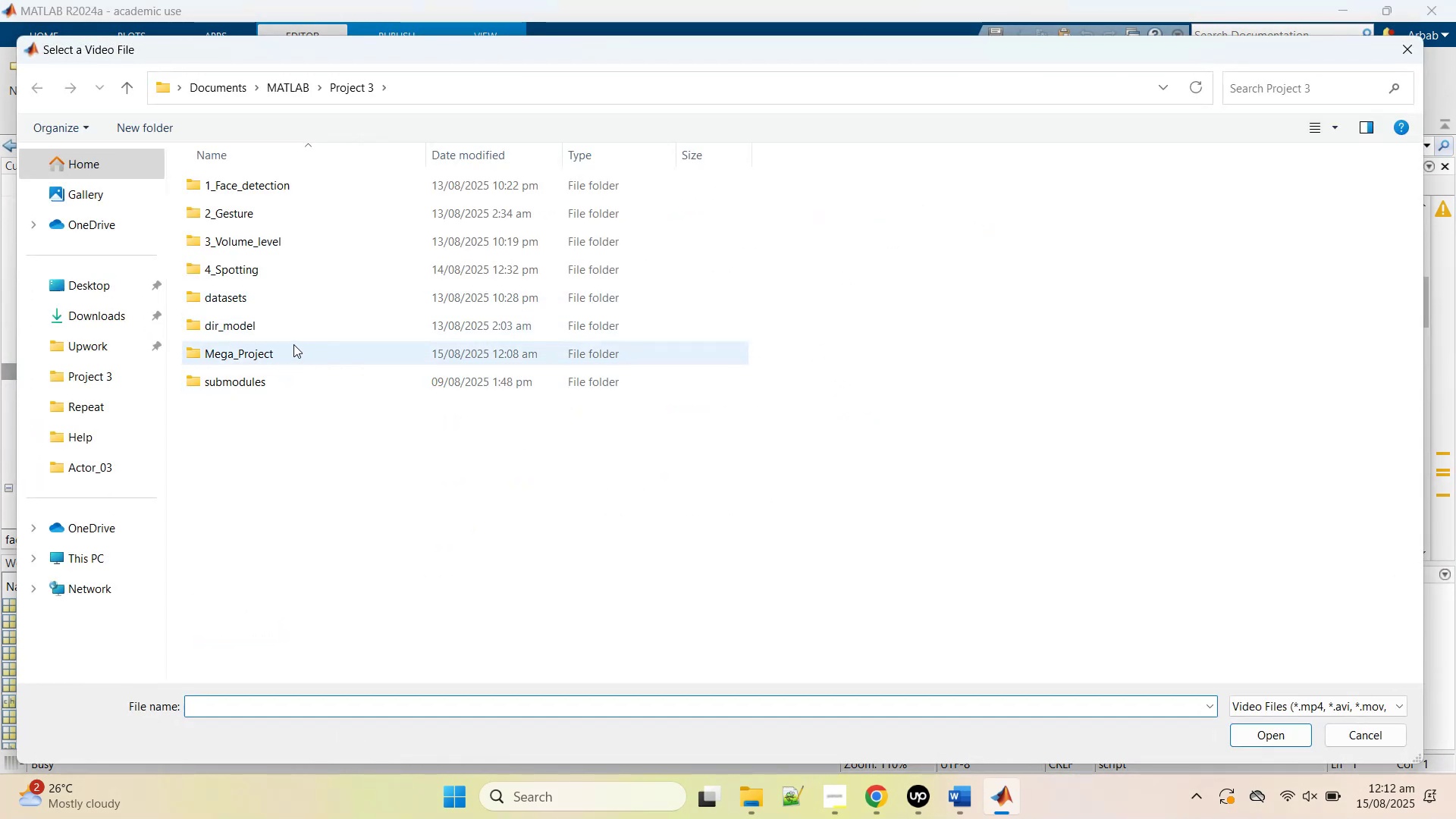 
wait(8.04)
 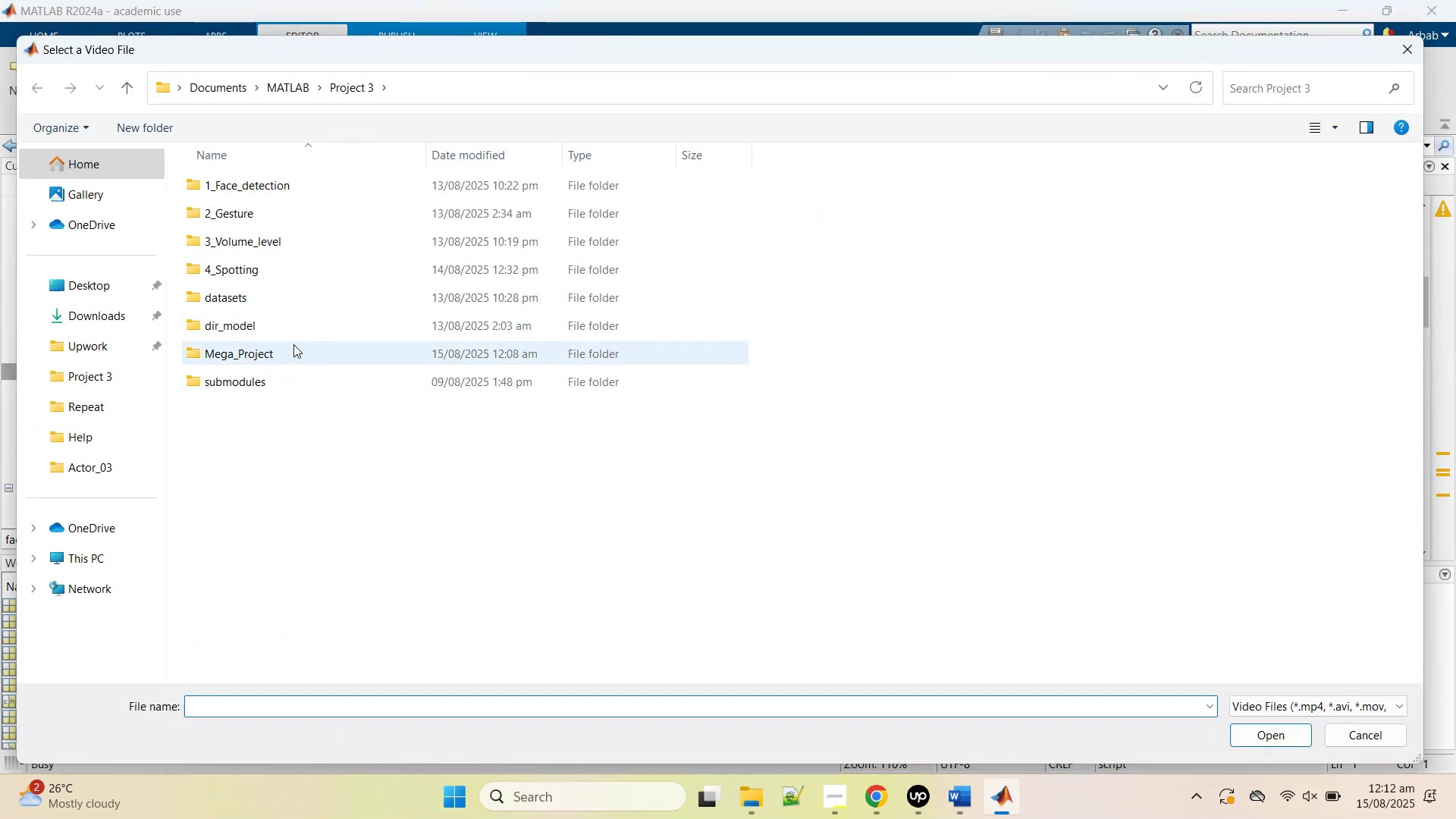 
double_click([241, 305])
 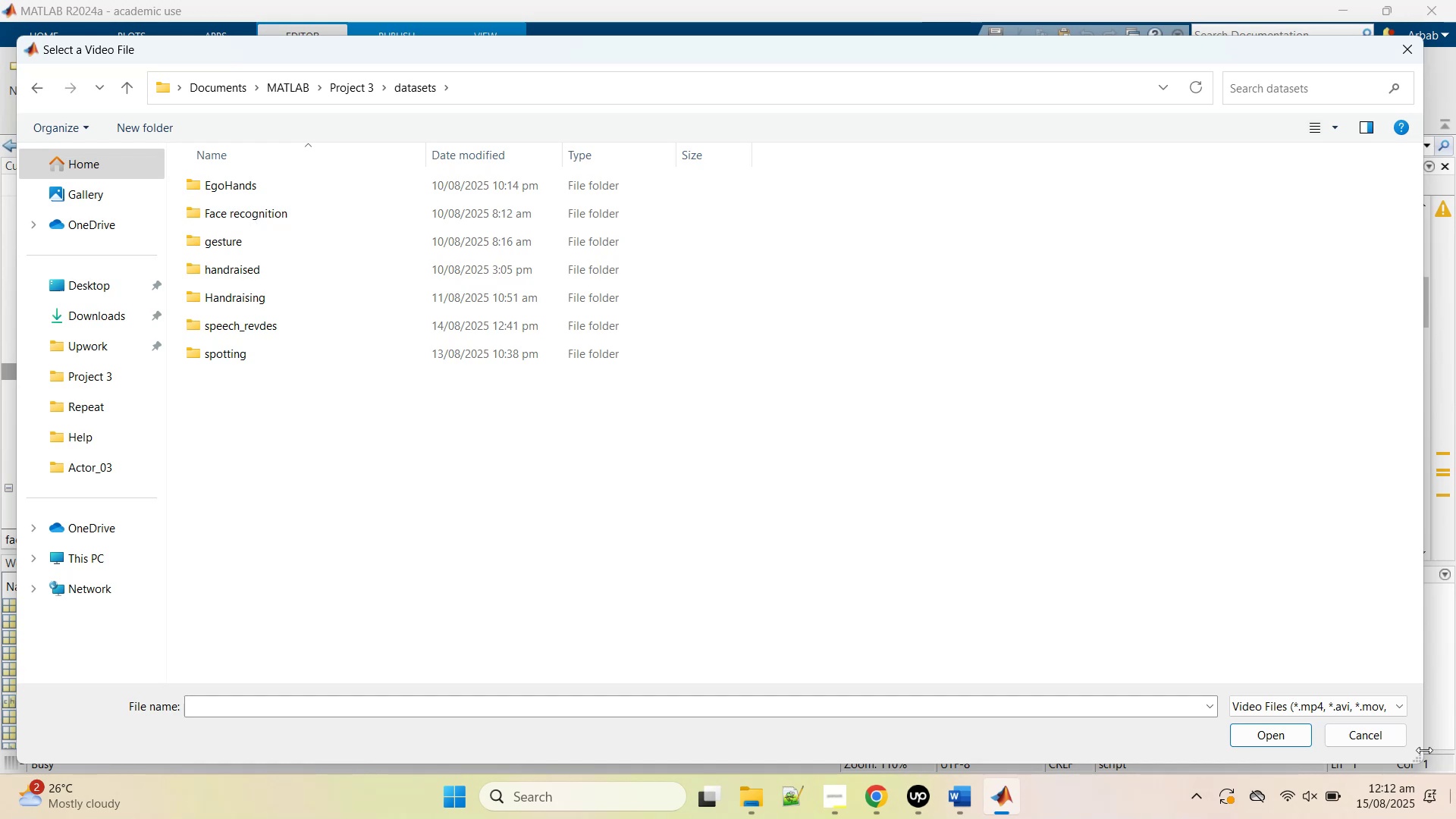 
left_click([1391, 739])
 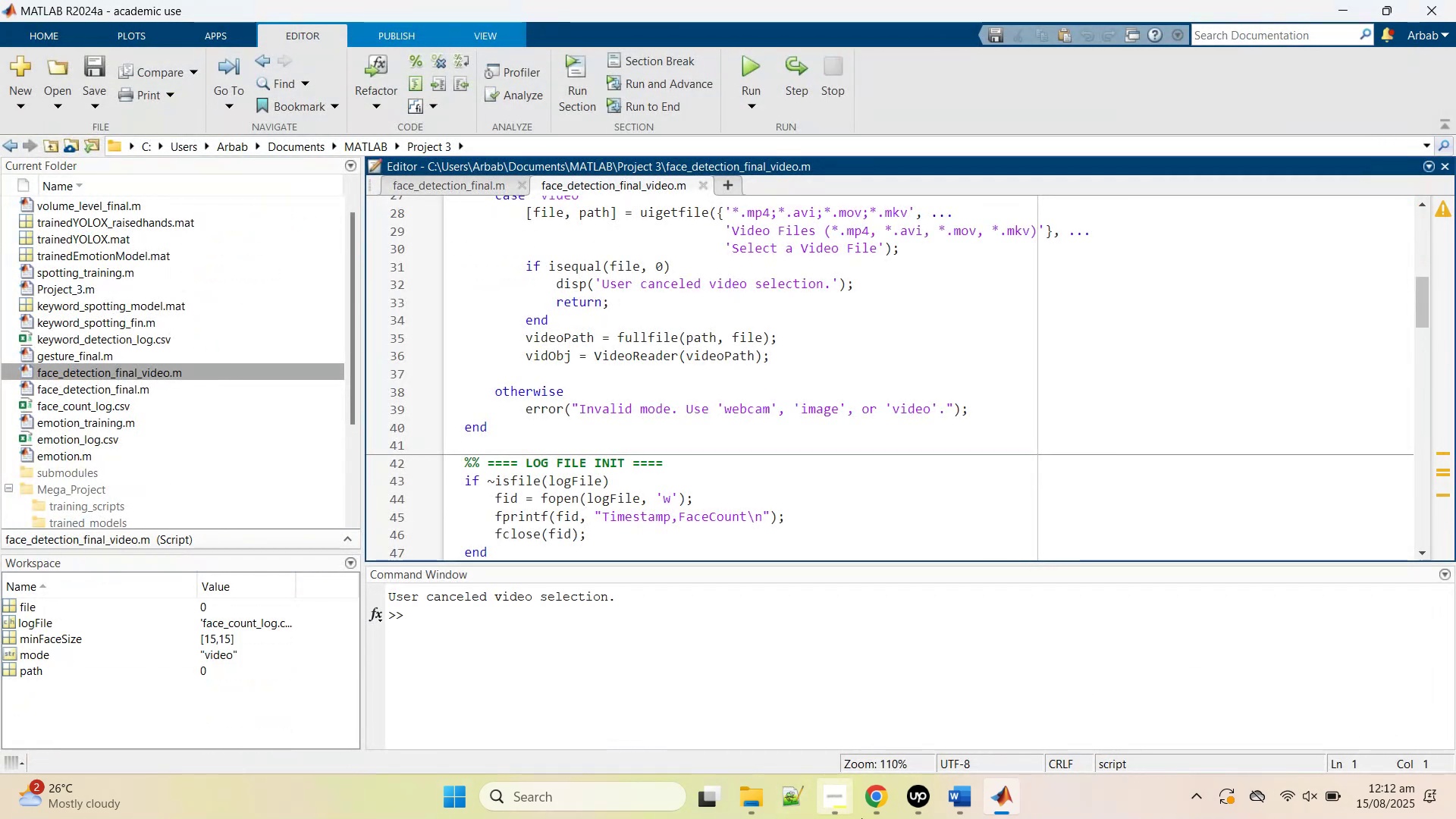 
left_click([883, 812])
 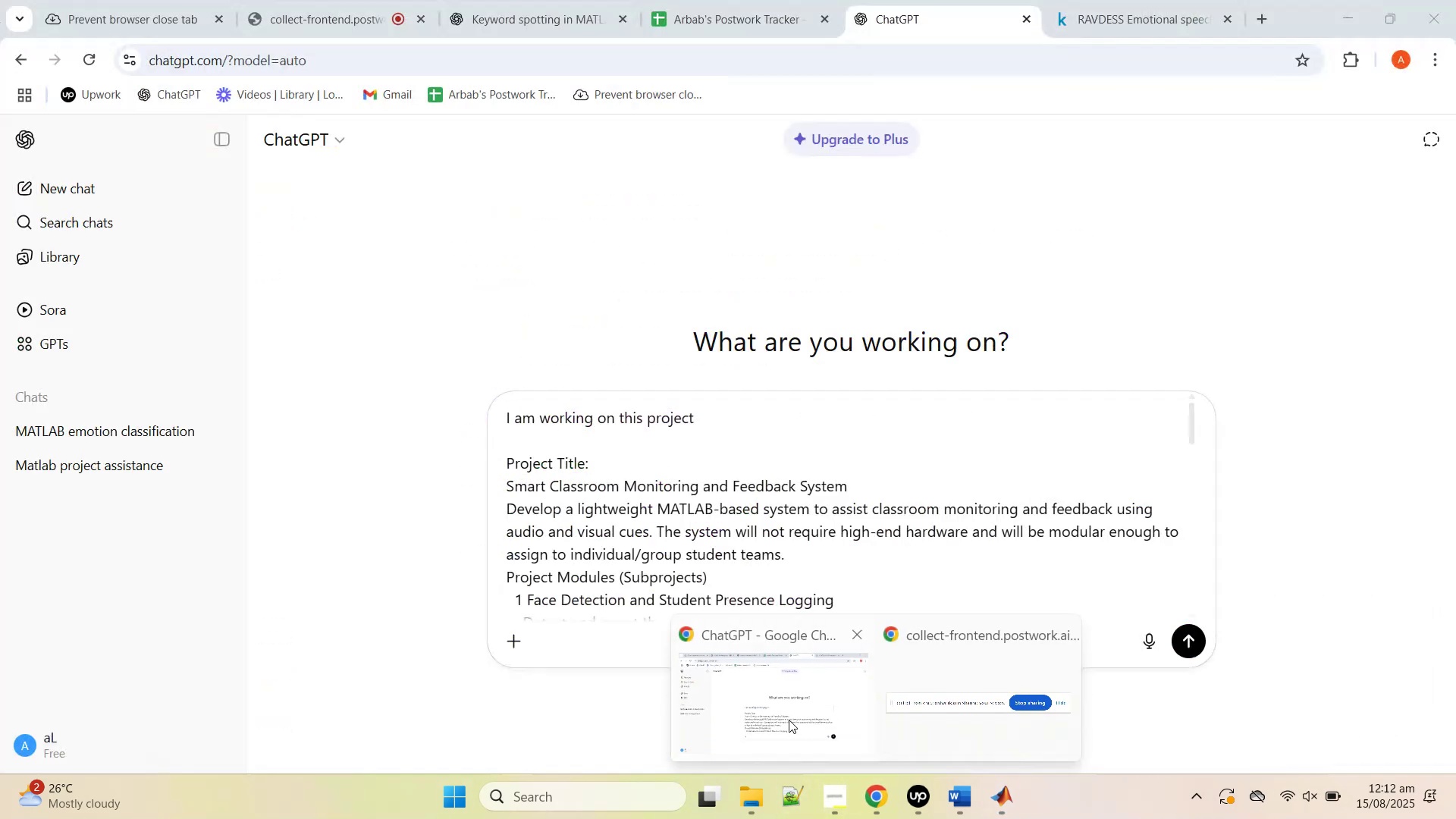 
left_click([789, 720])
 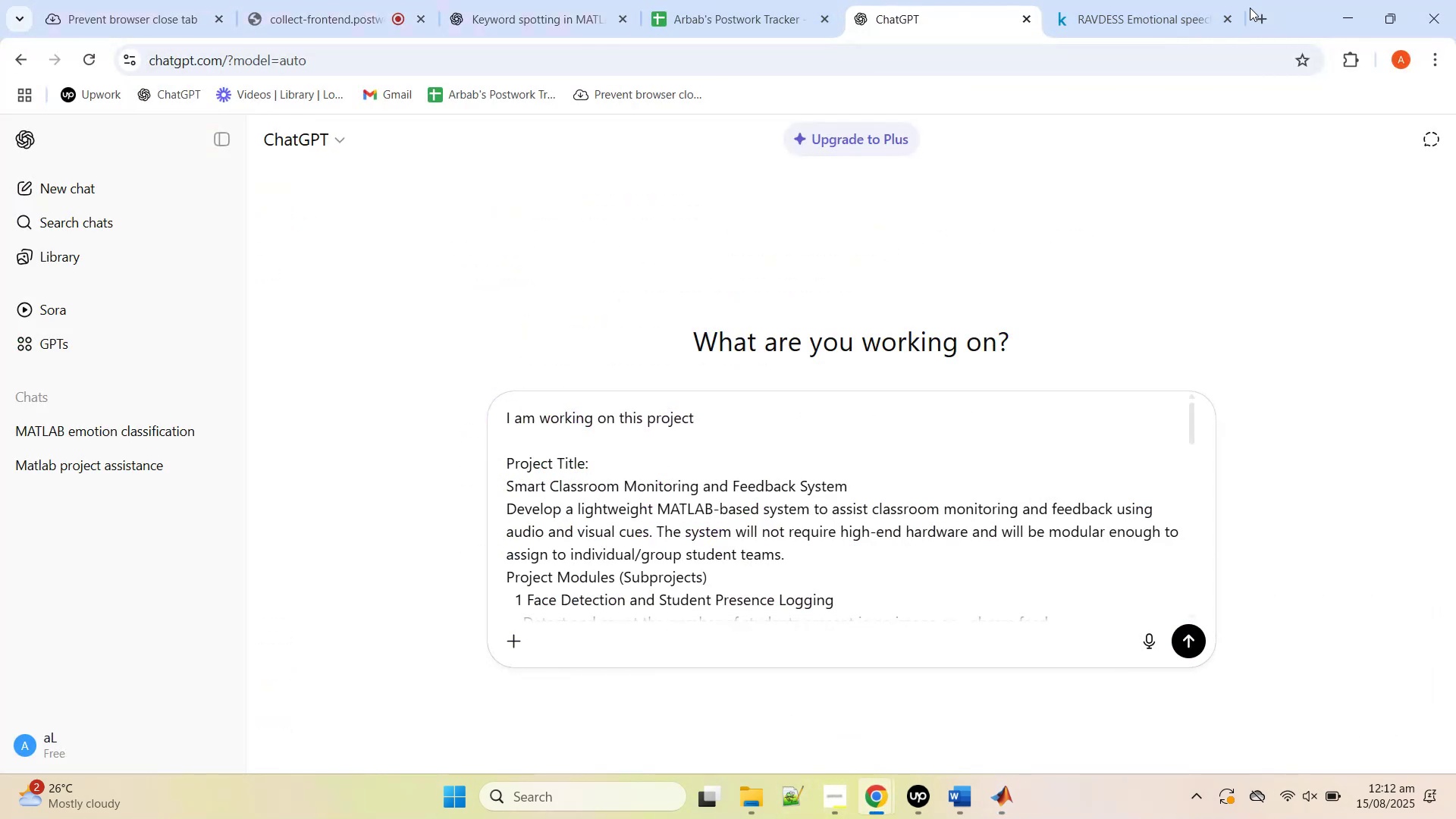 
left_click([1263, 11])
 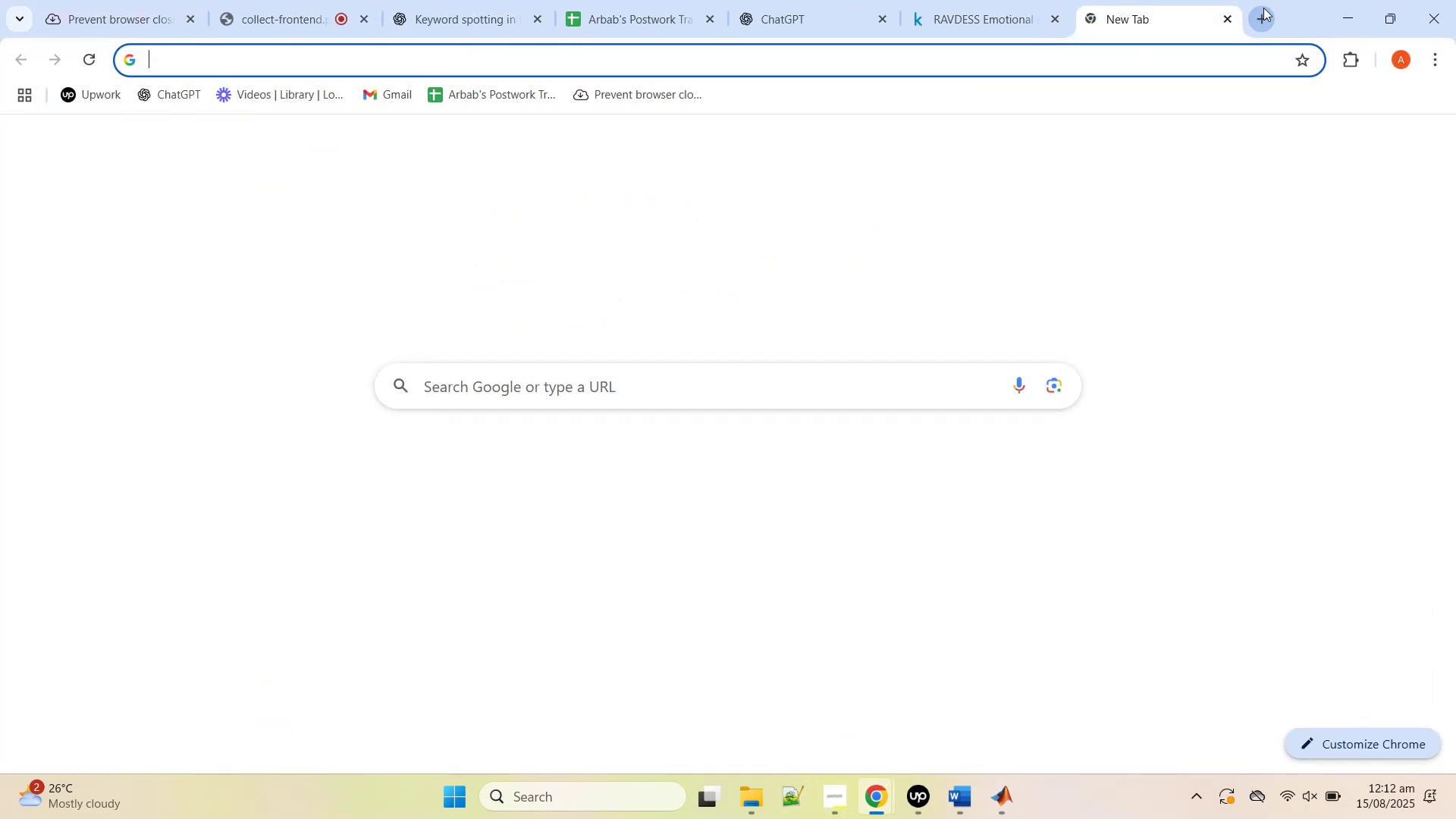 
type(video with fae)
key(Backspace)
type(ces)
key(Backspace)
key(Backspace)
key(Backspace)
type(of a classroom download)
 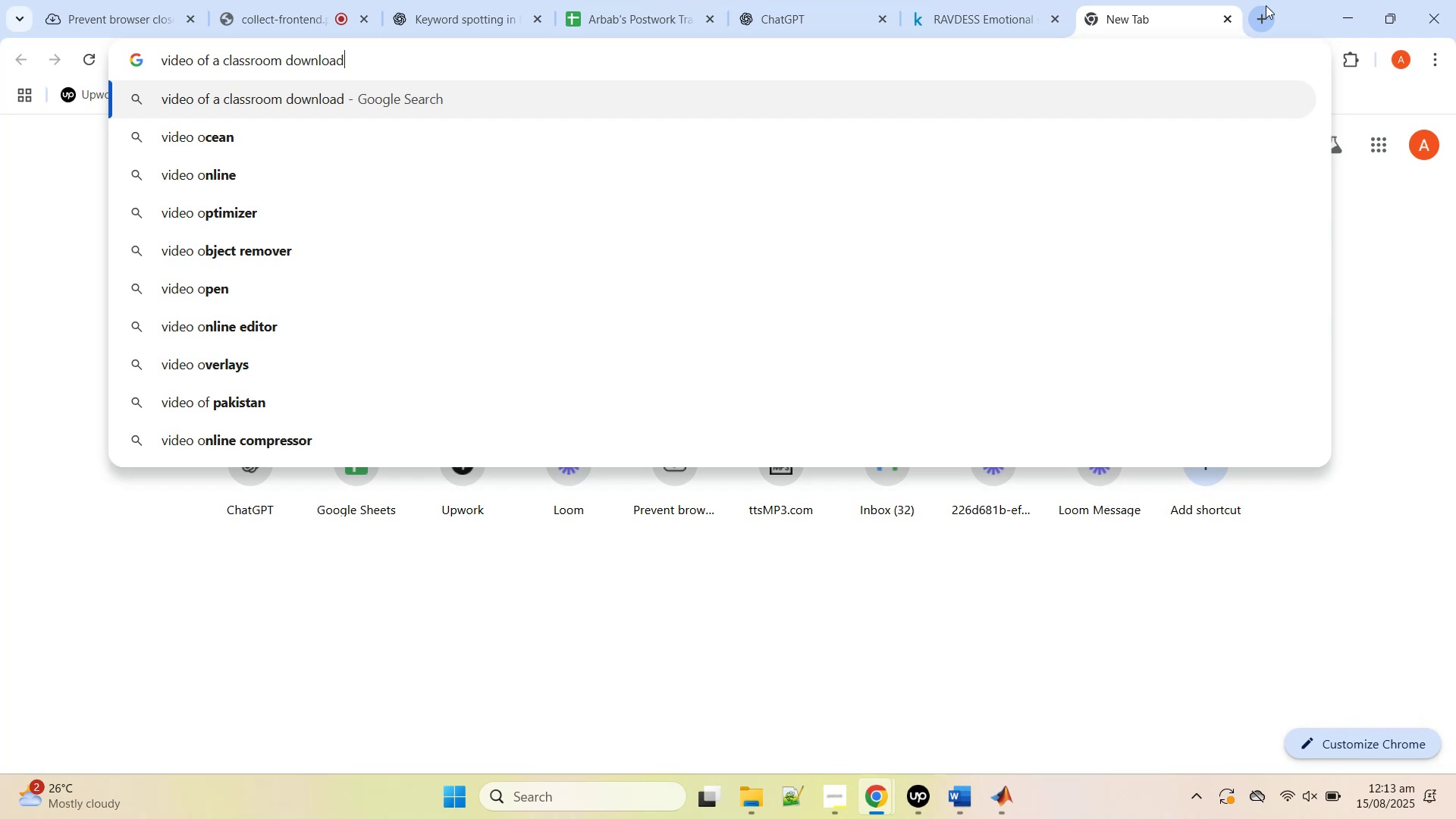 
key(Enter)
 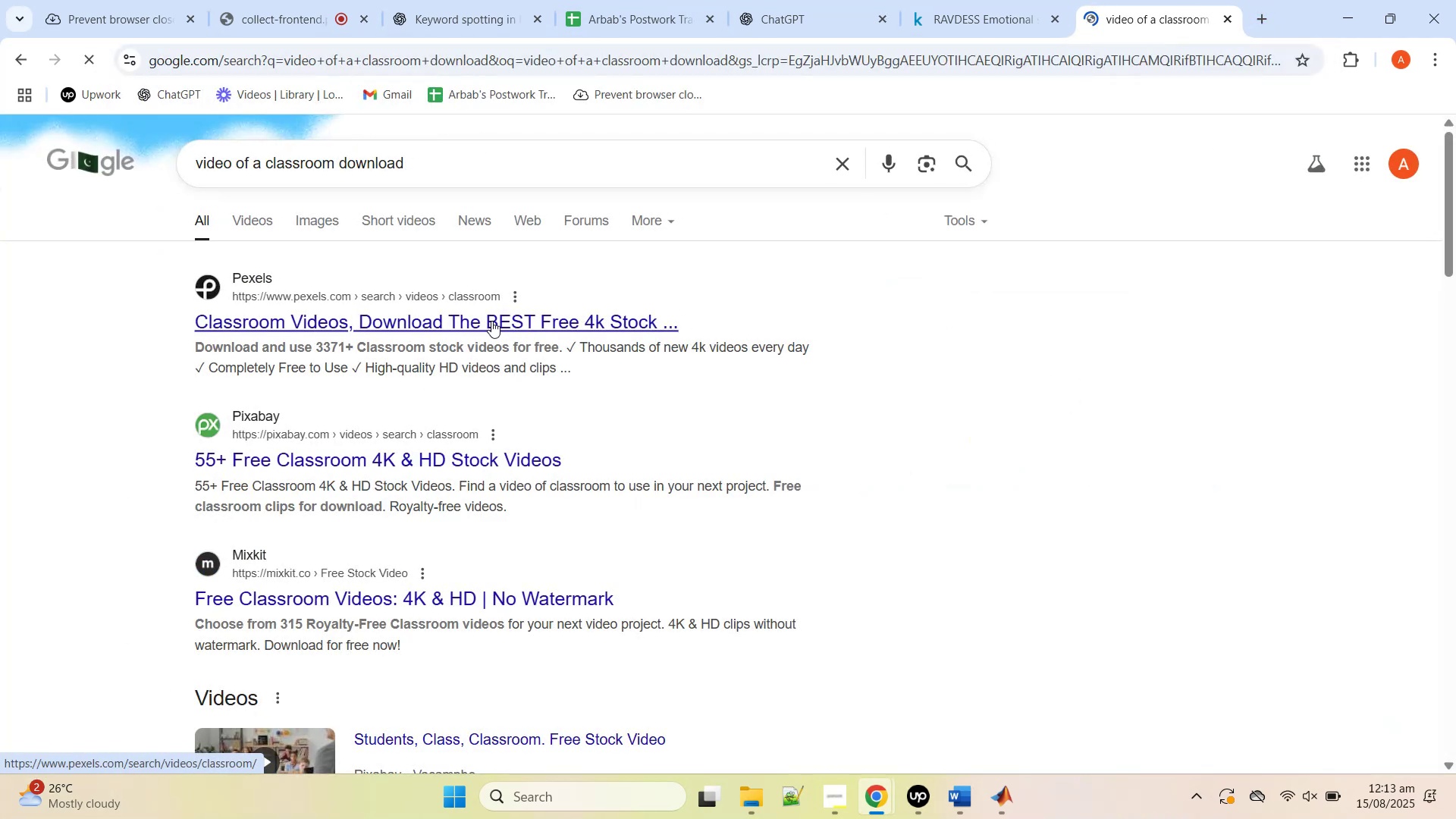 
middle_click([433, 600])
 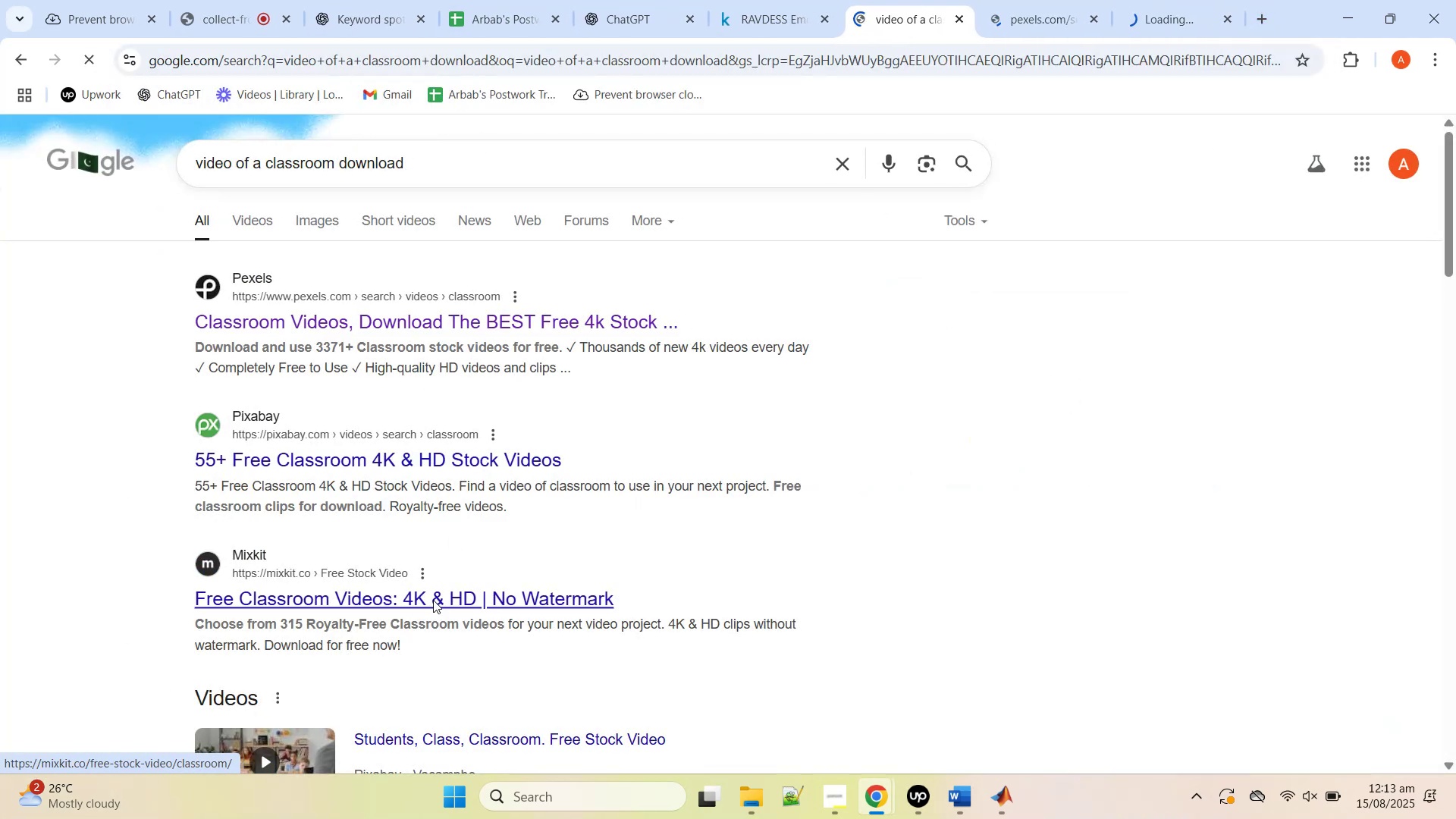 
scroll: coordinate [434, 601], scroll_direction: down, amount: 4.0
 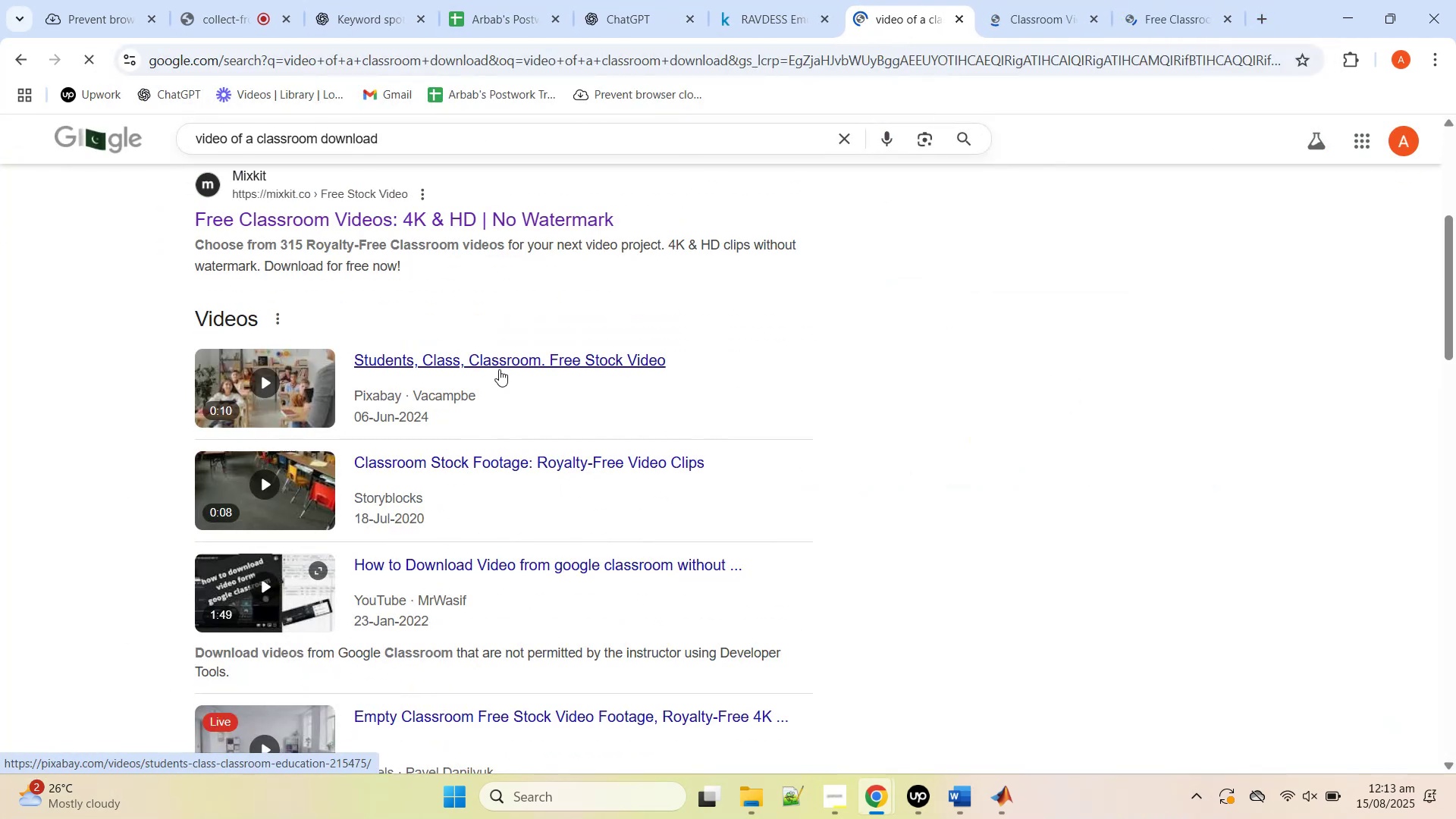 
middle_click([499, 369])
 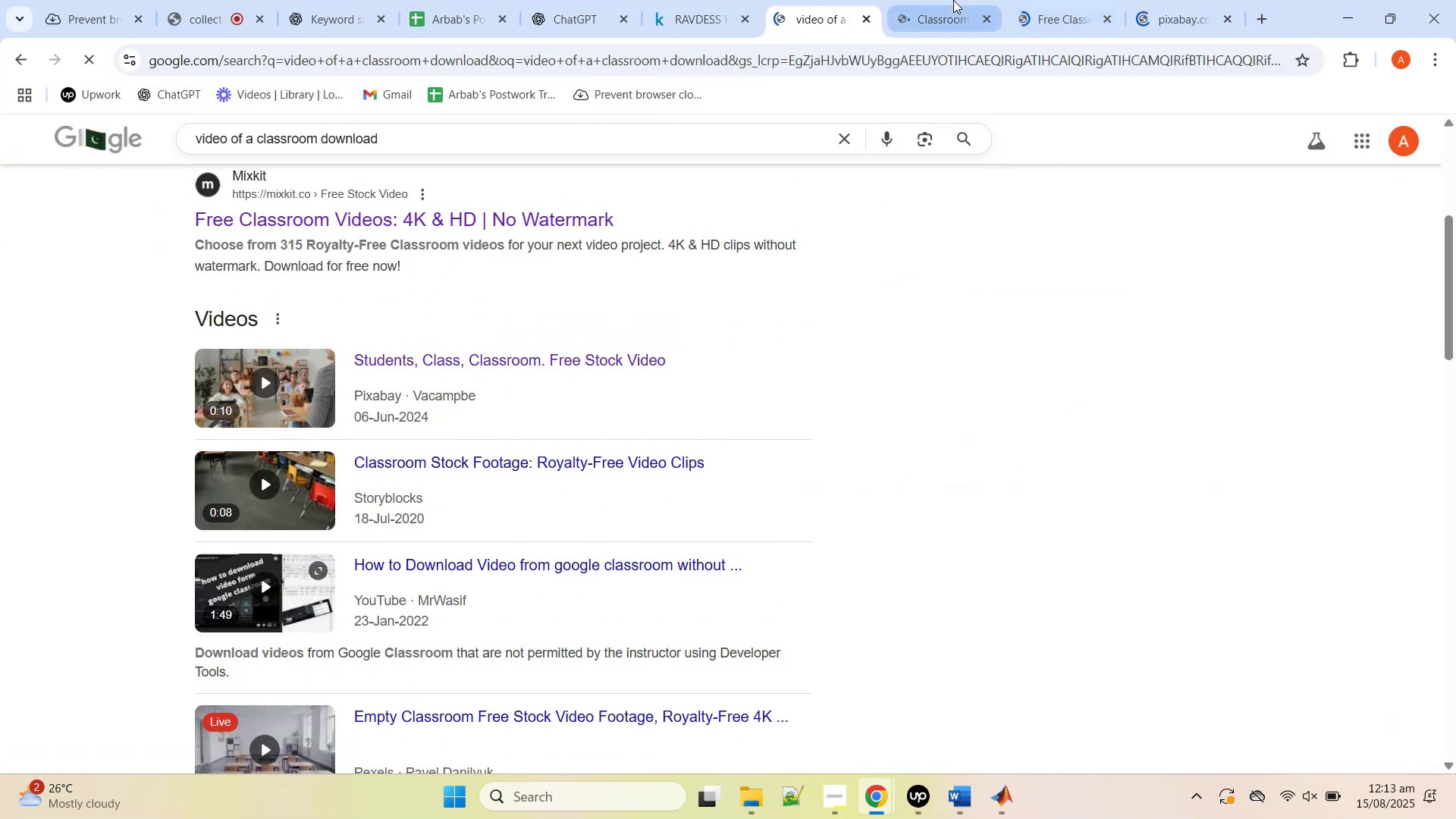 
left_click([952, 0])
 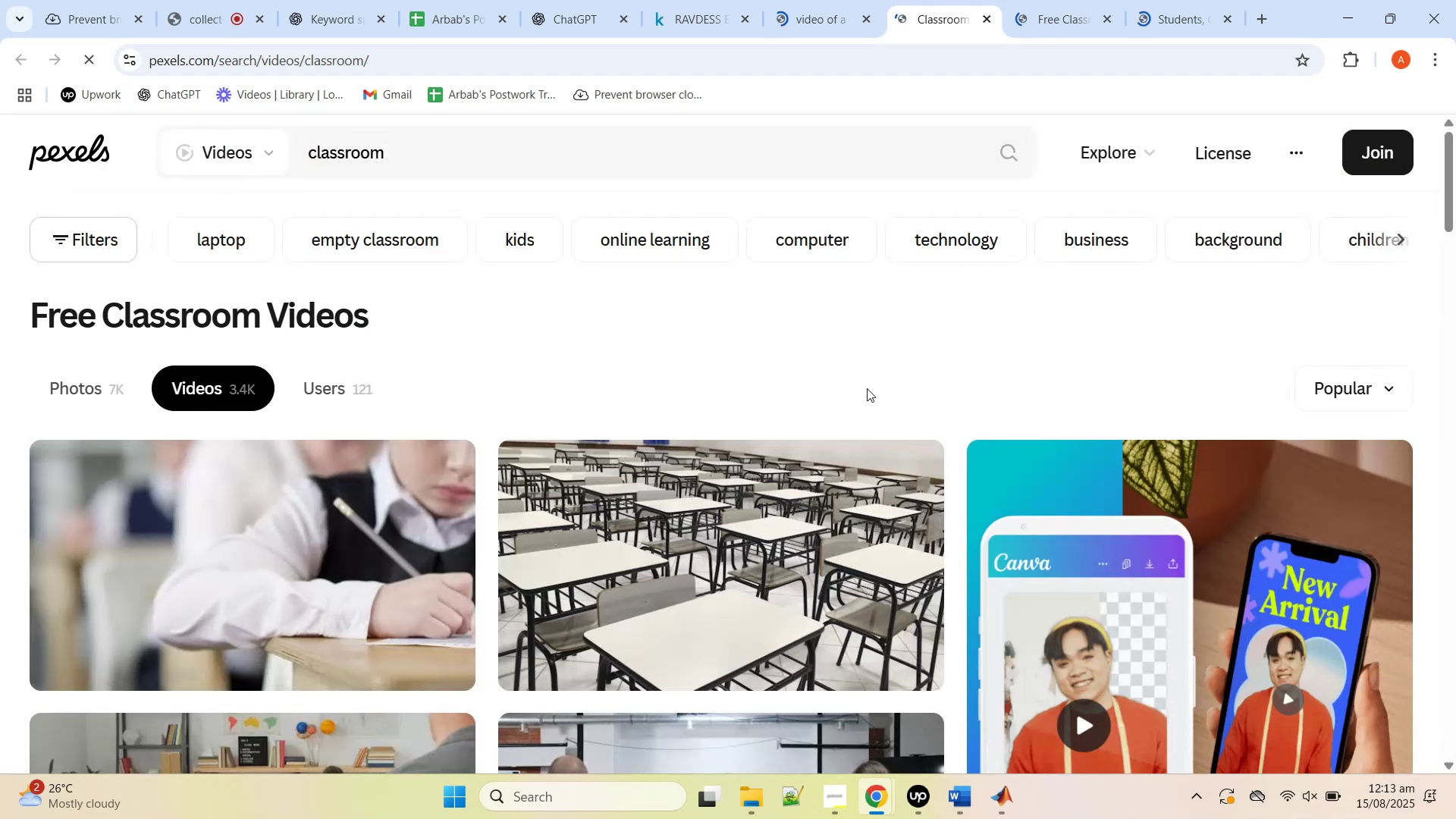 
scroll: coordinate [701, 595], scroll_direction: down, amount: 20.0
 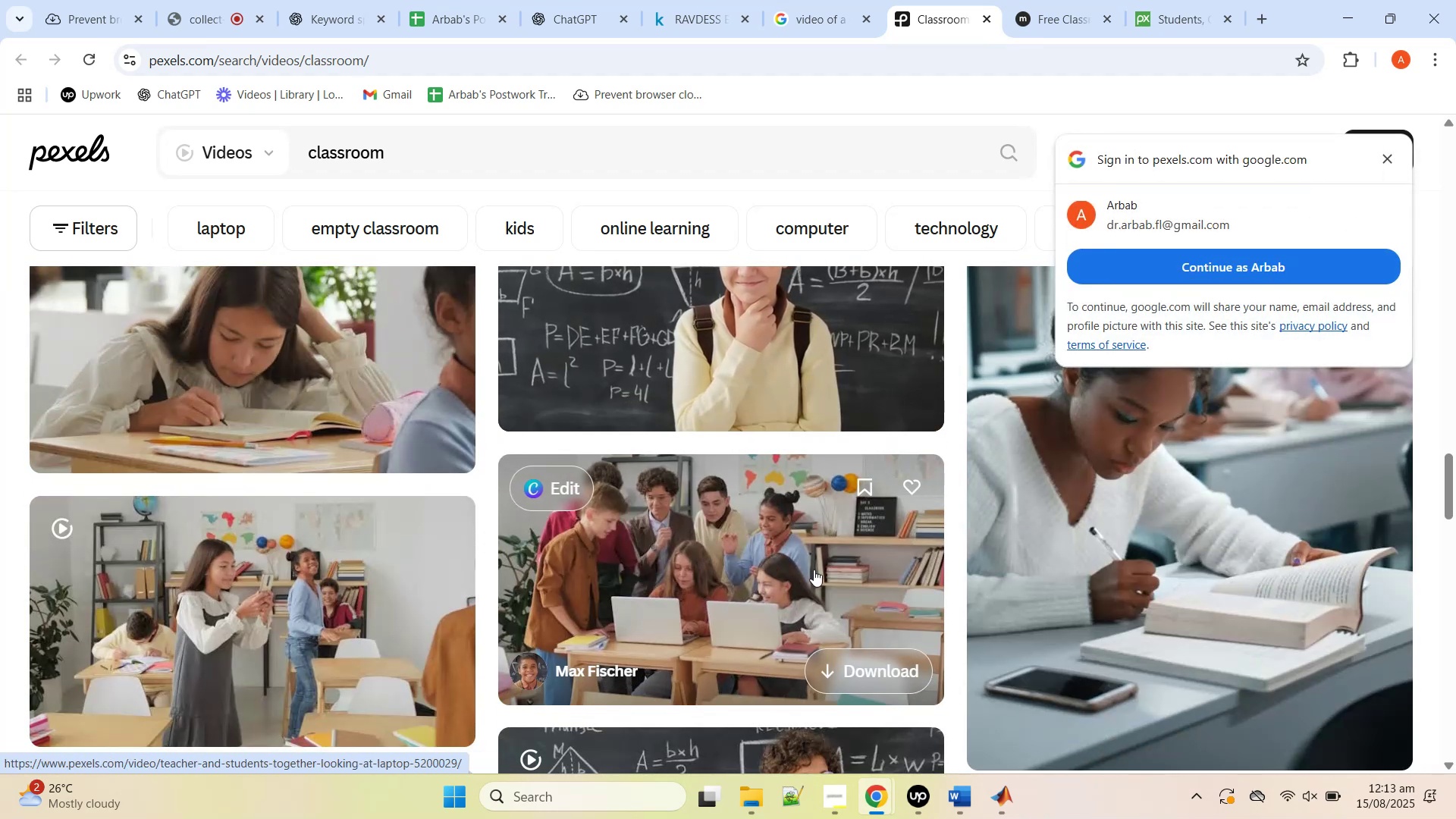 
left_click([859, 663])
 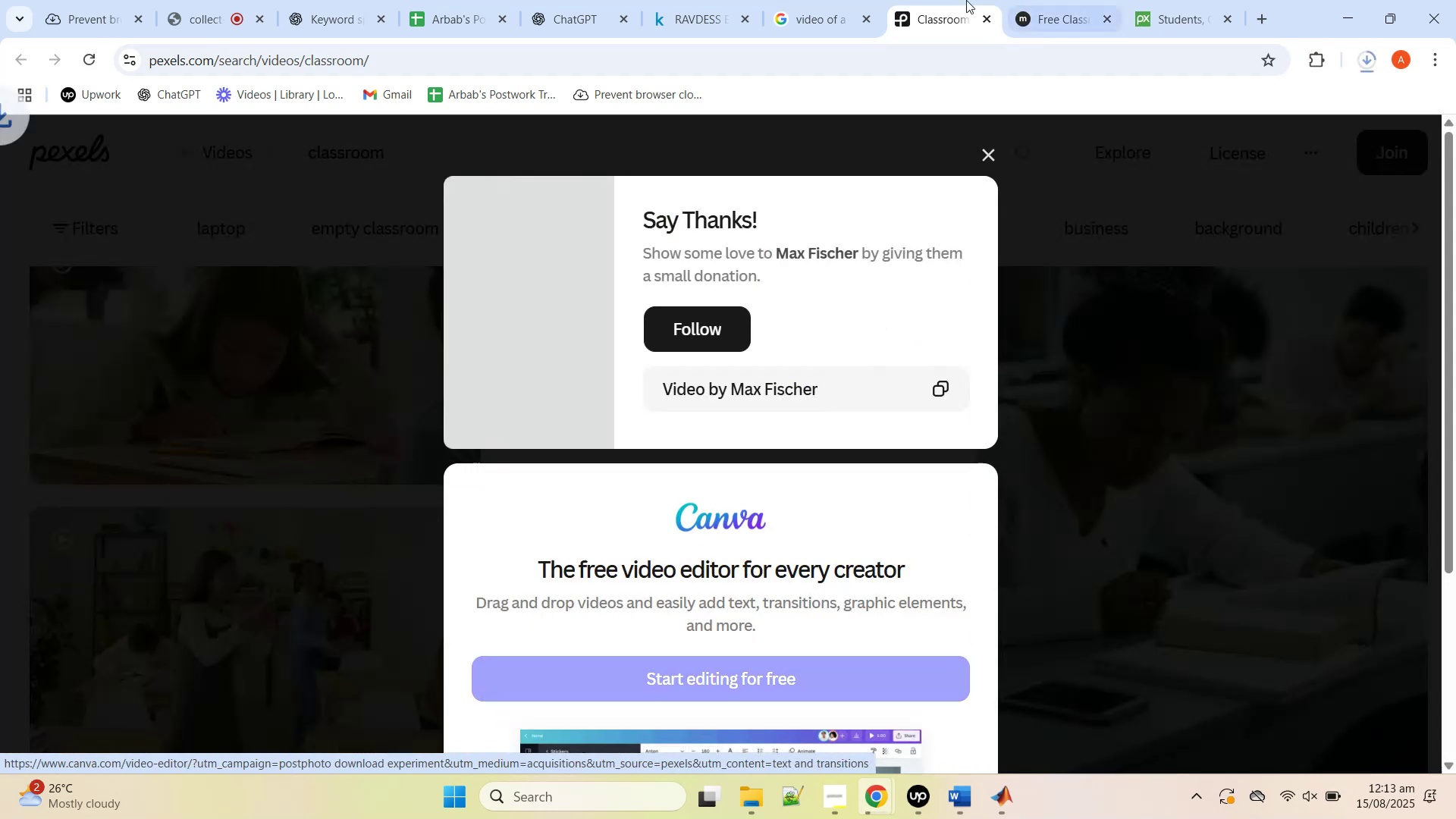 
mouse_move([1015, -38])
 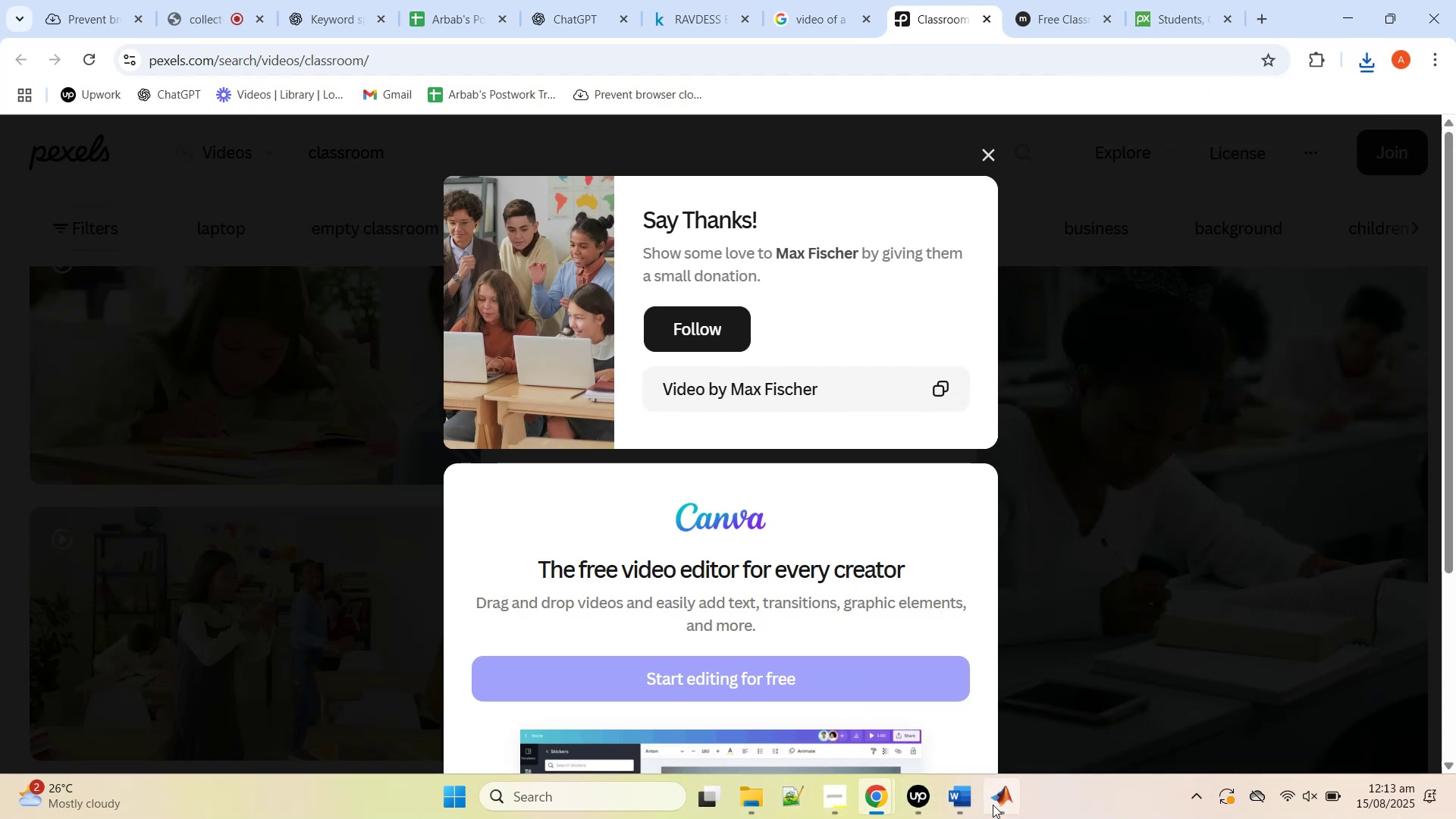 
wait(6.52)
 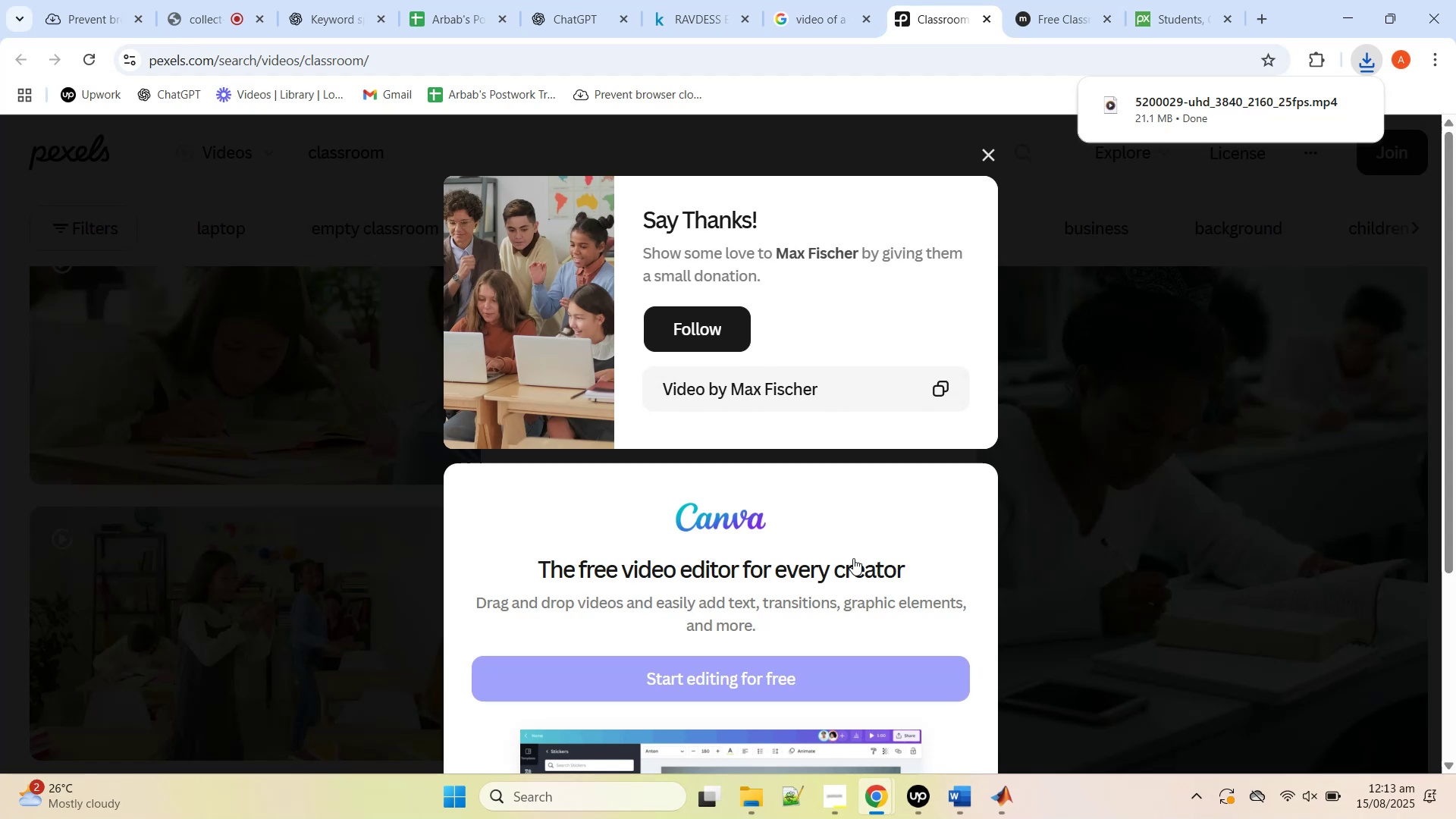 
left_click([756, 74])
 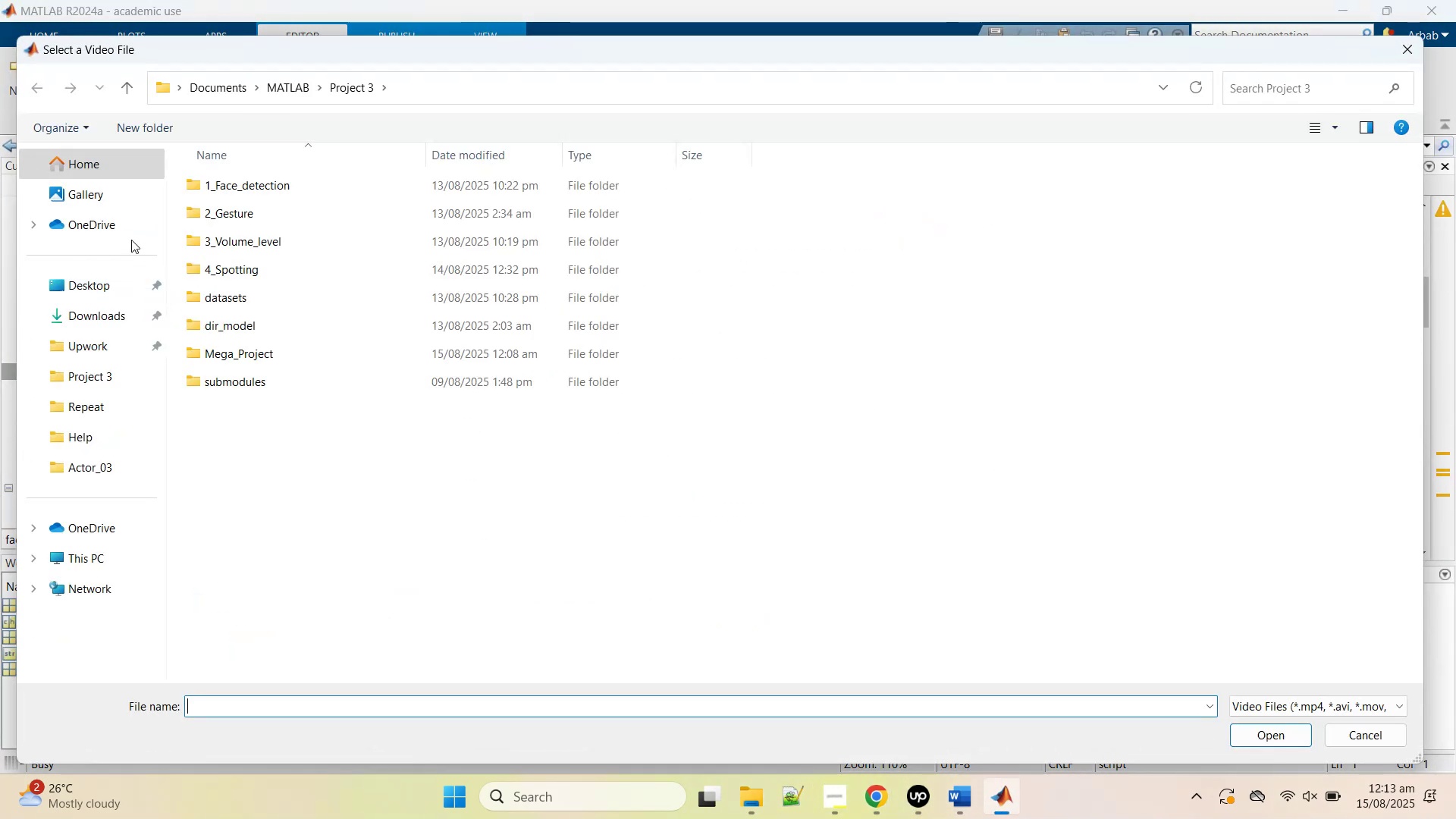 
left_click([105, 310])
 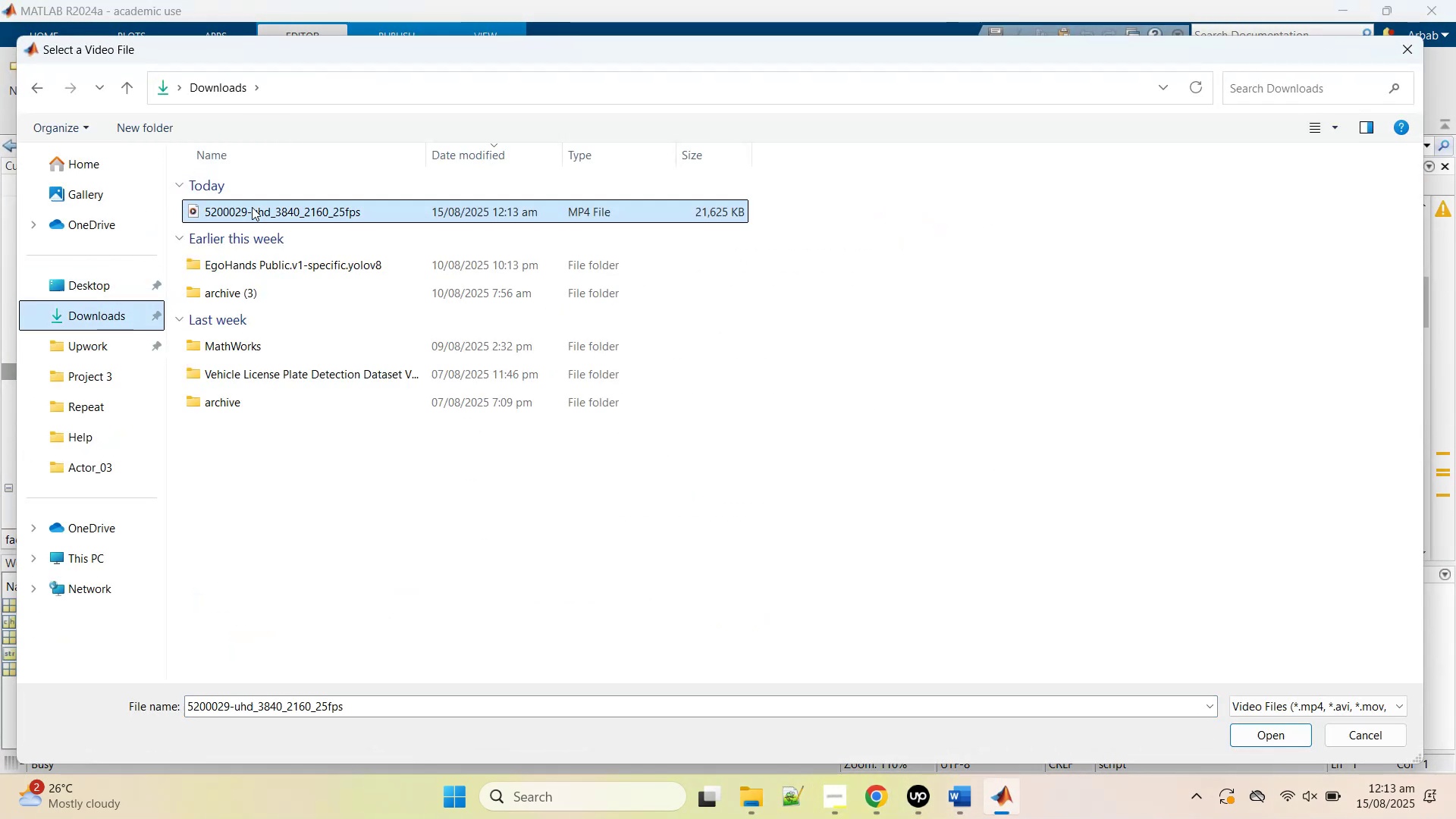 
double_click([252, 207])
 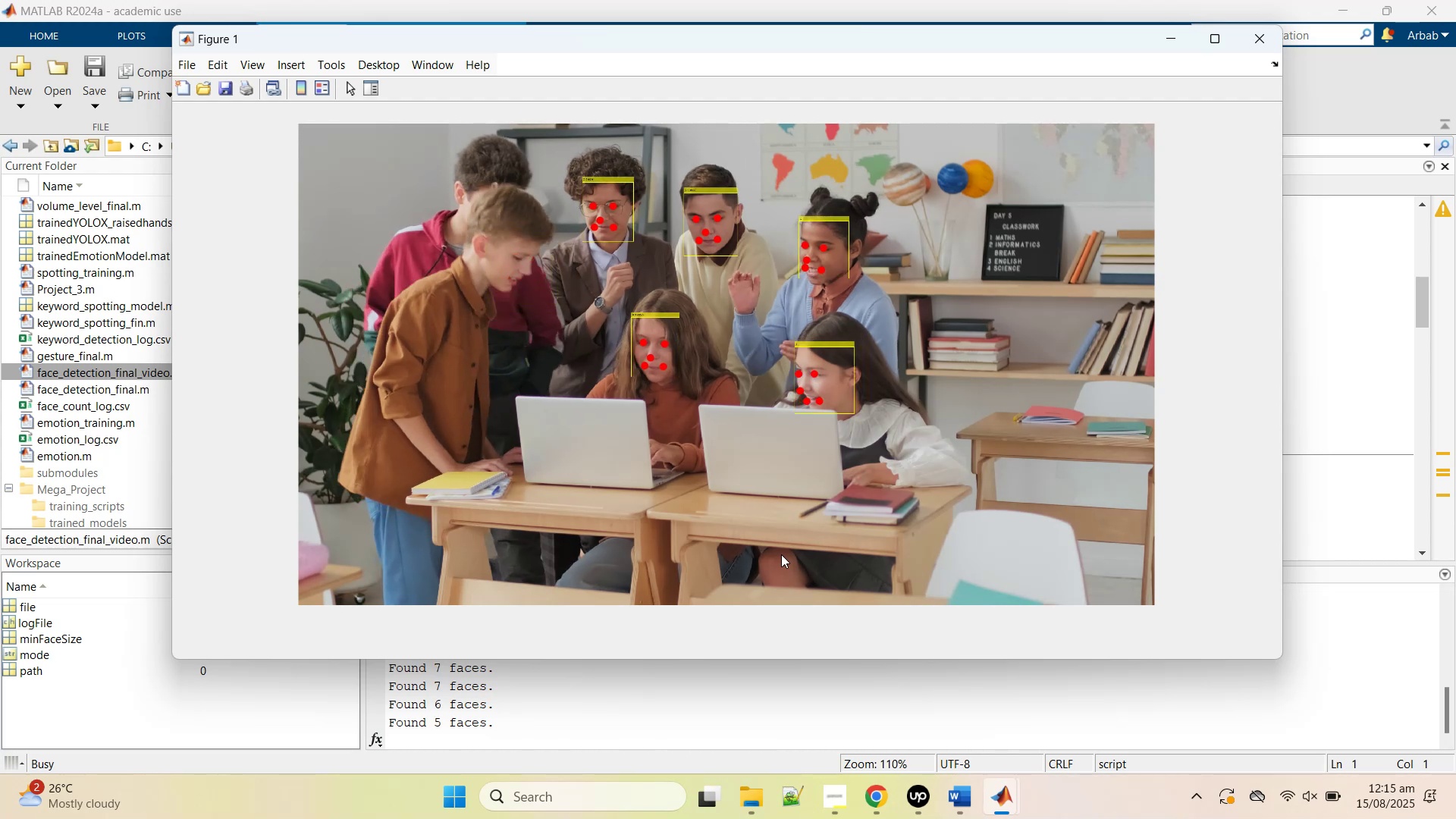 
wait(80.37)
 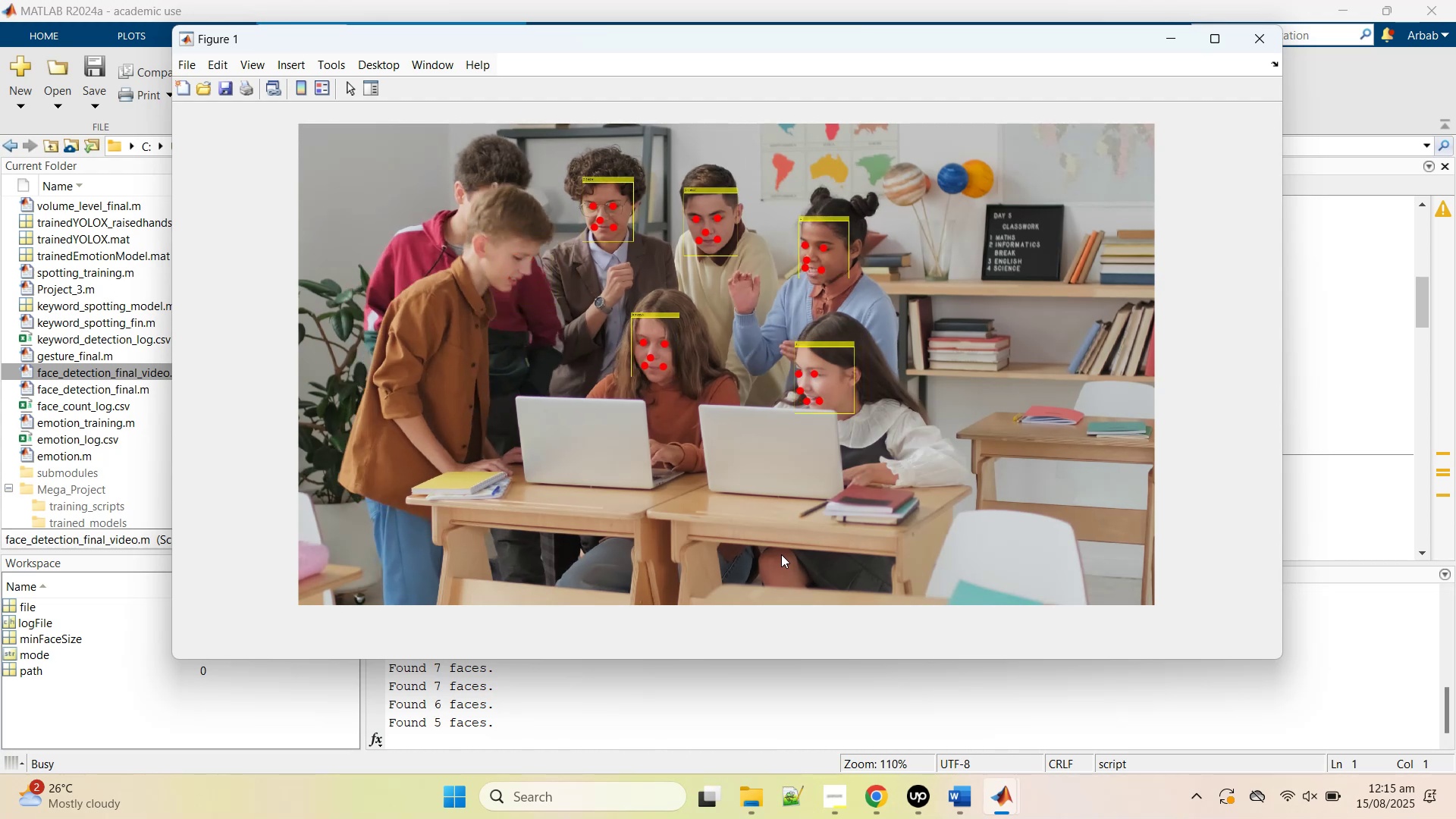 
left_click([770, 713])
 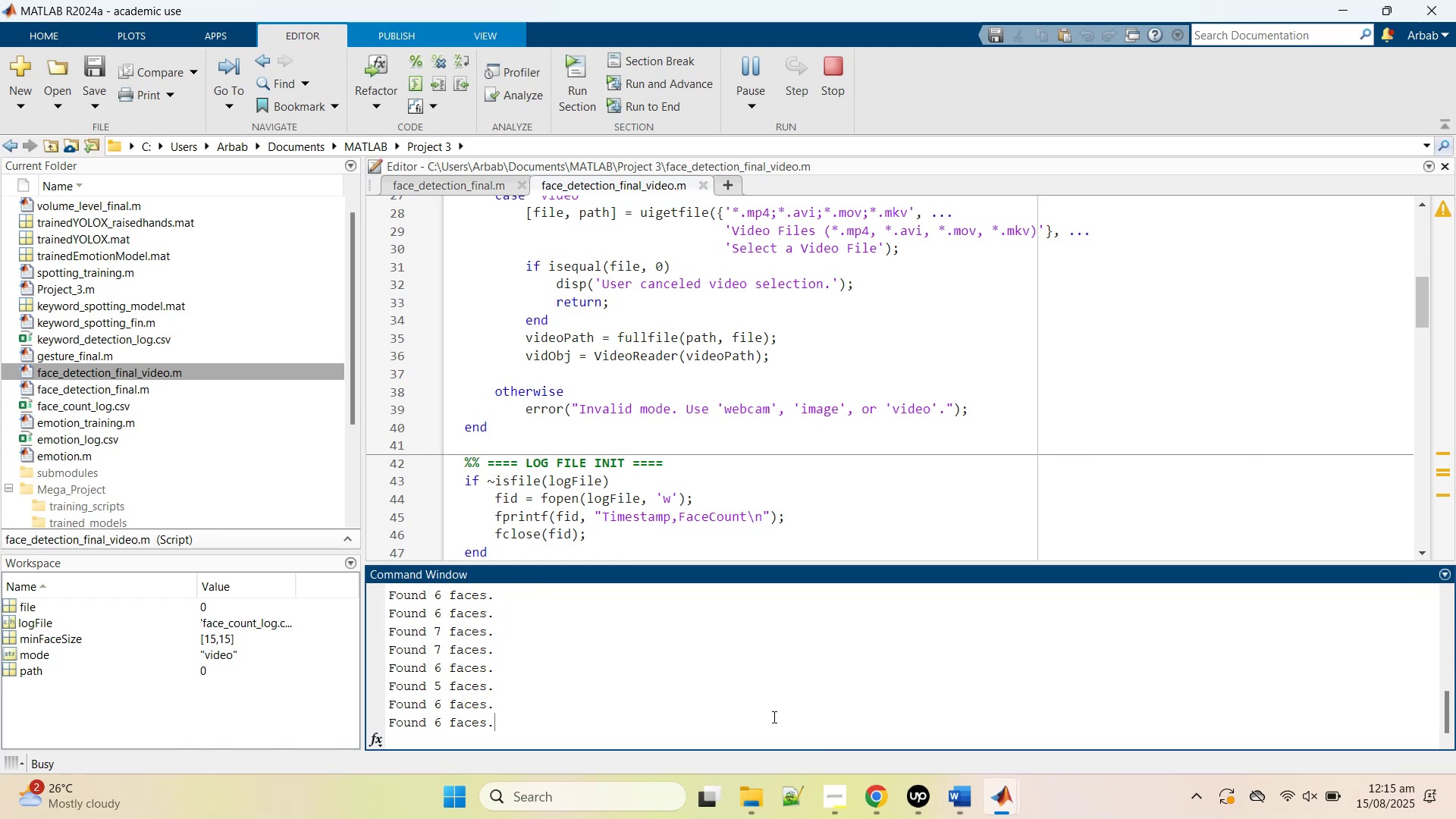 
key(Control+C)
 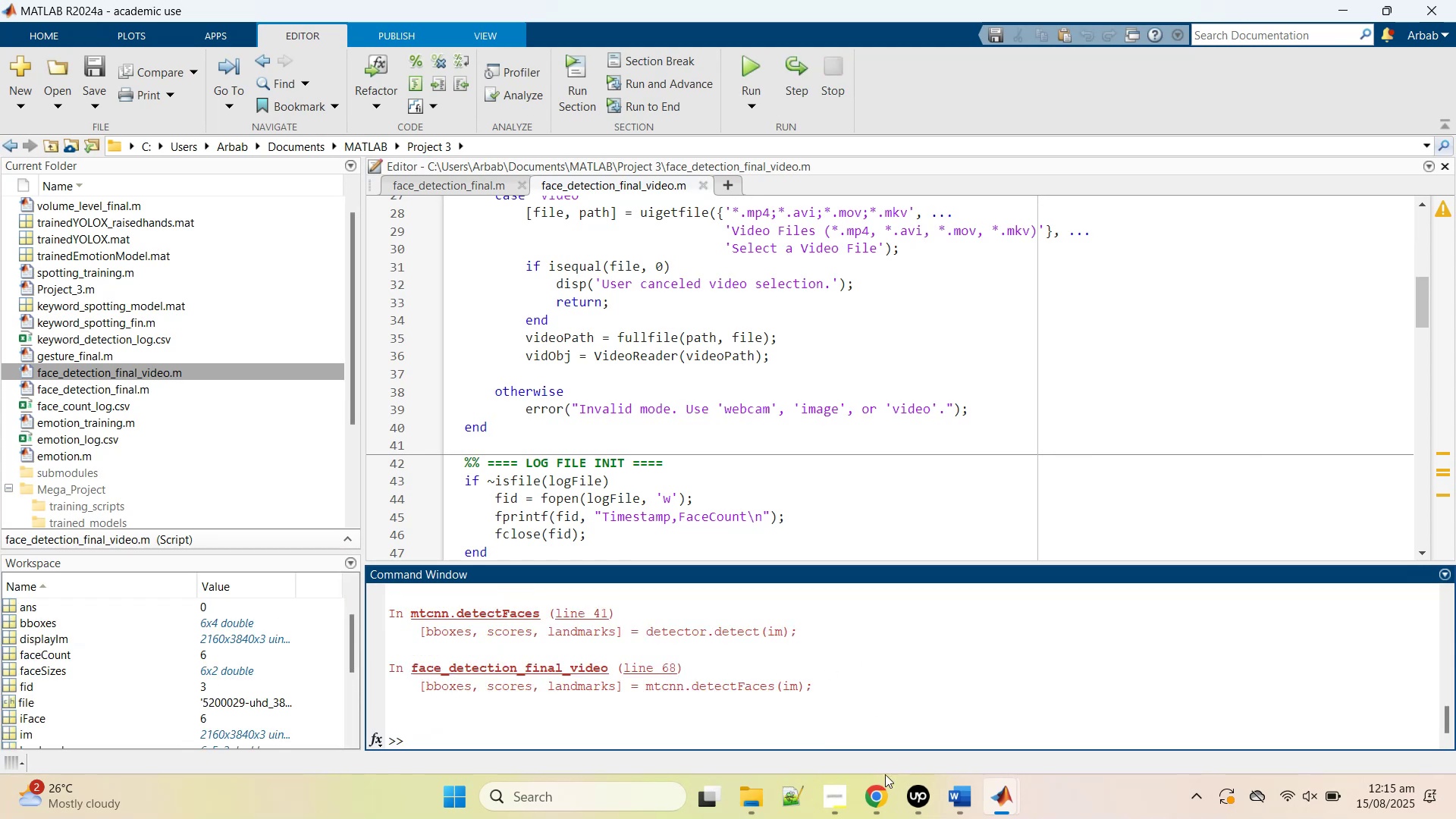 
left_click([874, 797])
 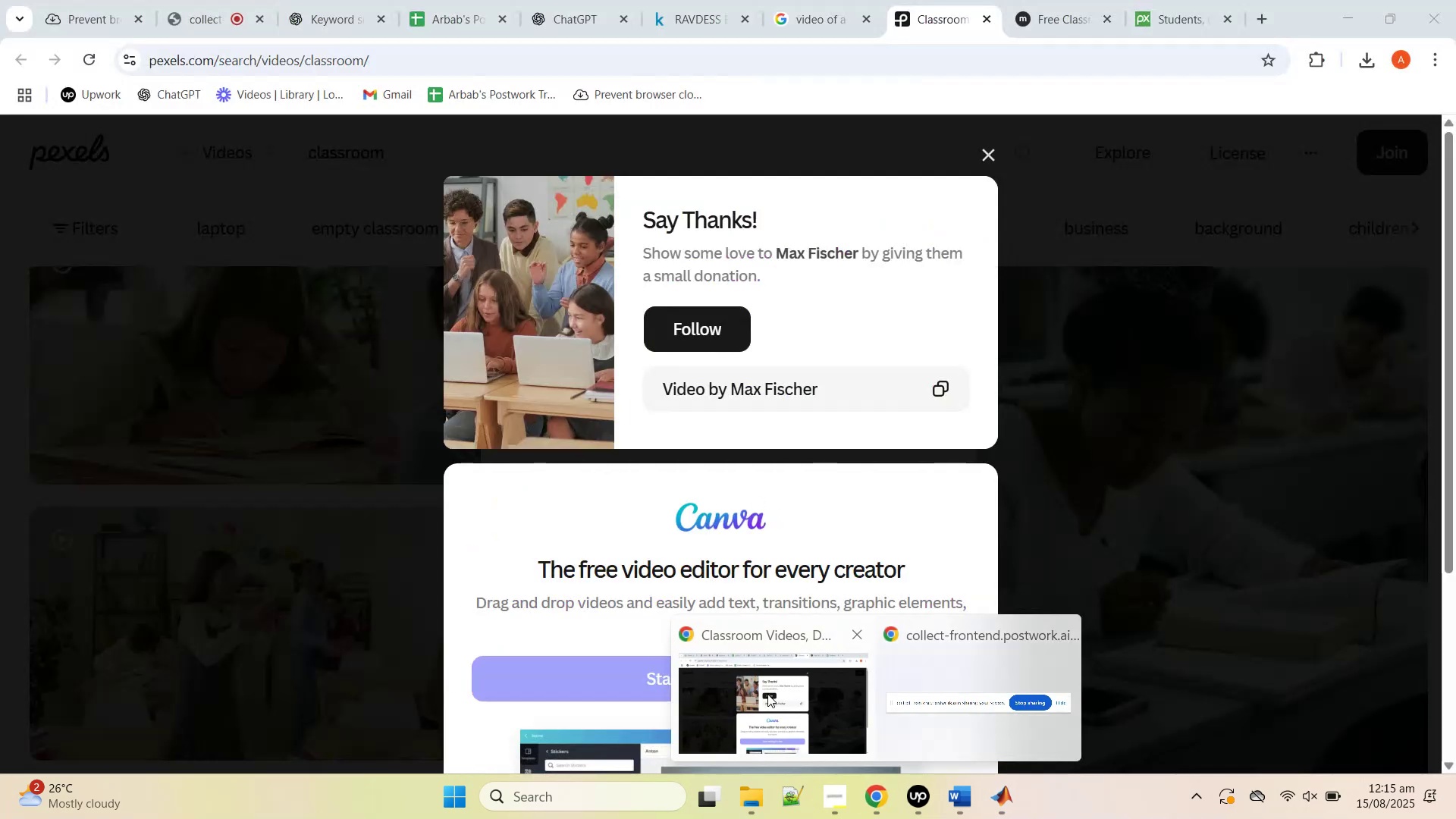 
left_click([767, 694])
 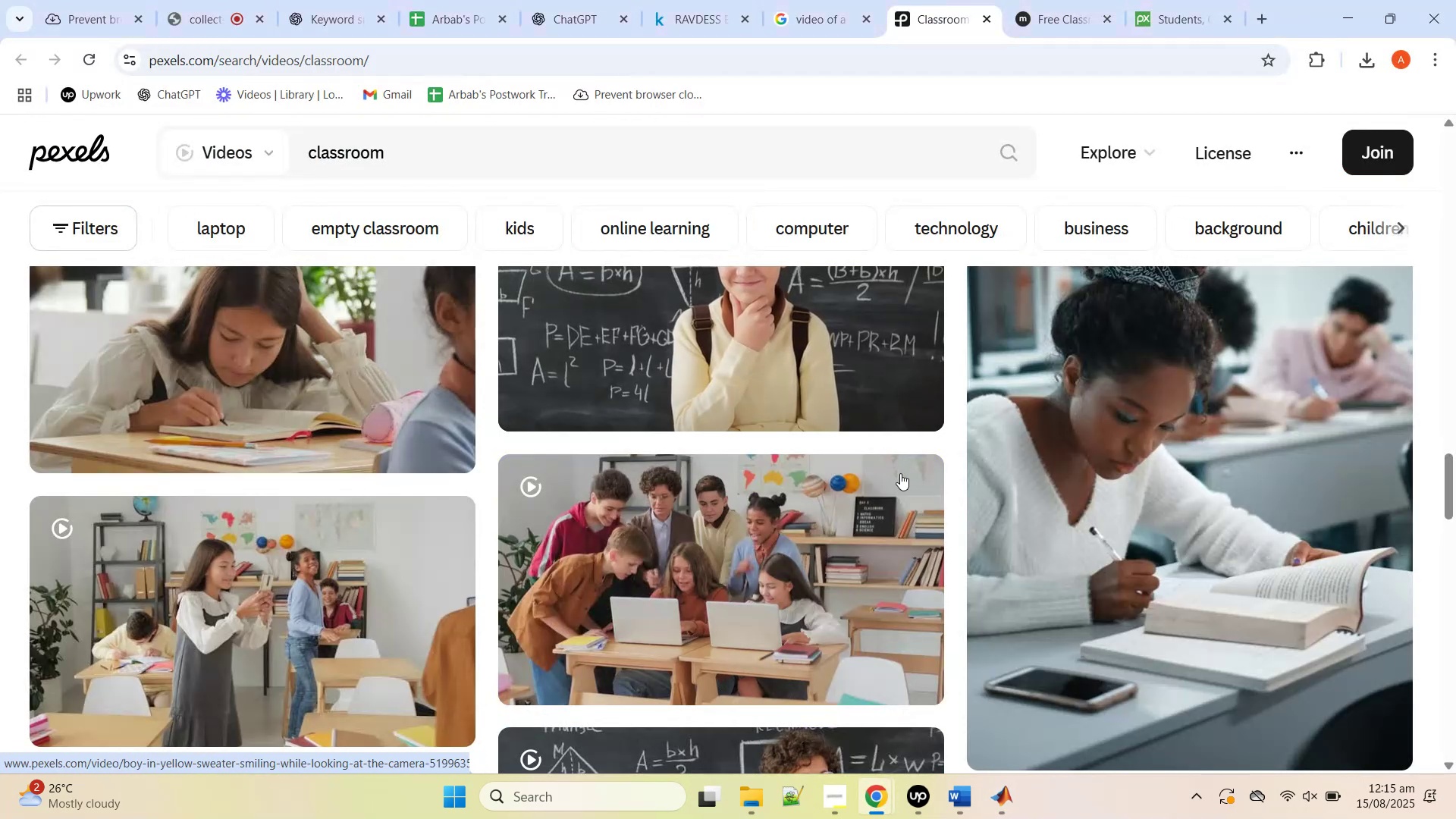 
scroll: coordinate [297, 579], scroll_direction: down, amount: 24.0
 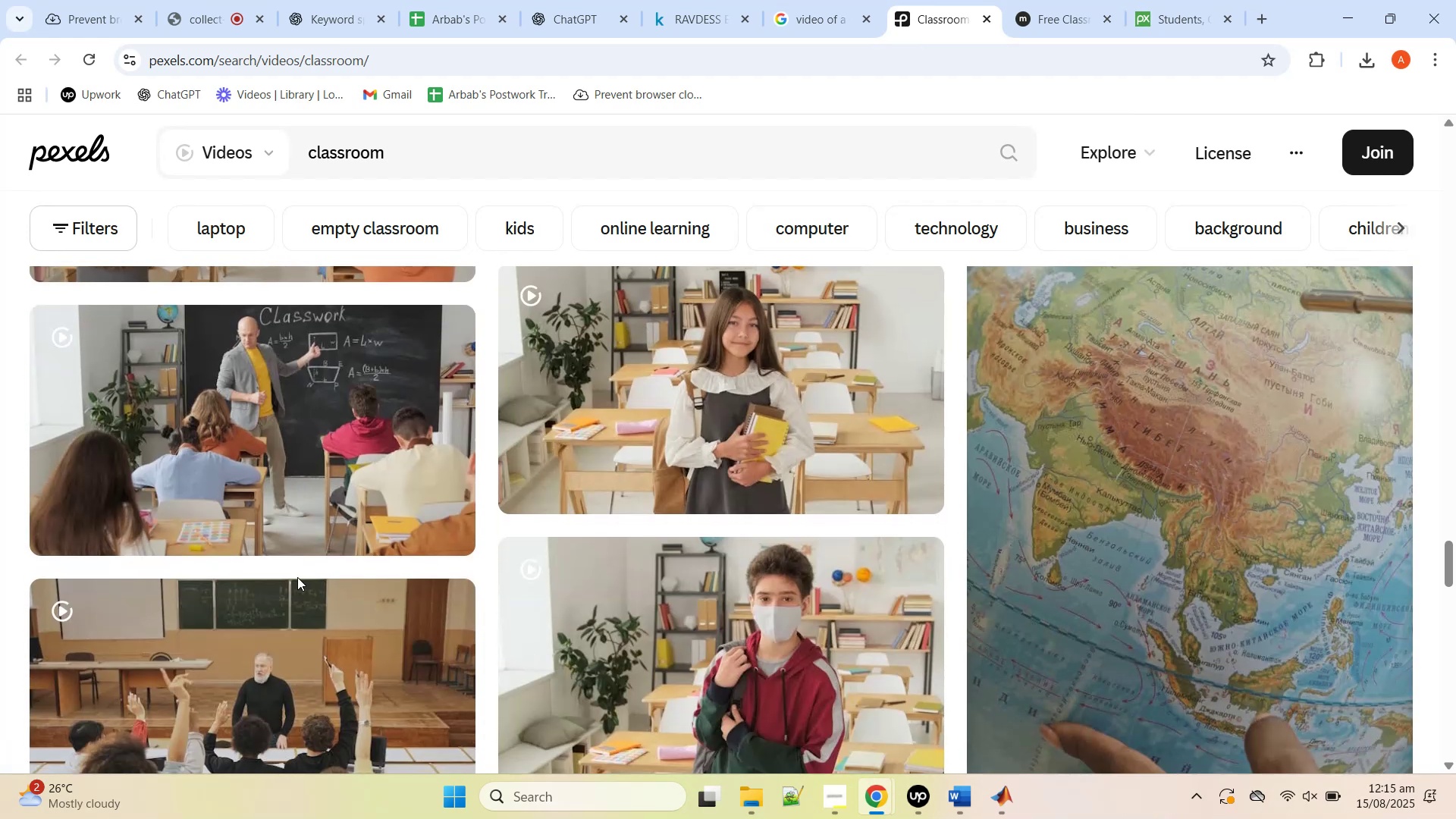 
scroll: coordinate [298, 577], scroll_direction: down, amount: 10.0
 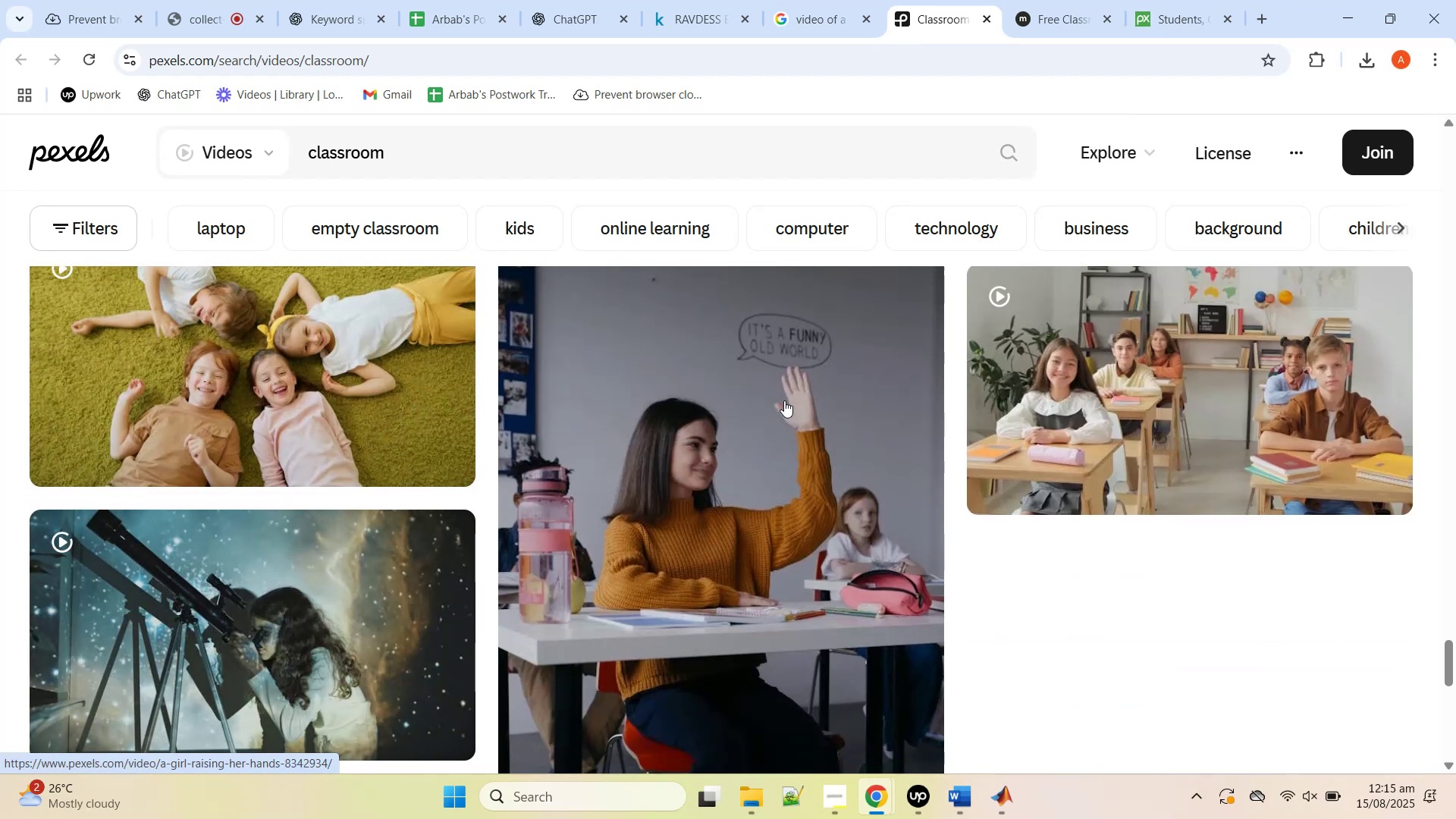 
left_click([780, 413])
 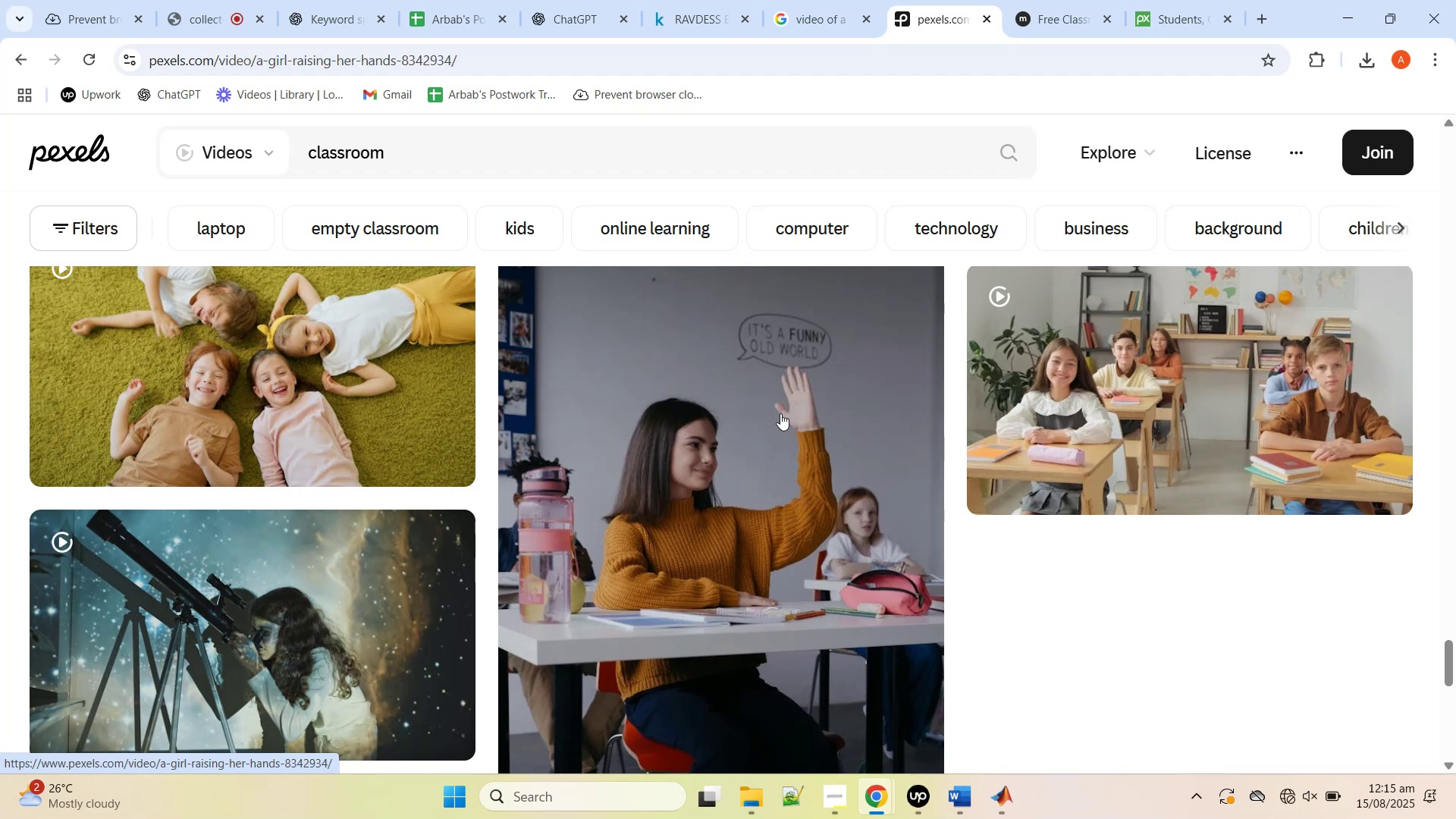 
scroll: coordinate [799, 494], scroll_direction: down, amount: 3.0
 